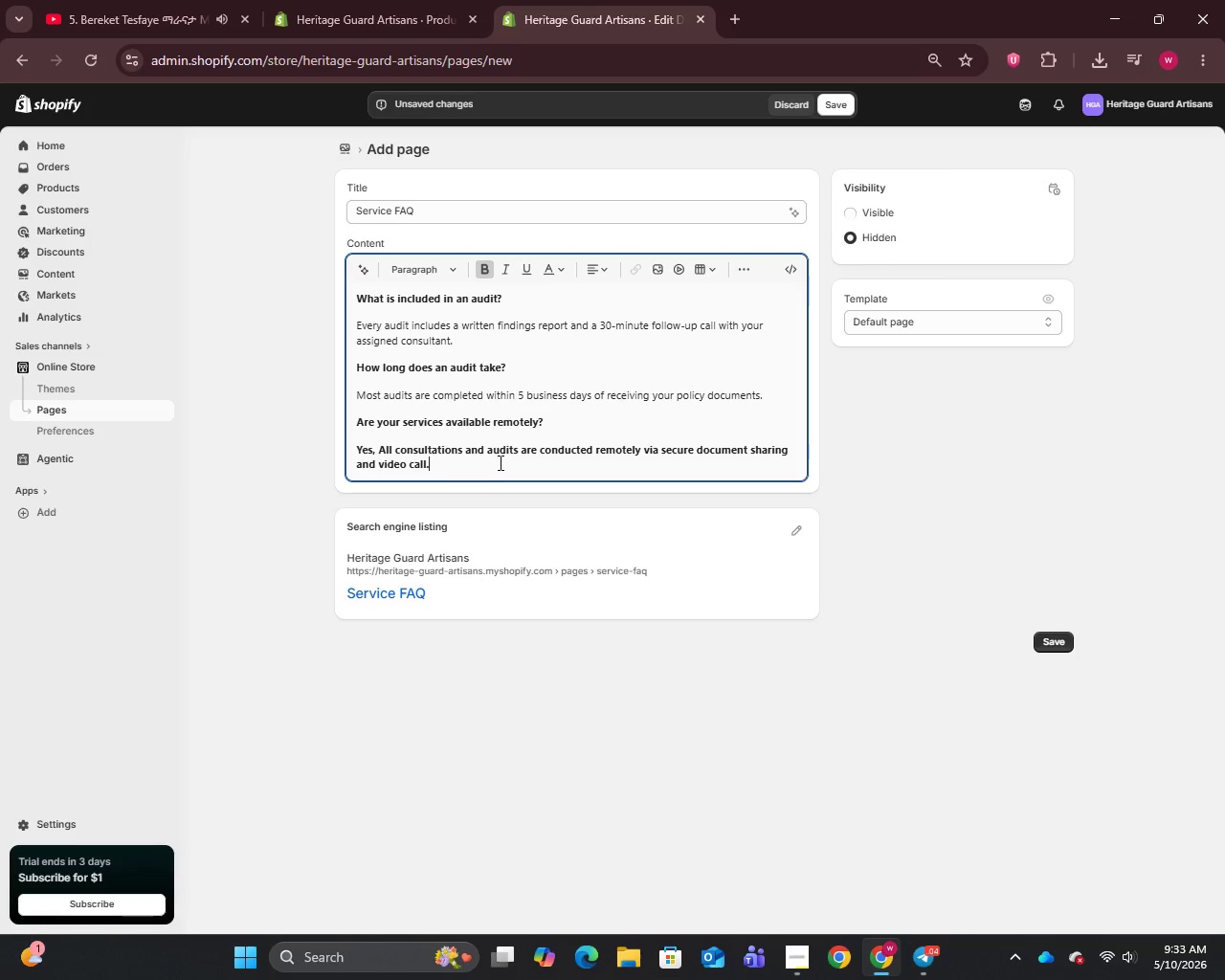 
left_click_drag(start_coordinate=[448, 466], to_coordinate=[357, 452])
 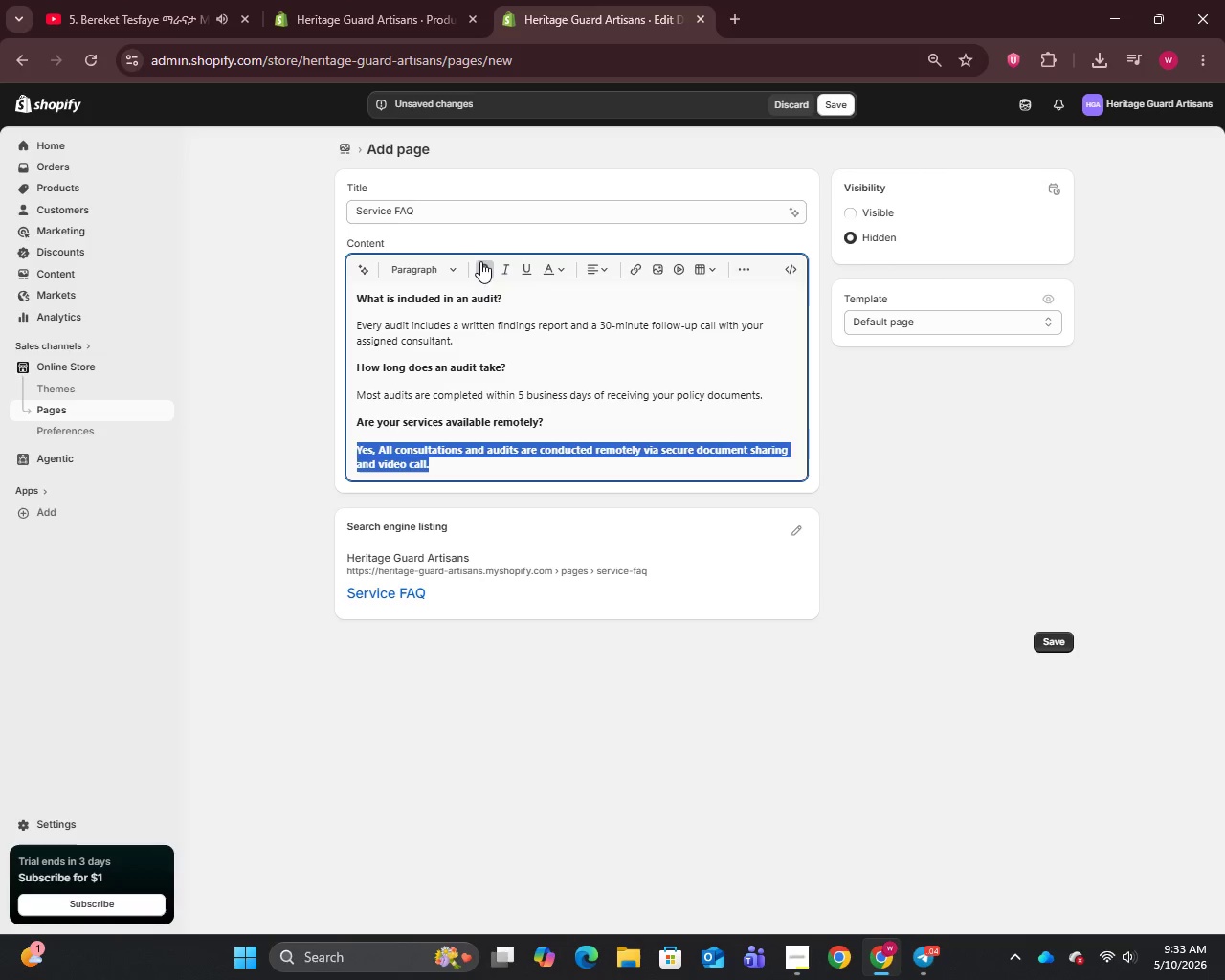 
left_click([483, 269])
 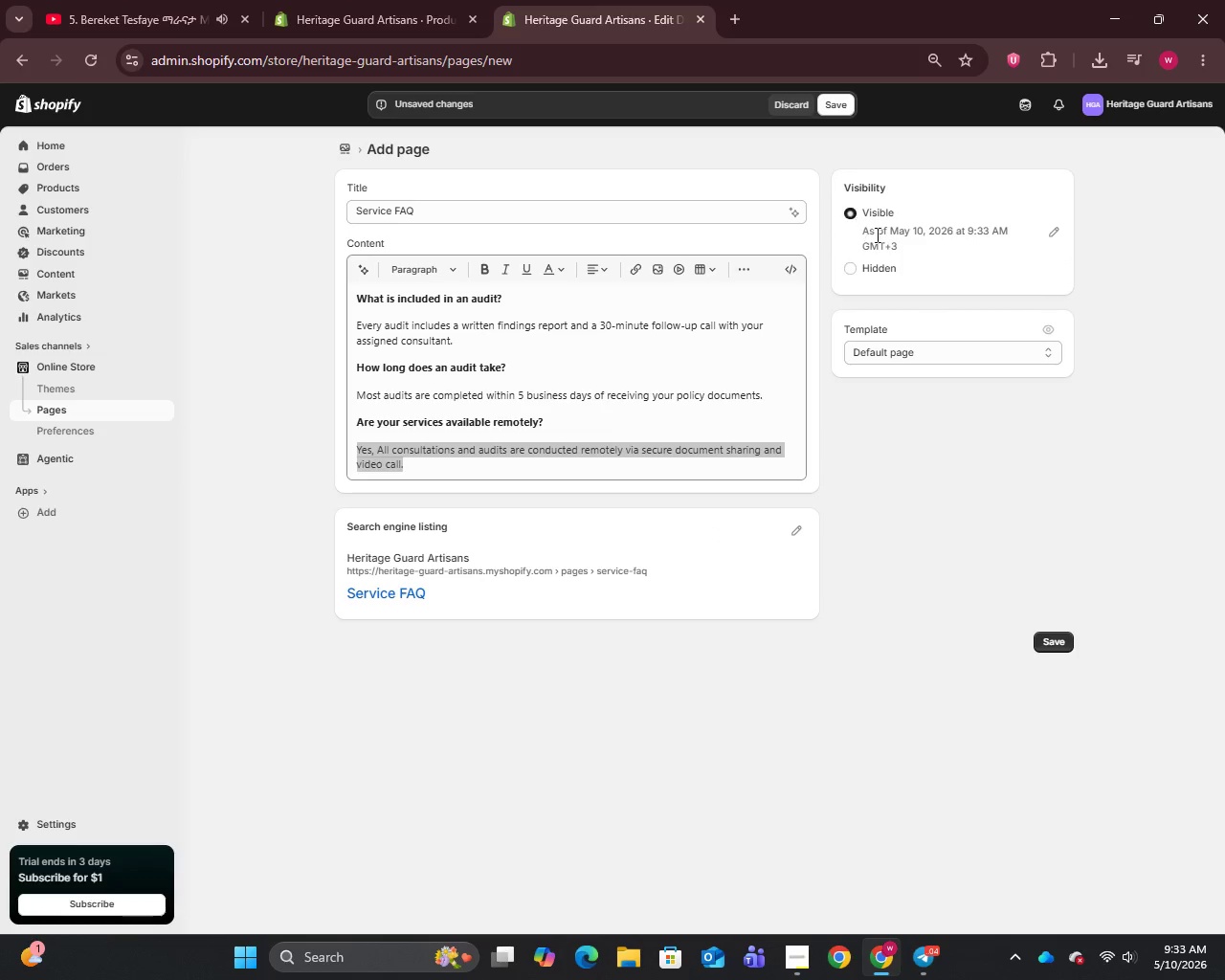 
left_click([1062, 641])
 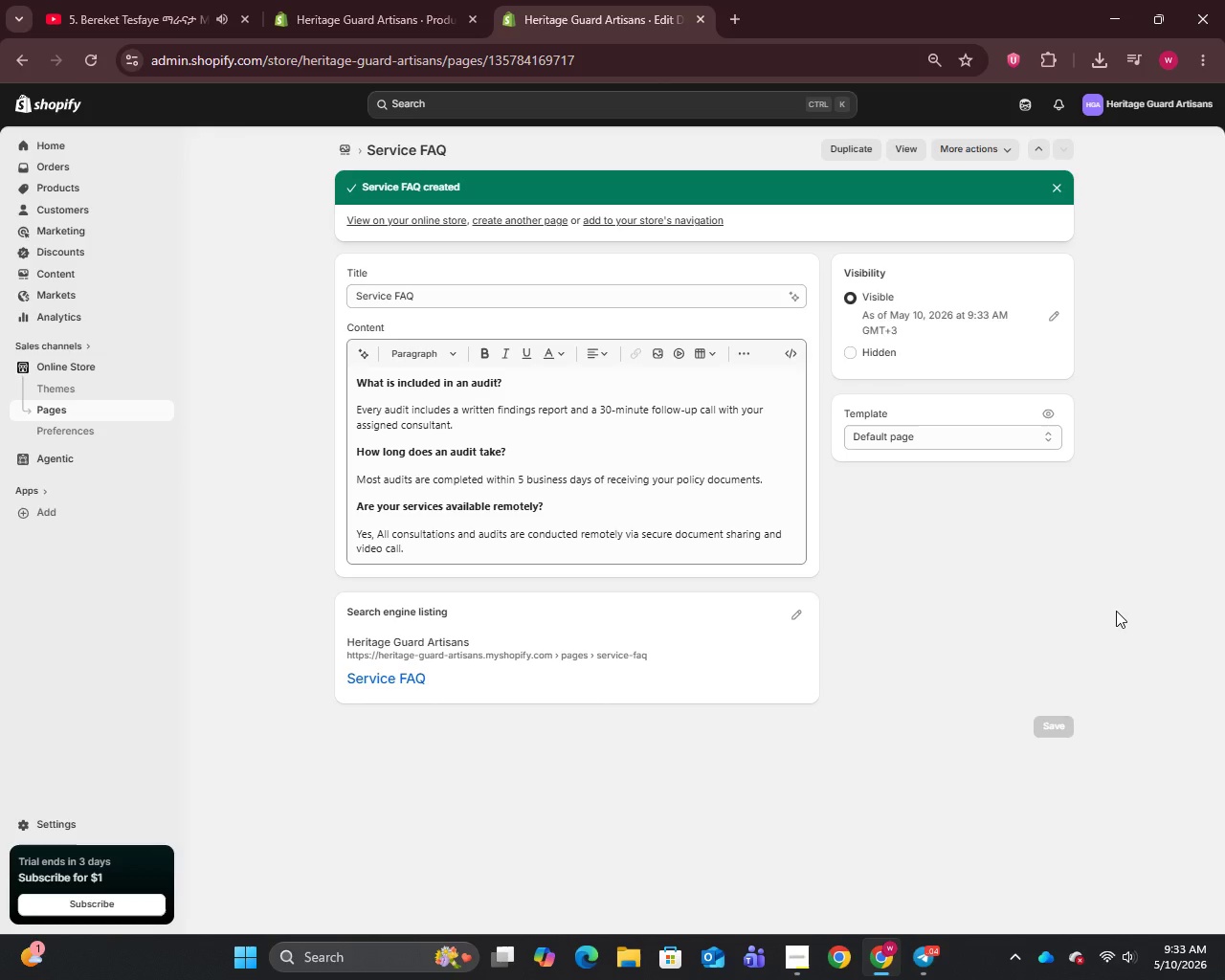 
wait(8.55)
 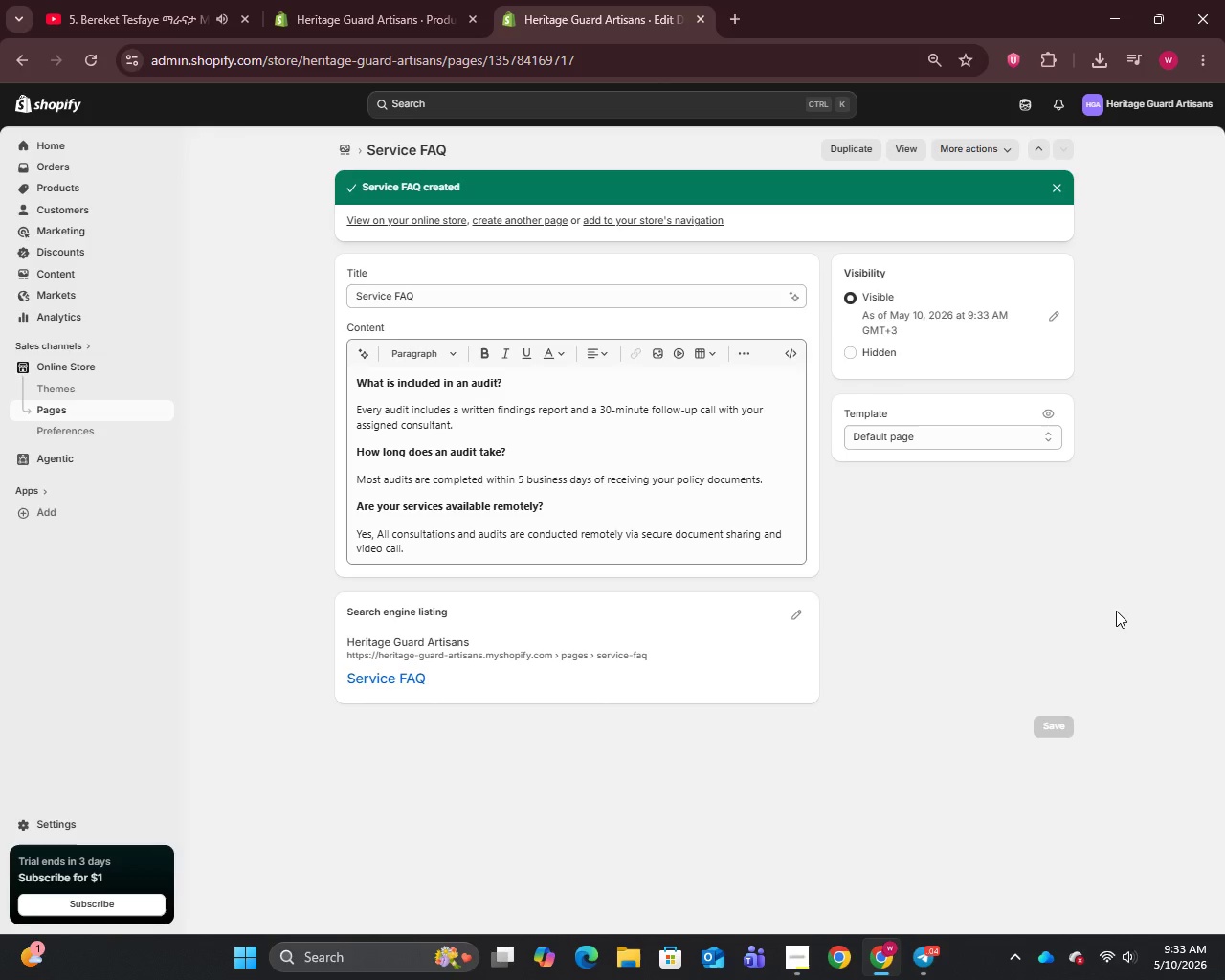 
left_click([61, 185])
 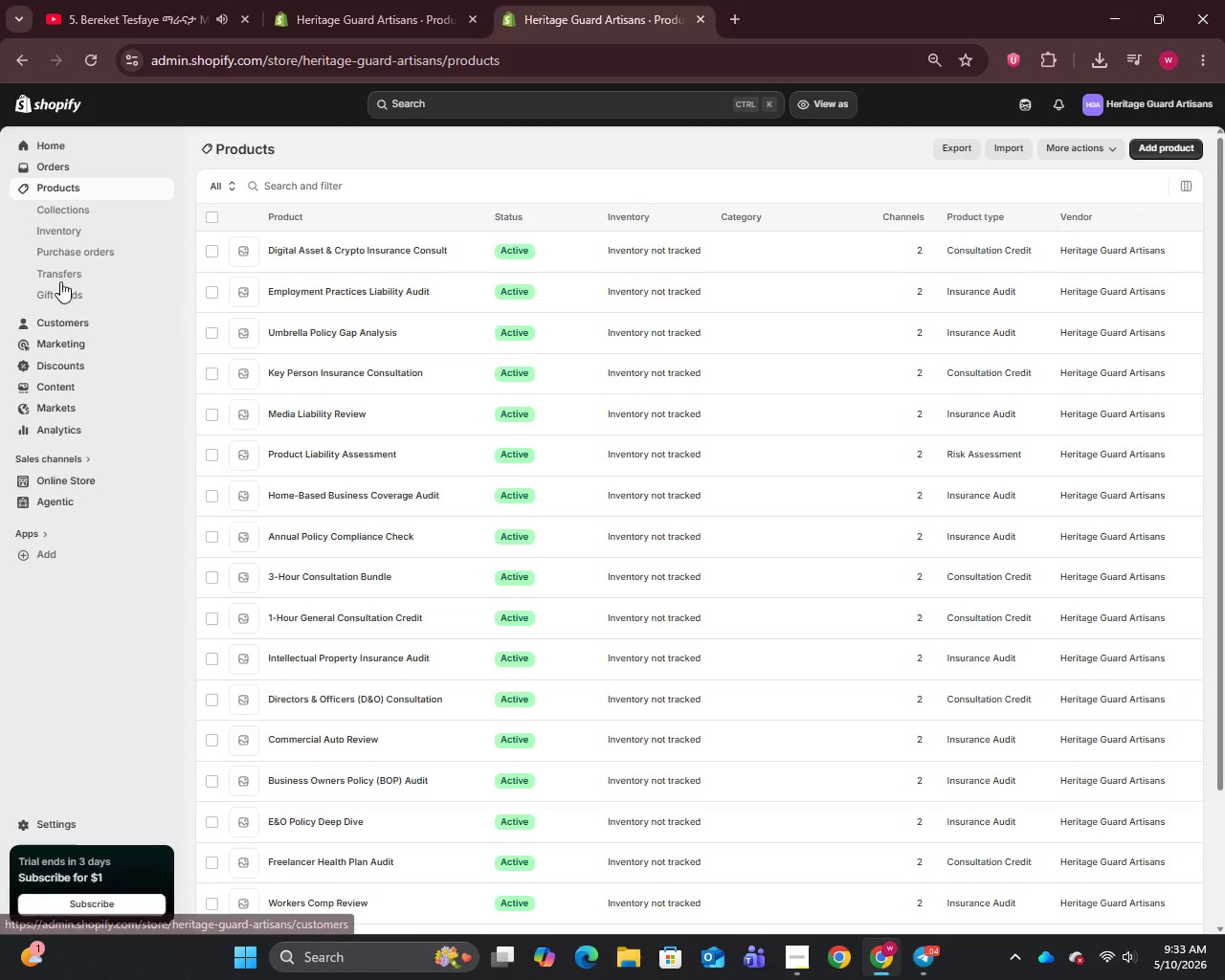 
wait(8.38)
 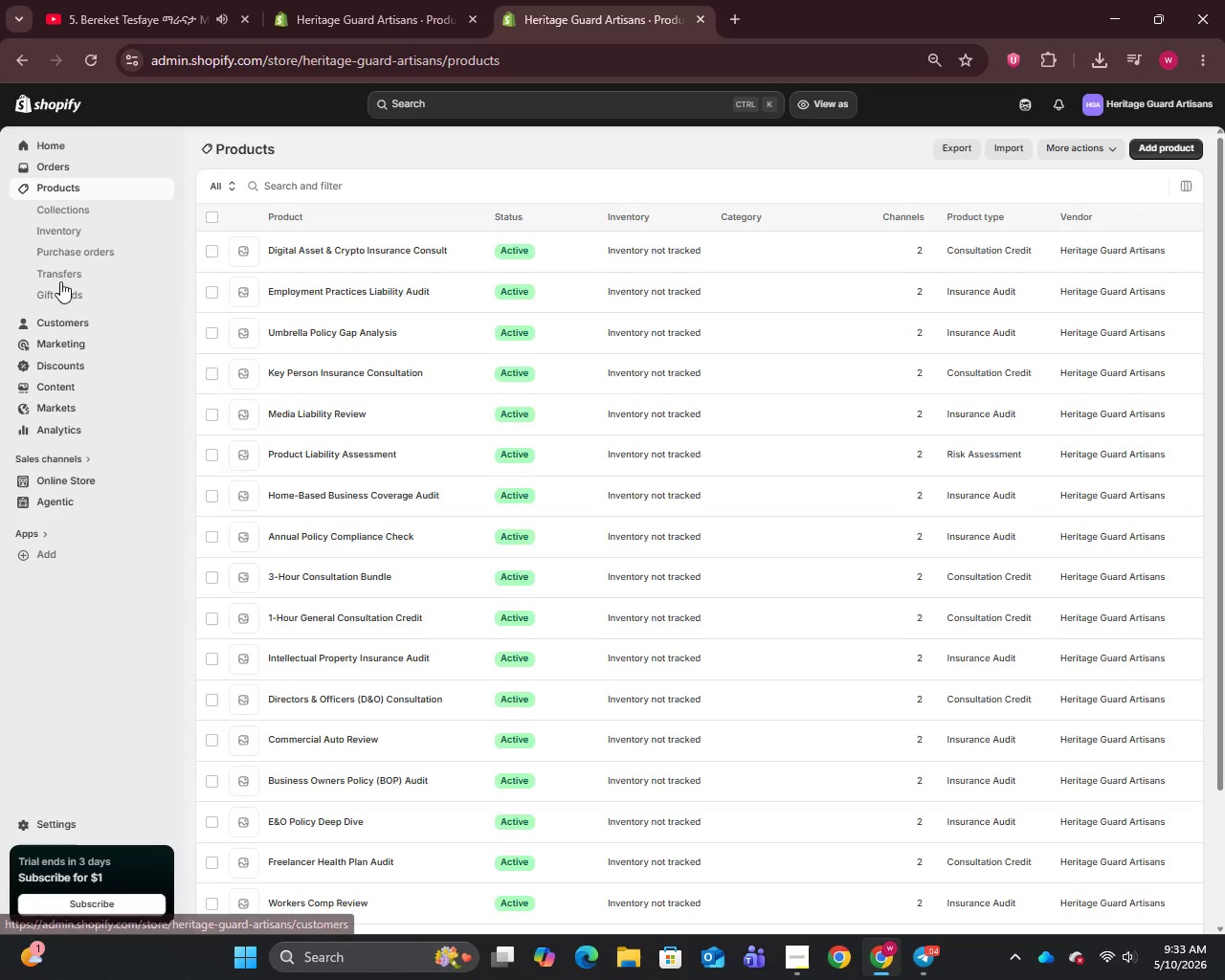 
scroll: coordinate [466, 649], scroll_direction: down, amount: 8.0
 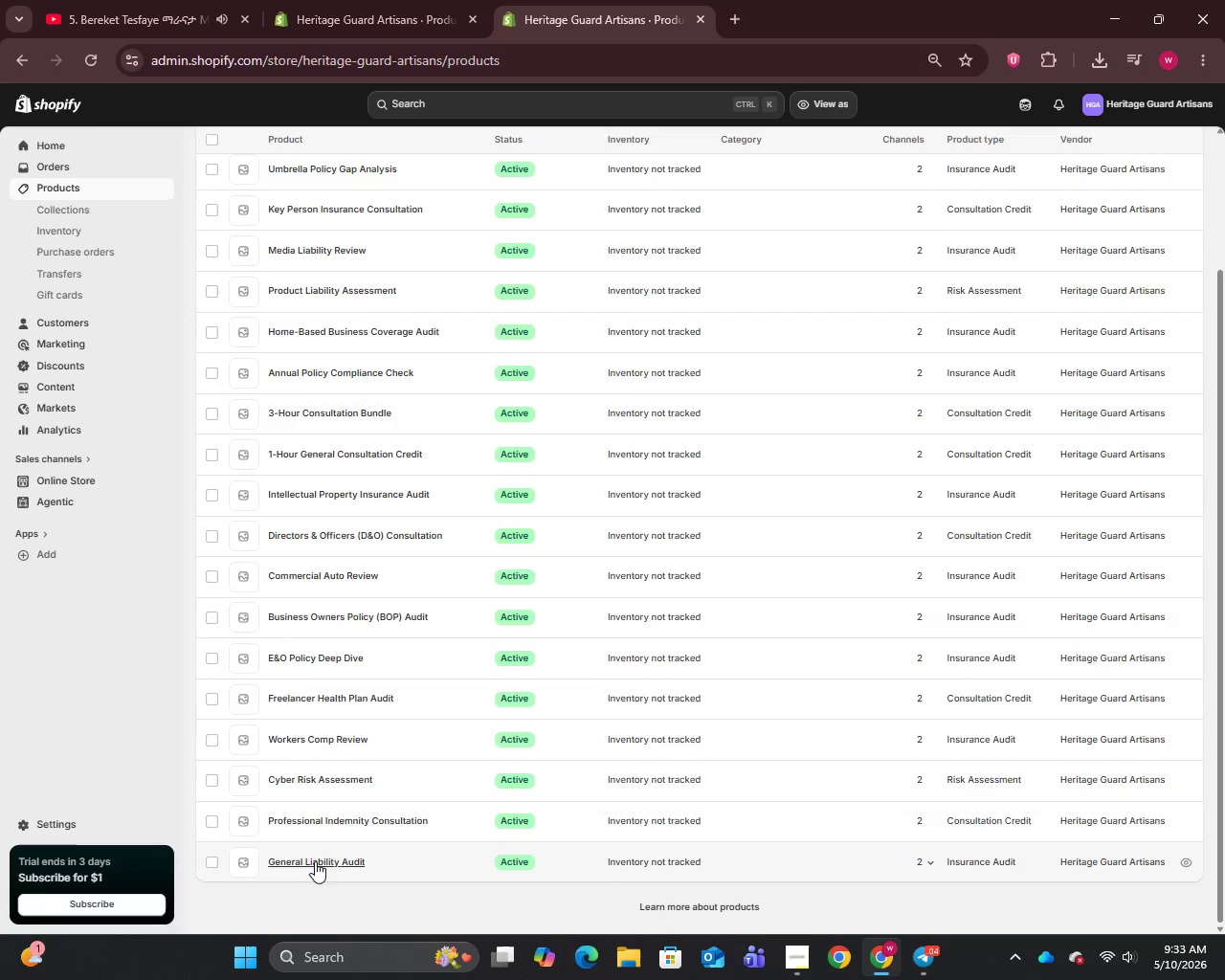 
left_click([315, 850])
 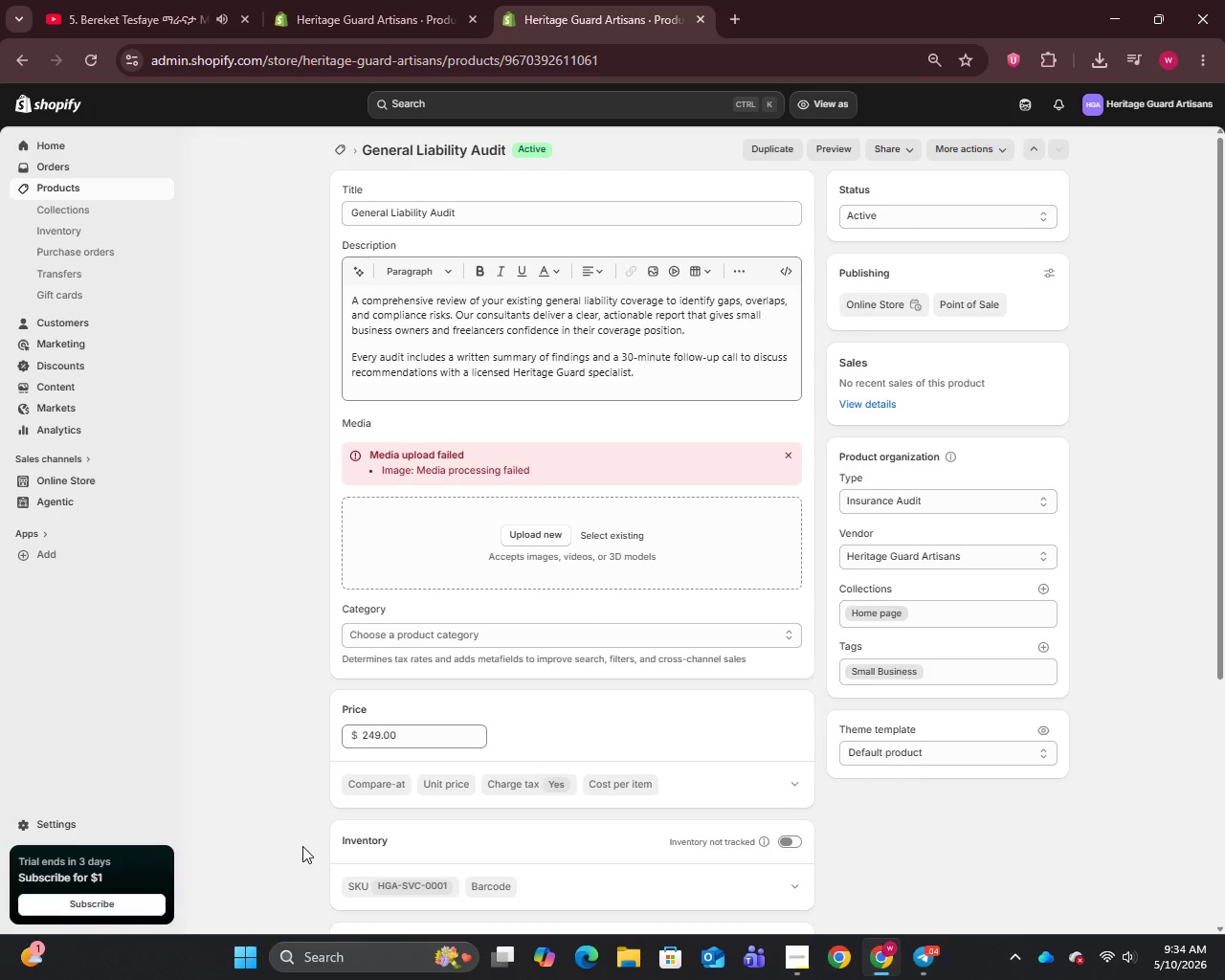 
wait(29.92)
 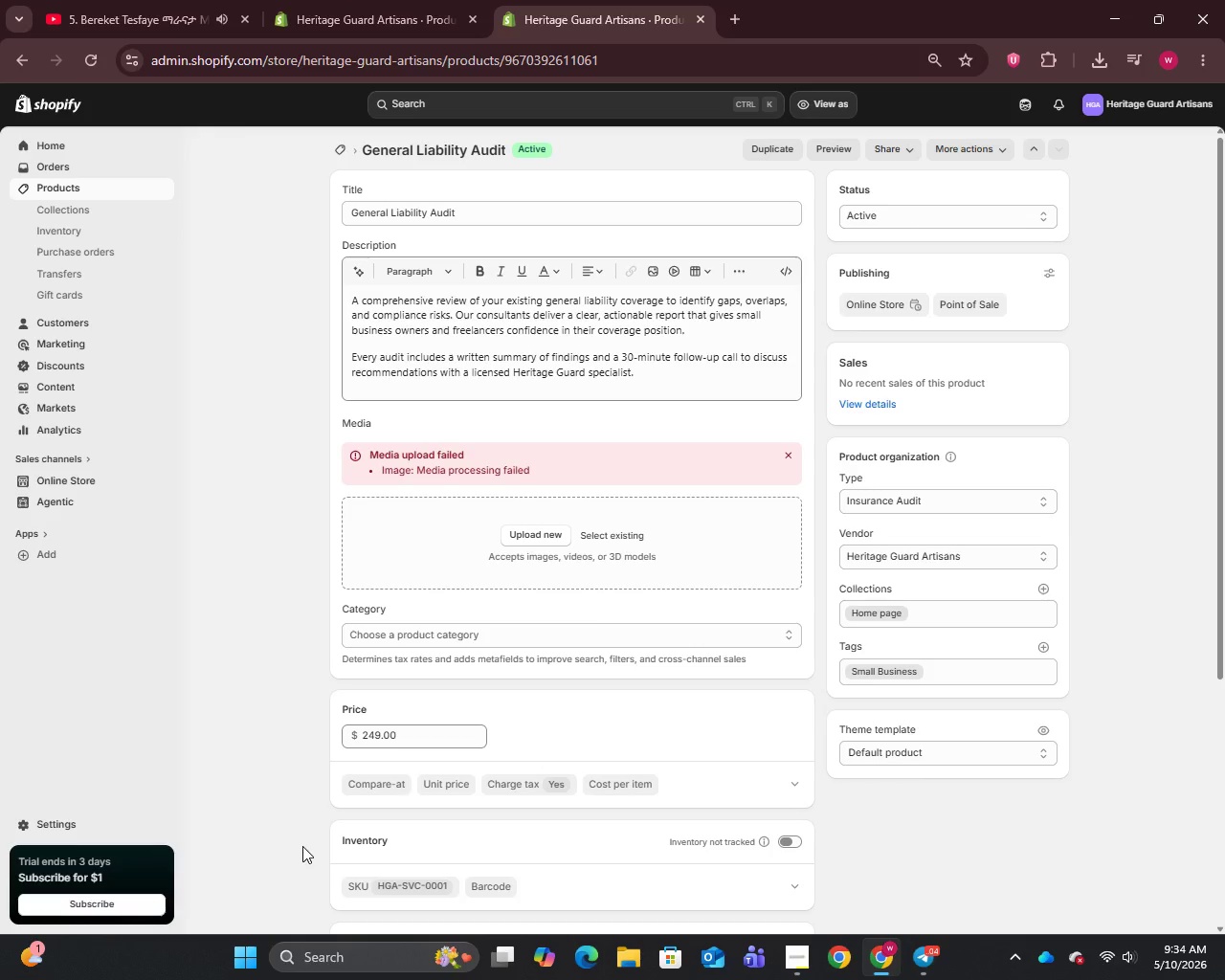 
left_click([62, 187])
 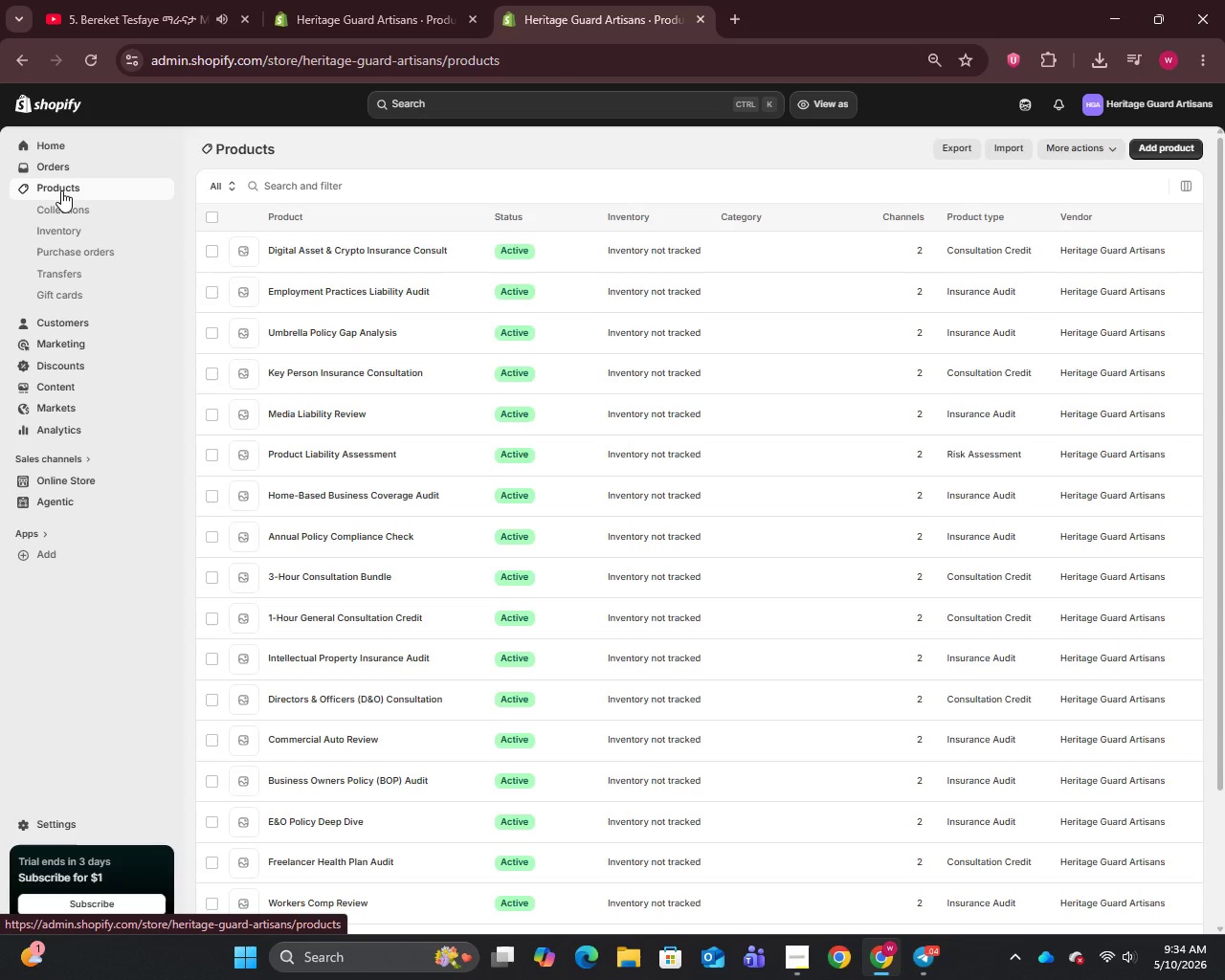 
wait(12.25)
 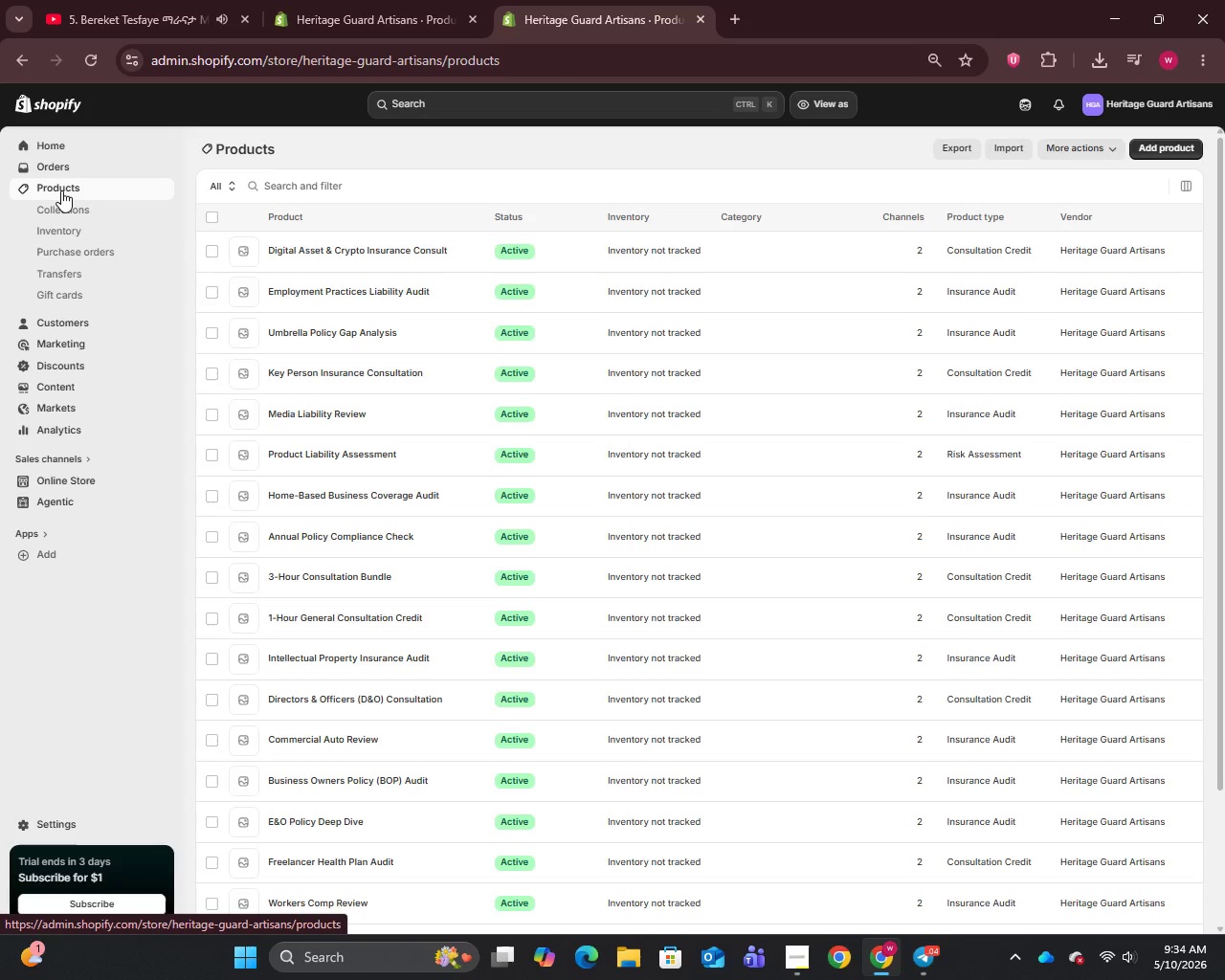 
left_click([69, 202])
 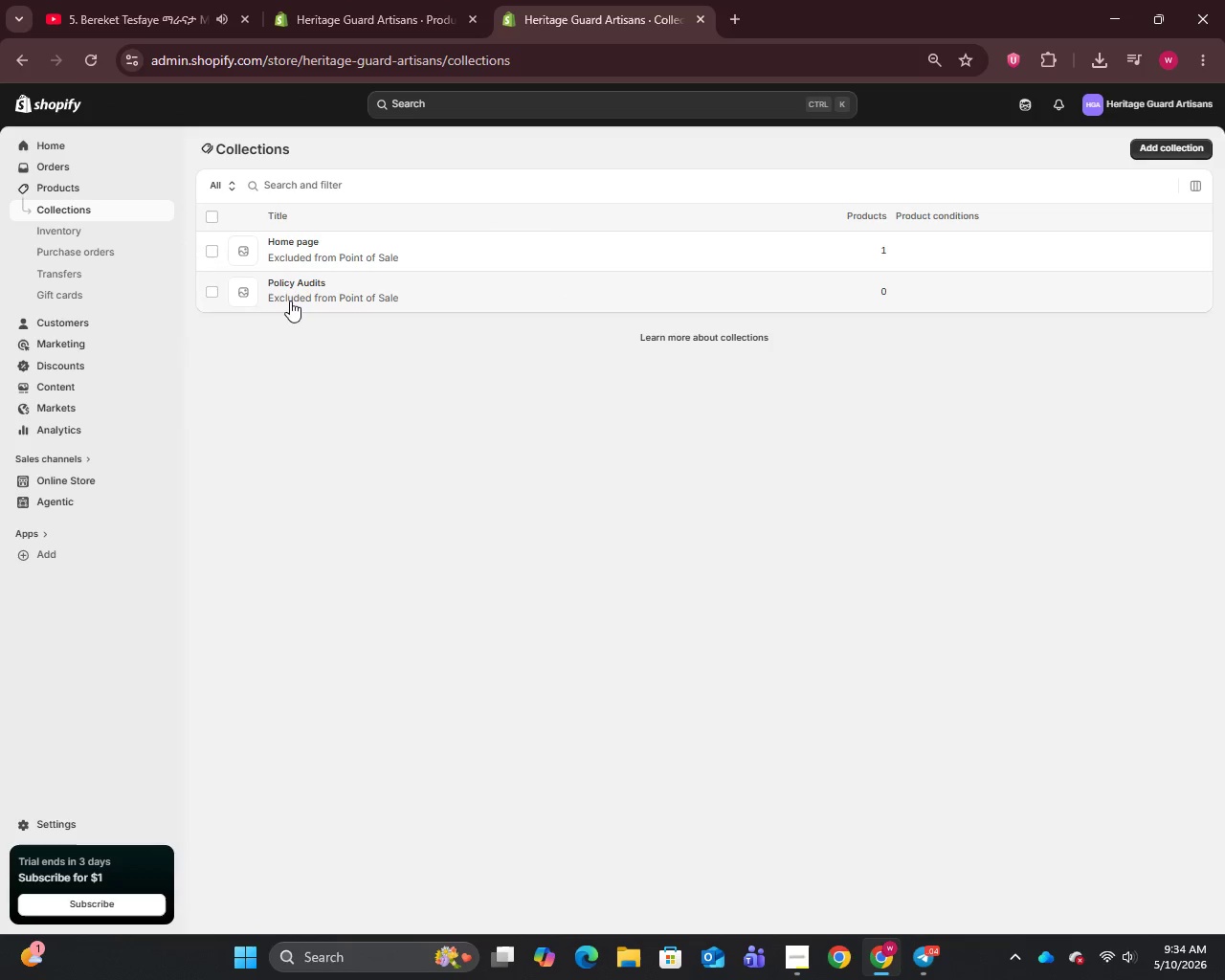 
left_click([216, 286])
 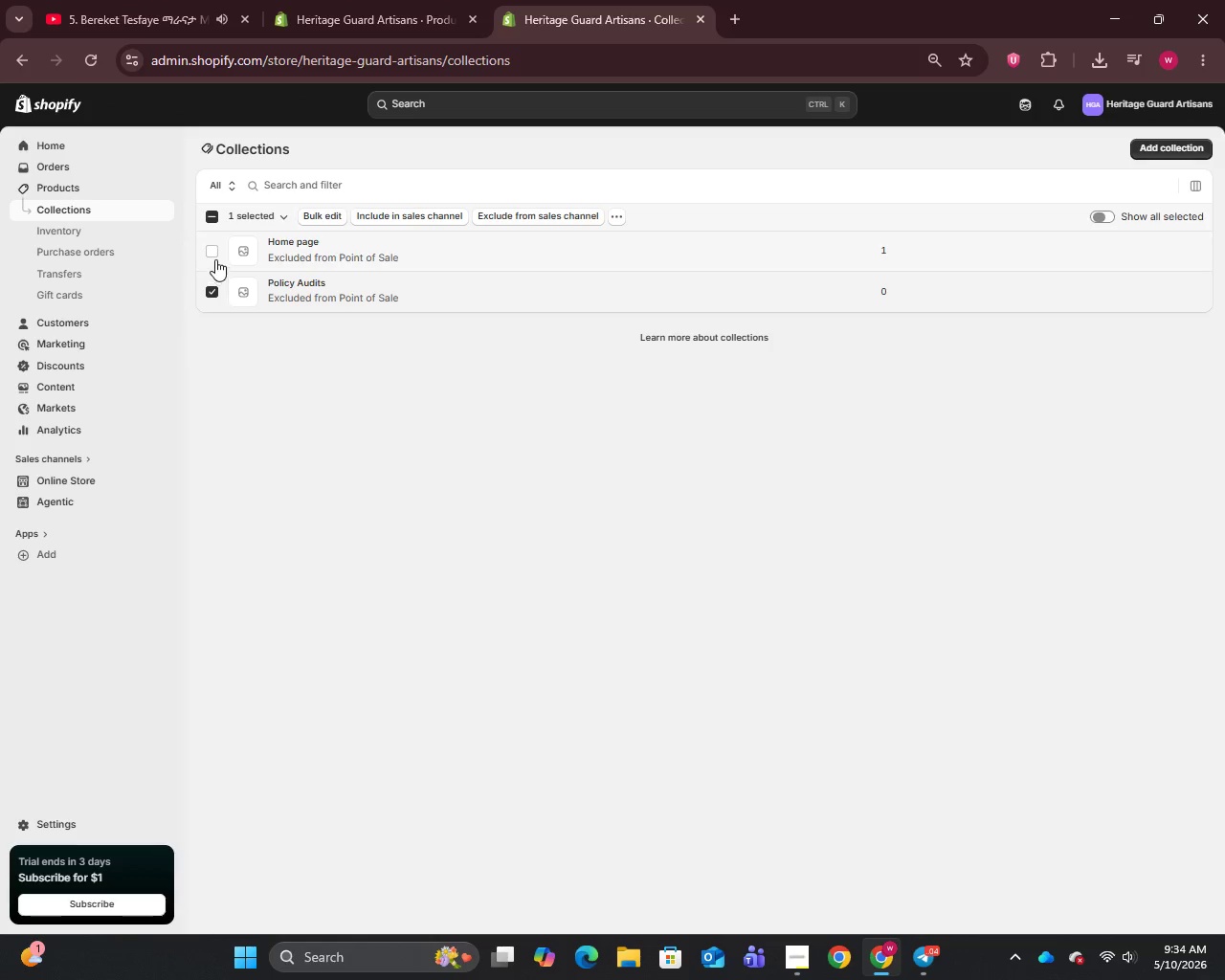 
left_click([214, 252])
 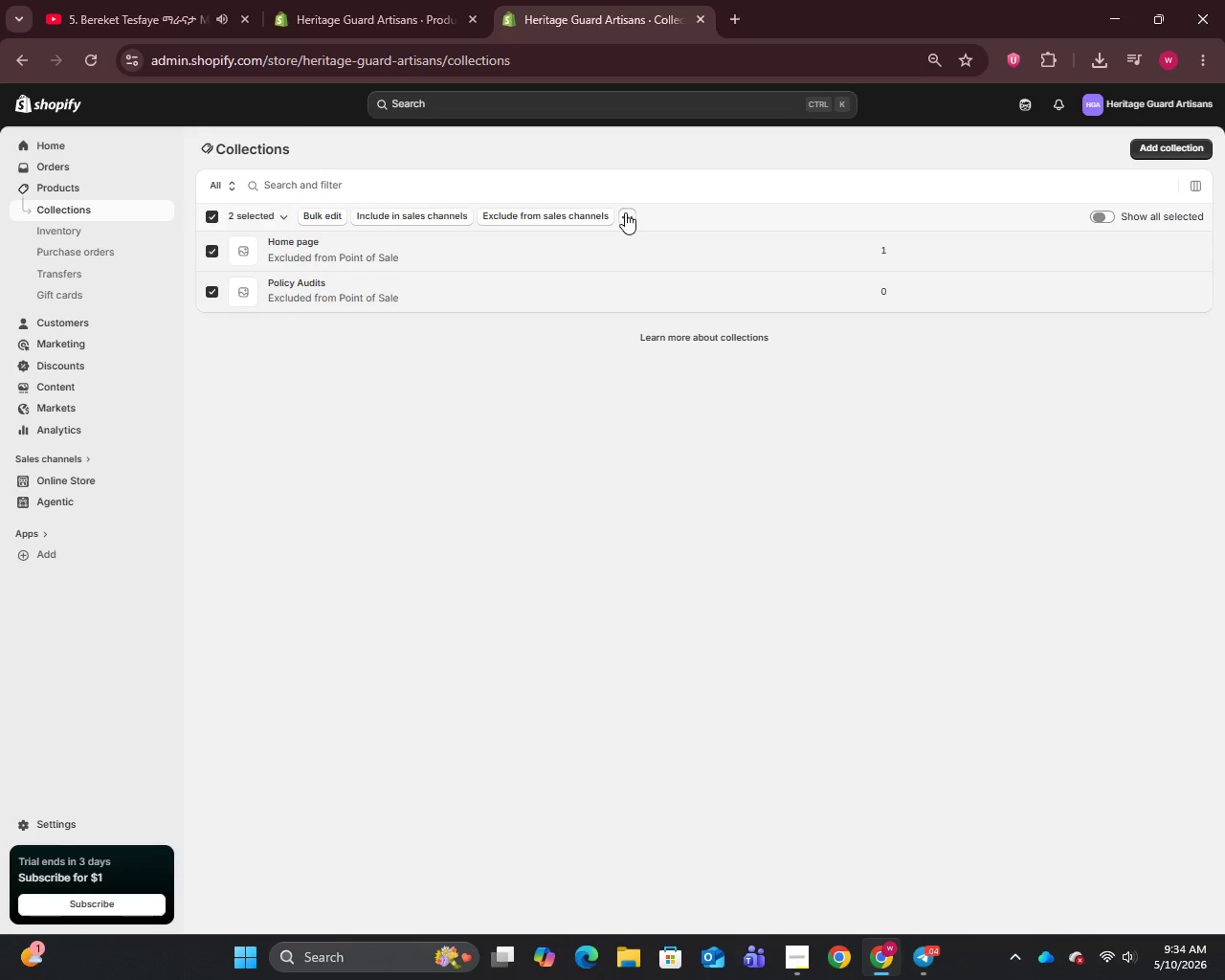 
left_click([613, 250])
 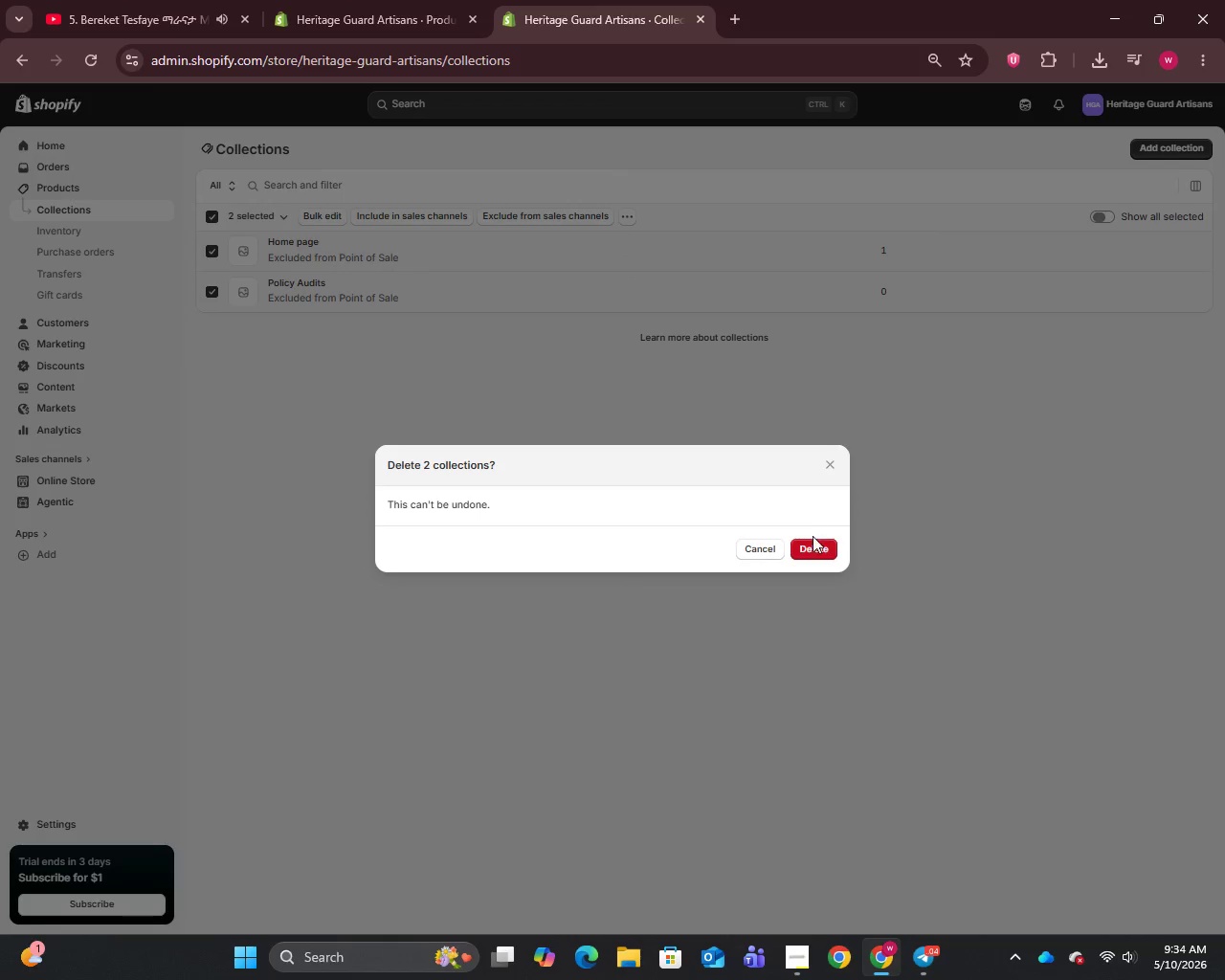 
left_click([816, 547])
 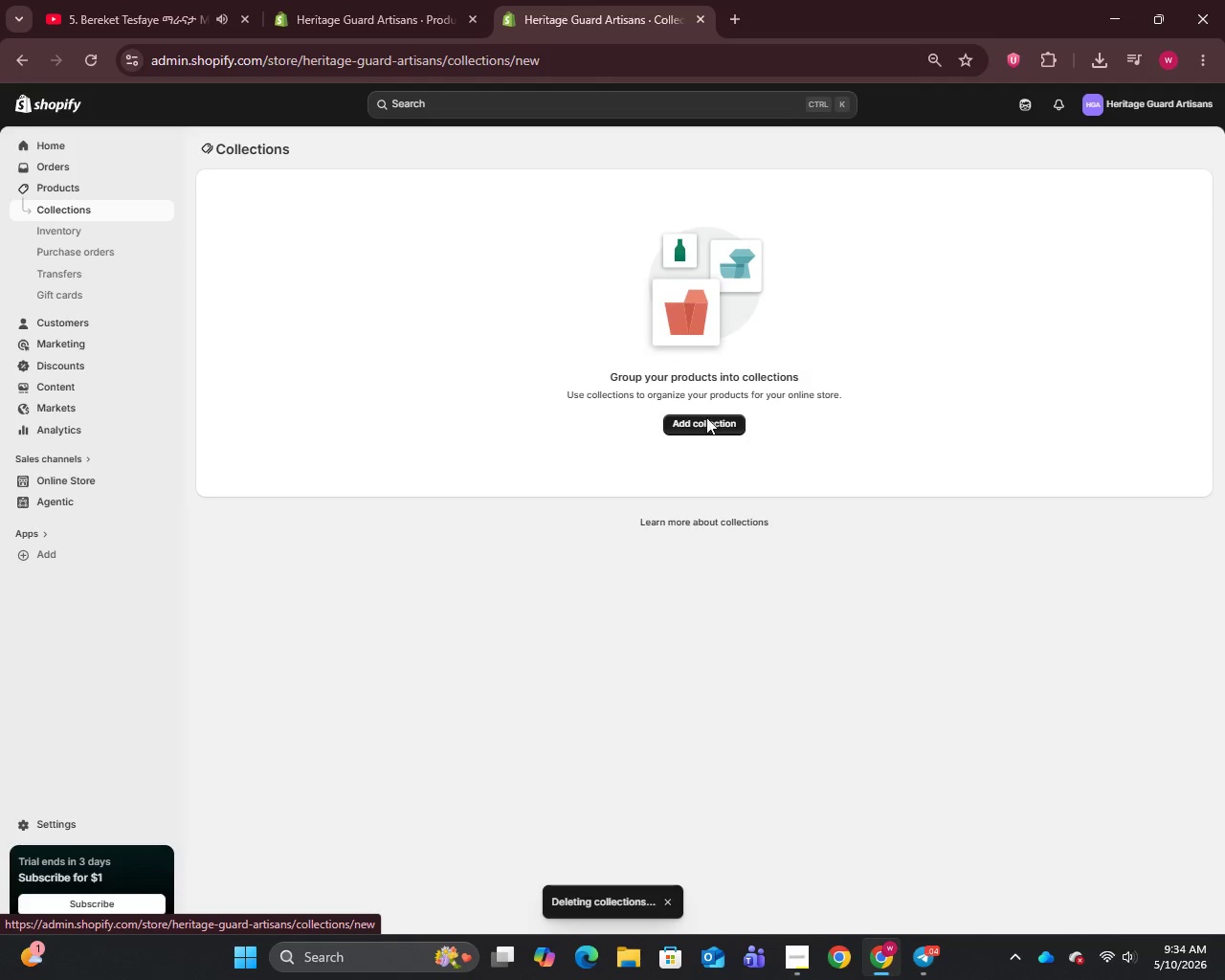 
left_click([473, 211])
 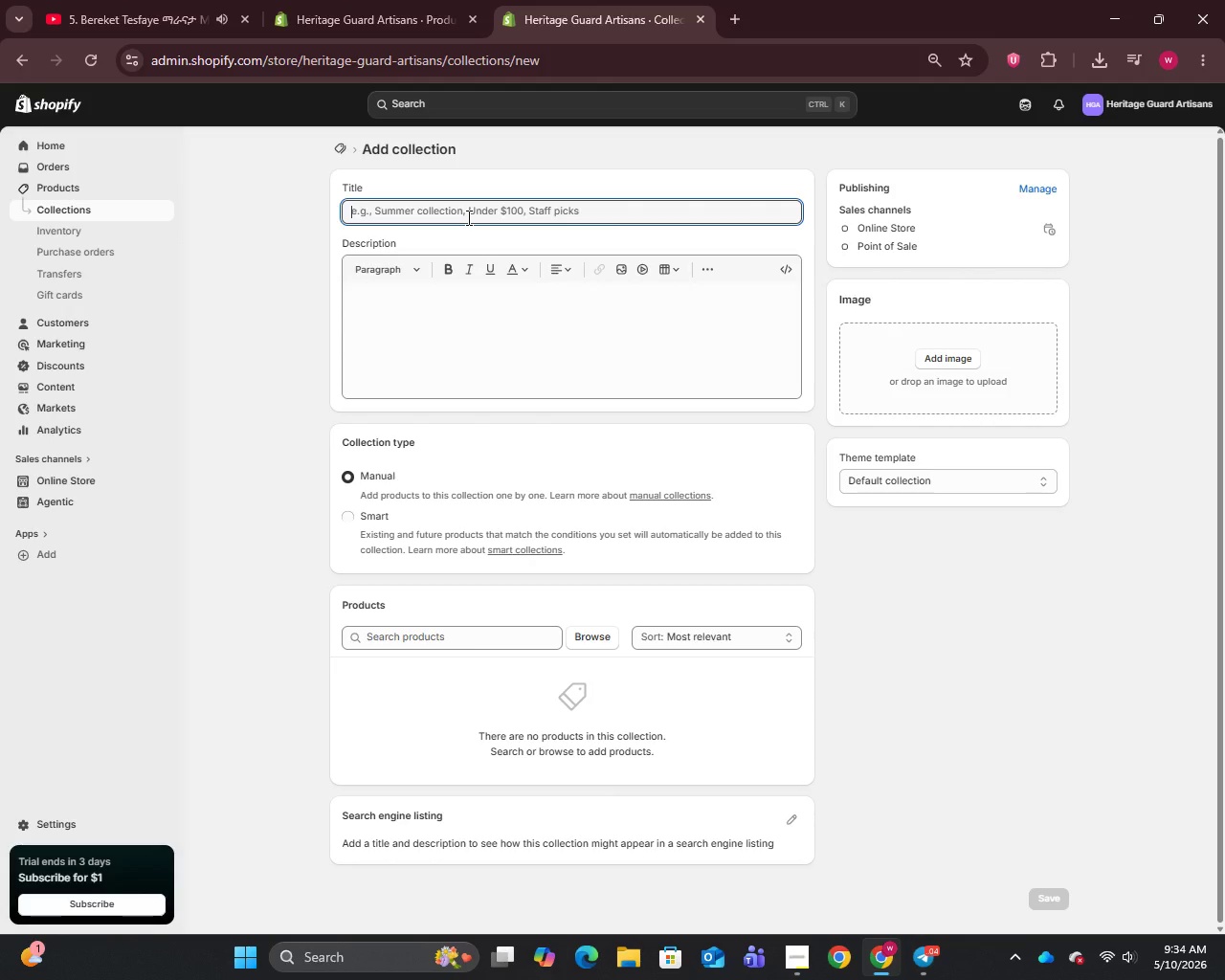 
type(Sn)
key(Backspace)
type(mall Business)
 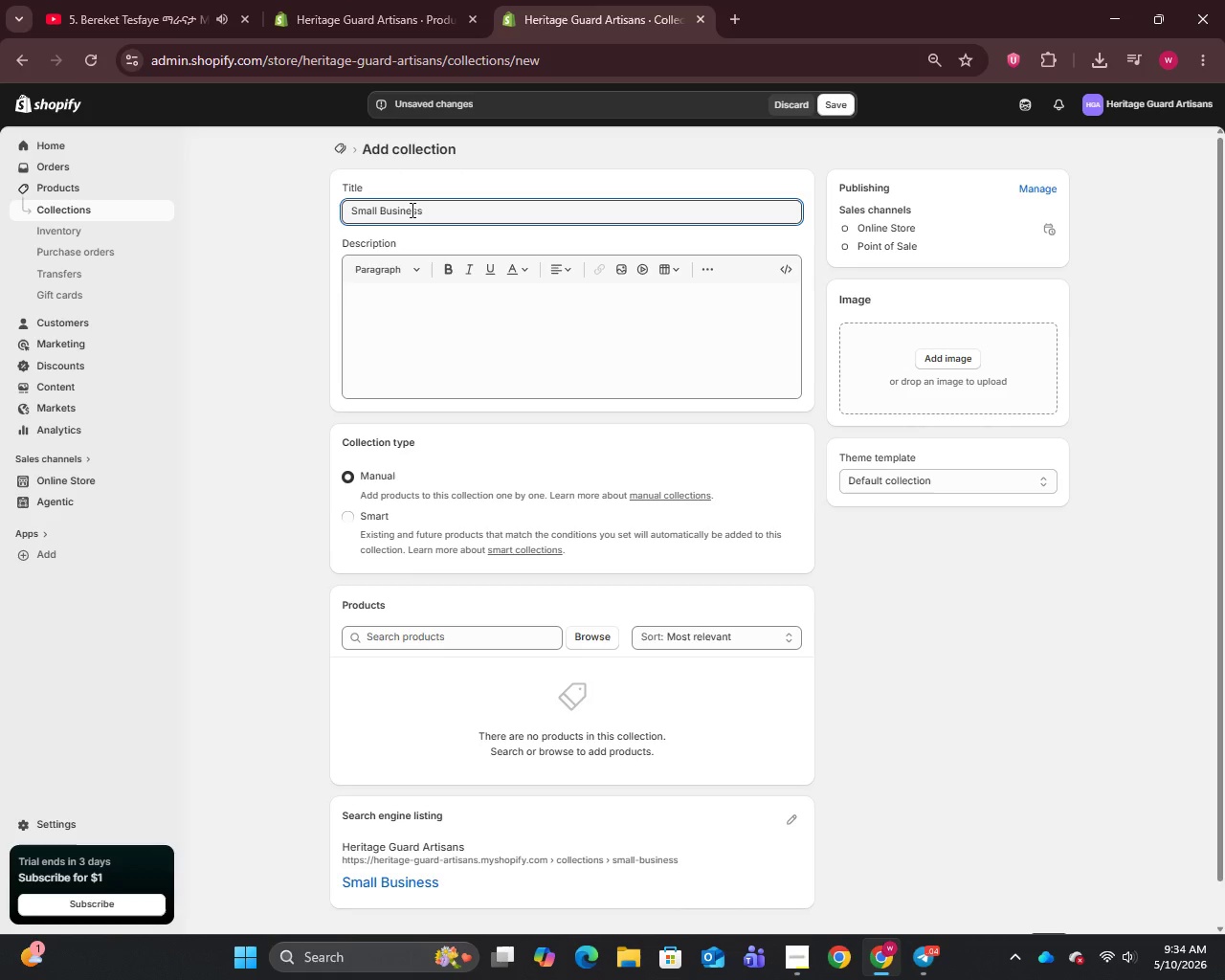 
wait(6.99)
 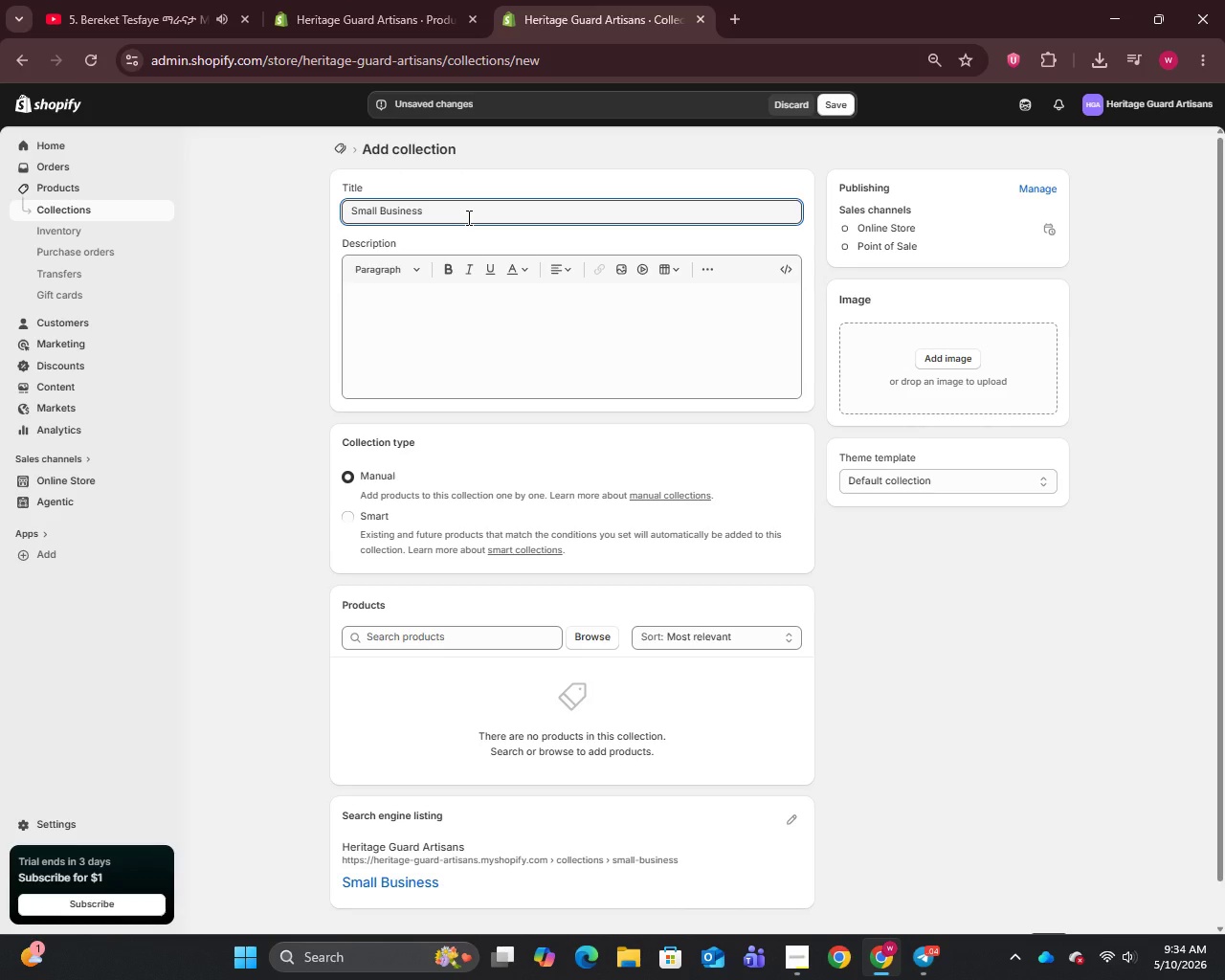 
left_click([357, 523])
 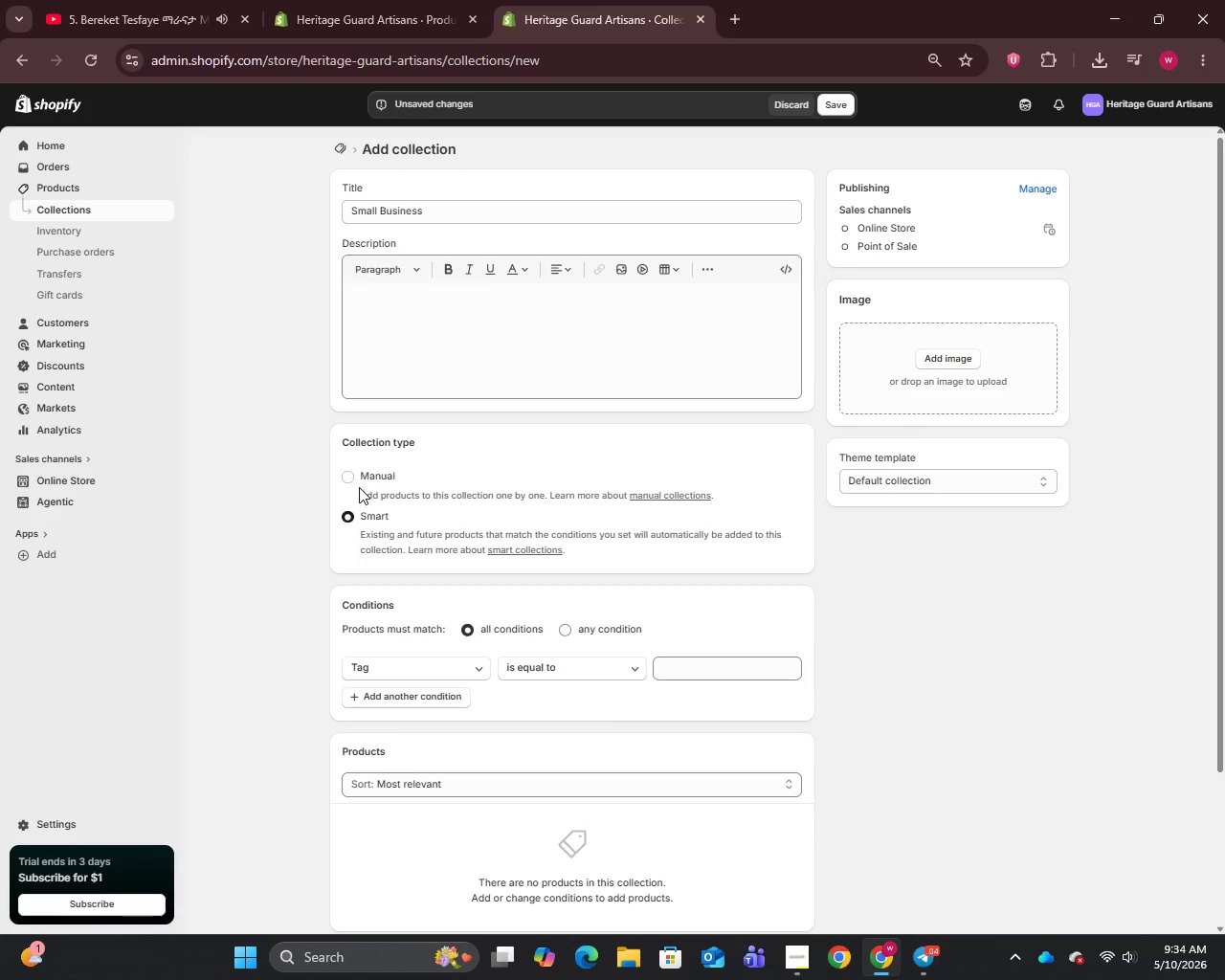 
left_click([358, 483])
 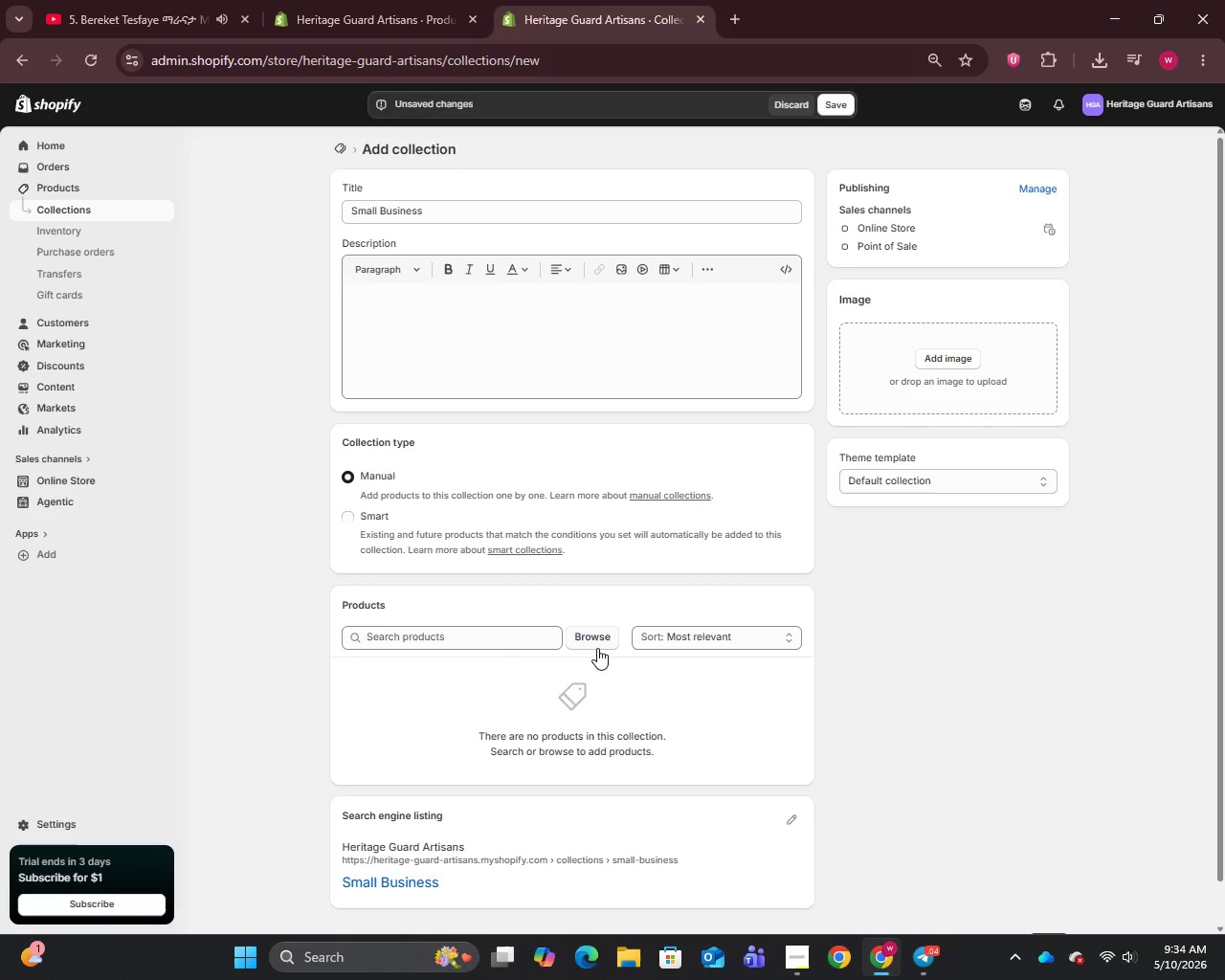 
left_click([582, 628])
 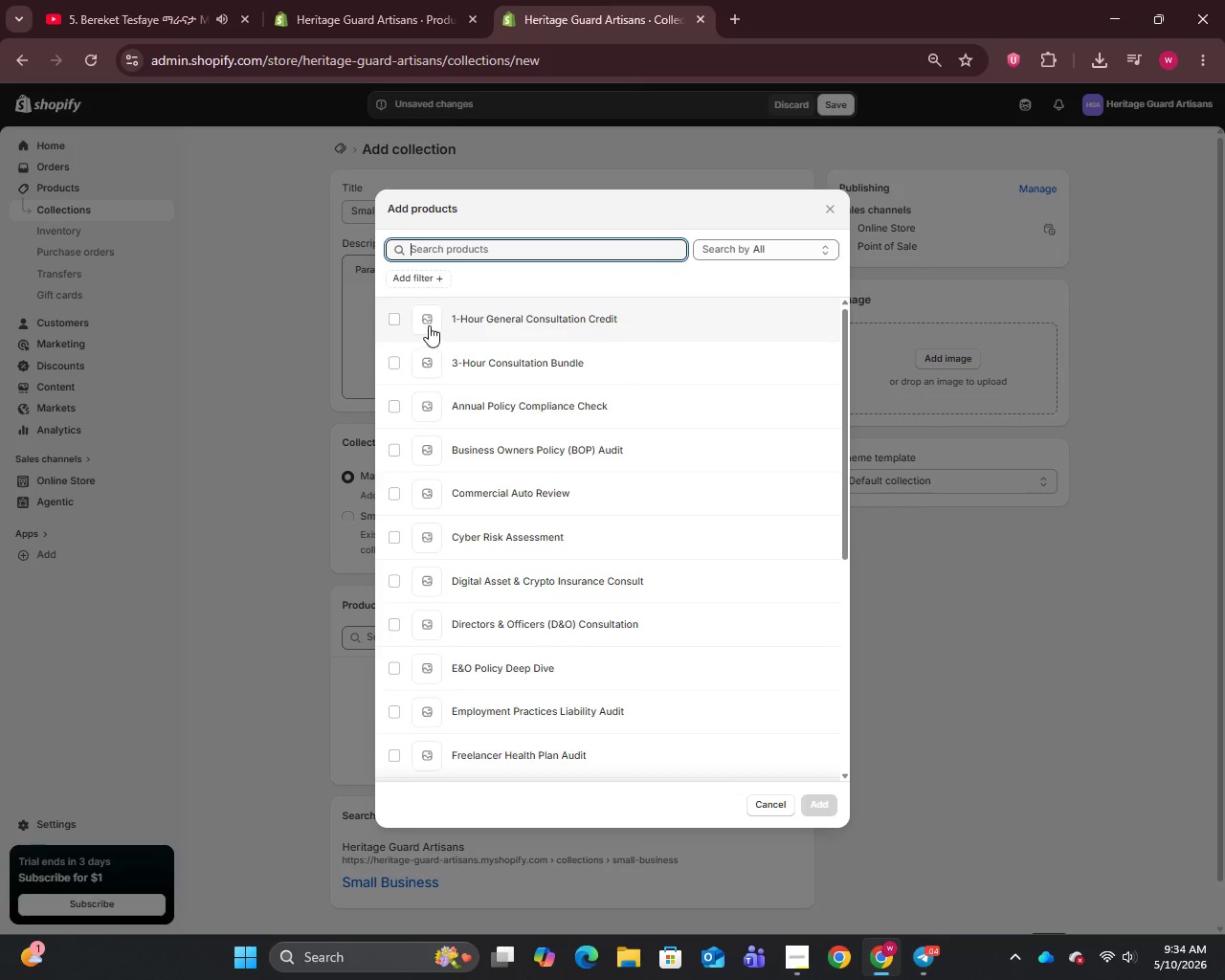 
left_click_drag(start_coordinate=[394, 322], to_coordinate=[396, 329])
 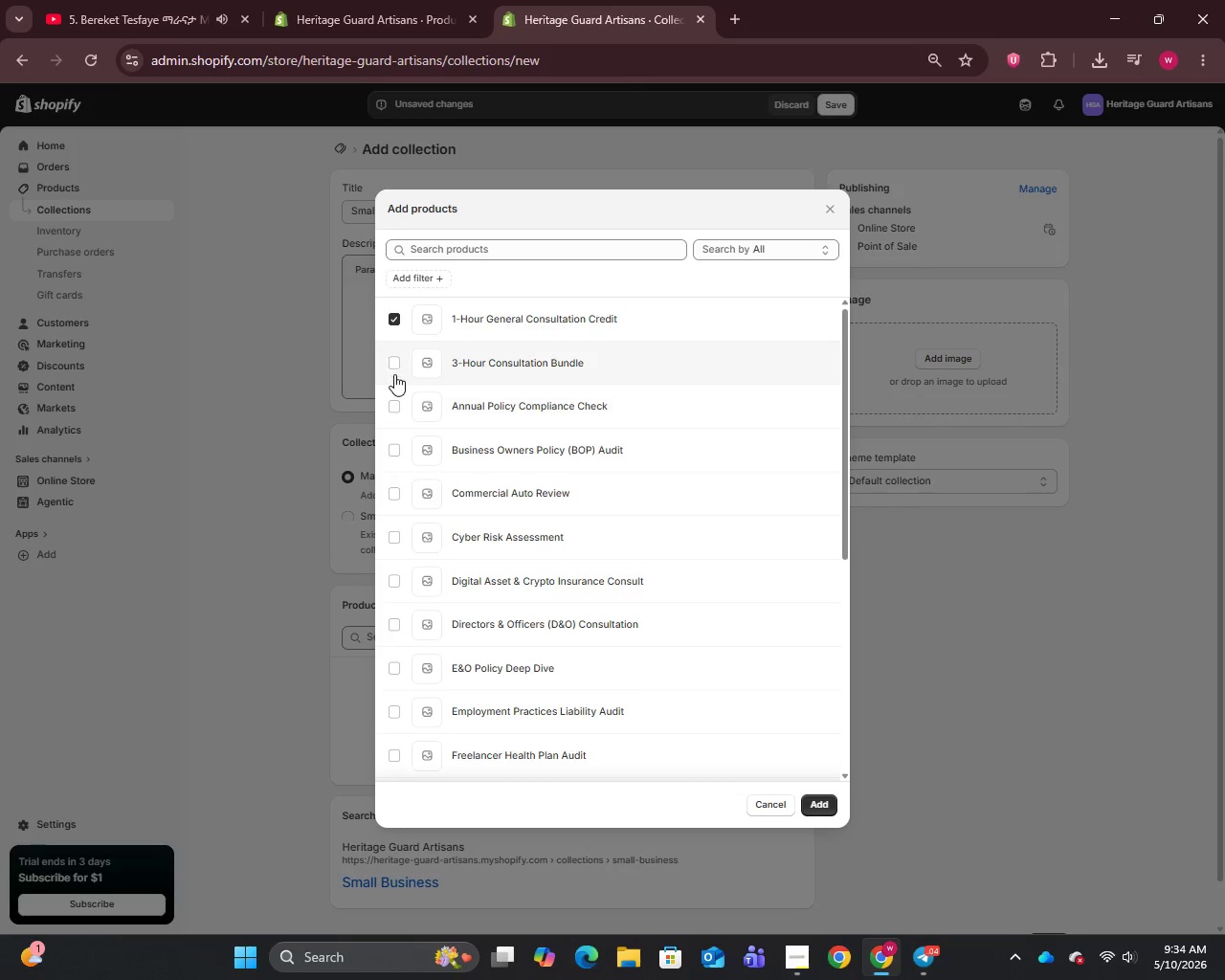 
left_click_drag(start_coordinate=[394, 374], to_coordinate=[395, 379])
 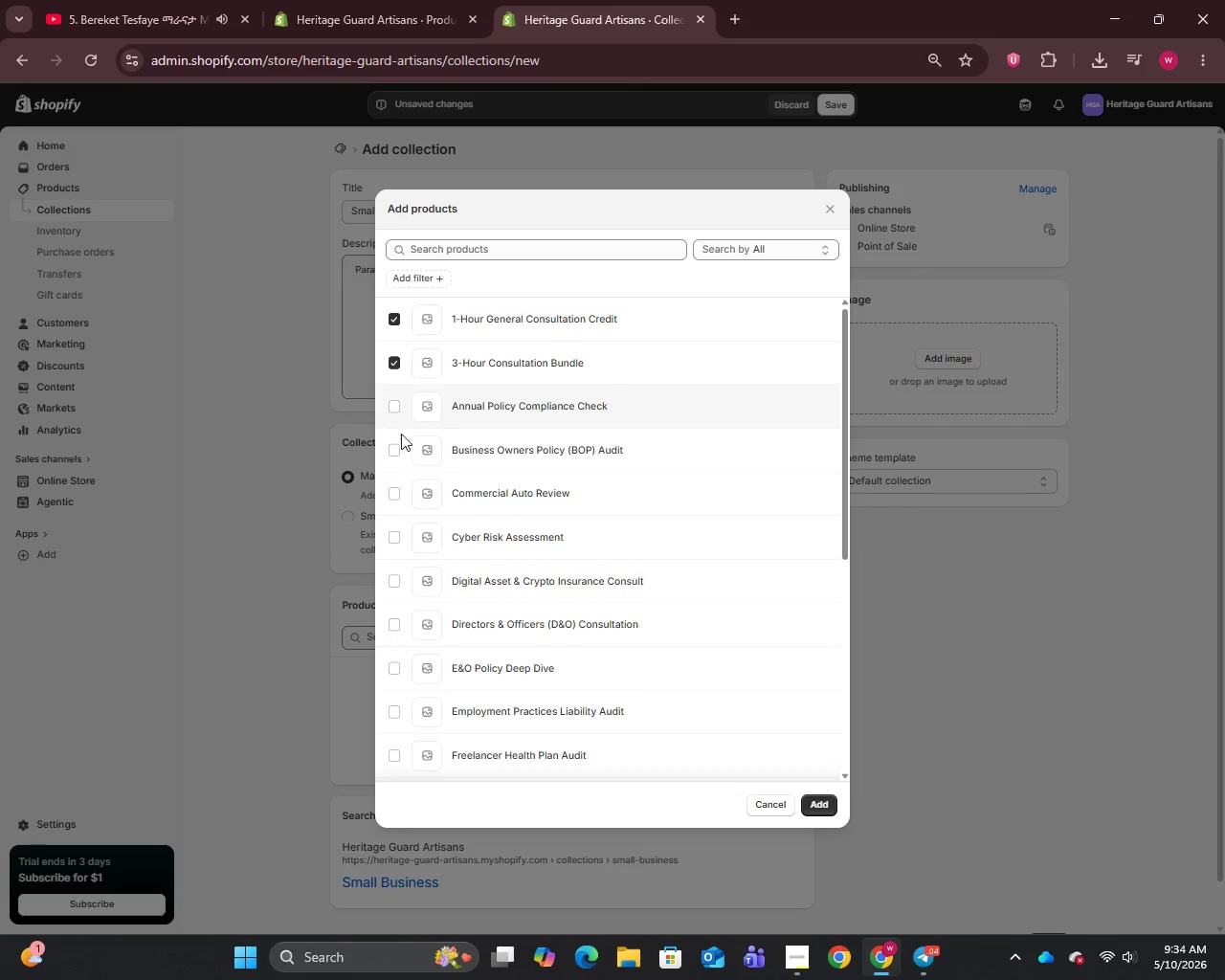 
triple_click([402, 440])
 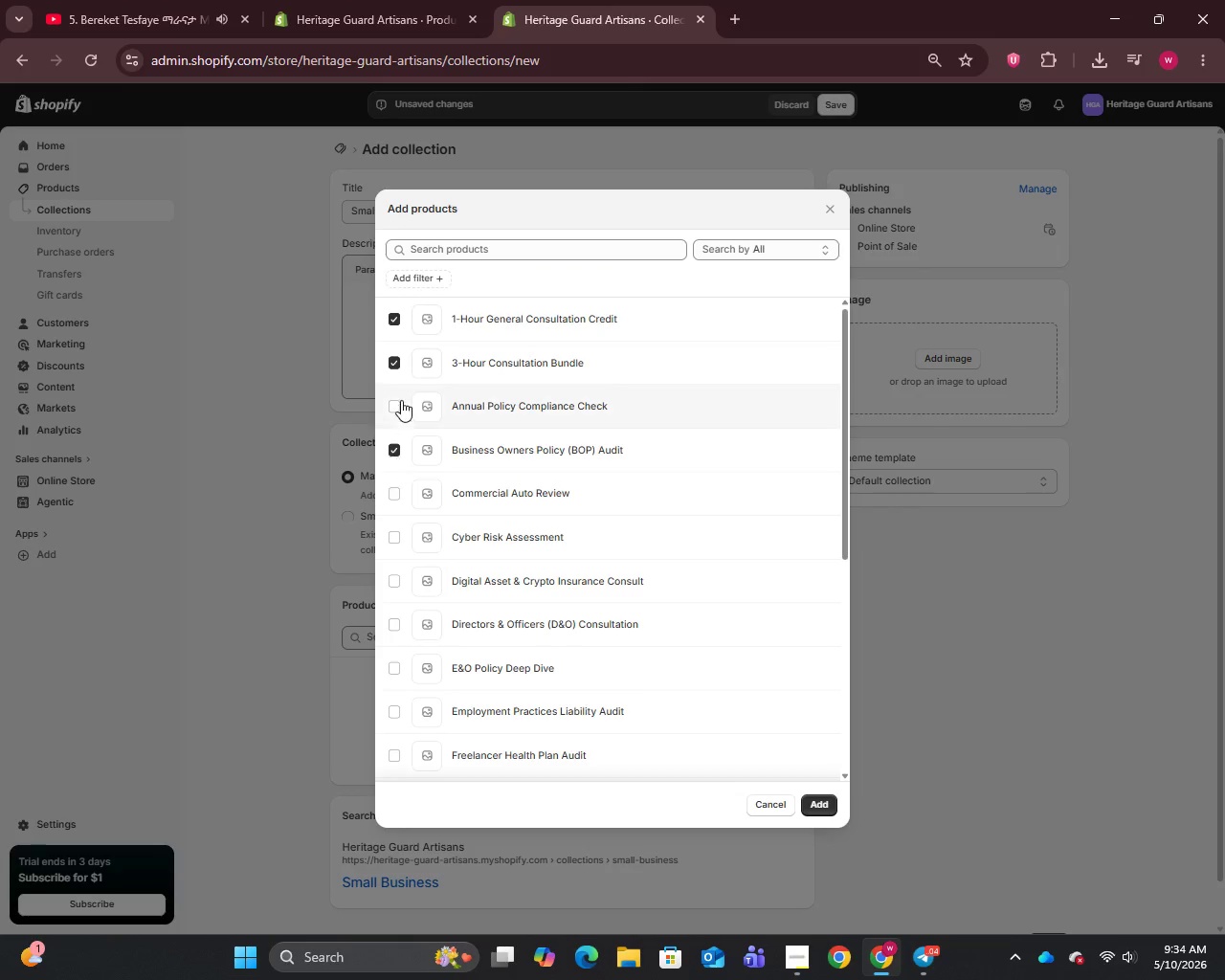 
left_click_drag(start_coordinate=[400, 398], to_coordinate=[401, 407])
 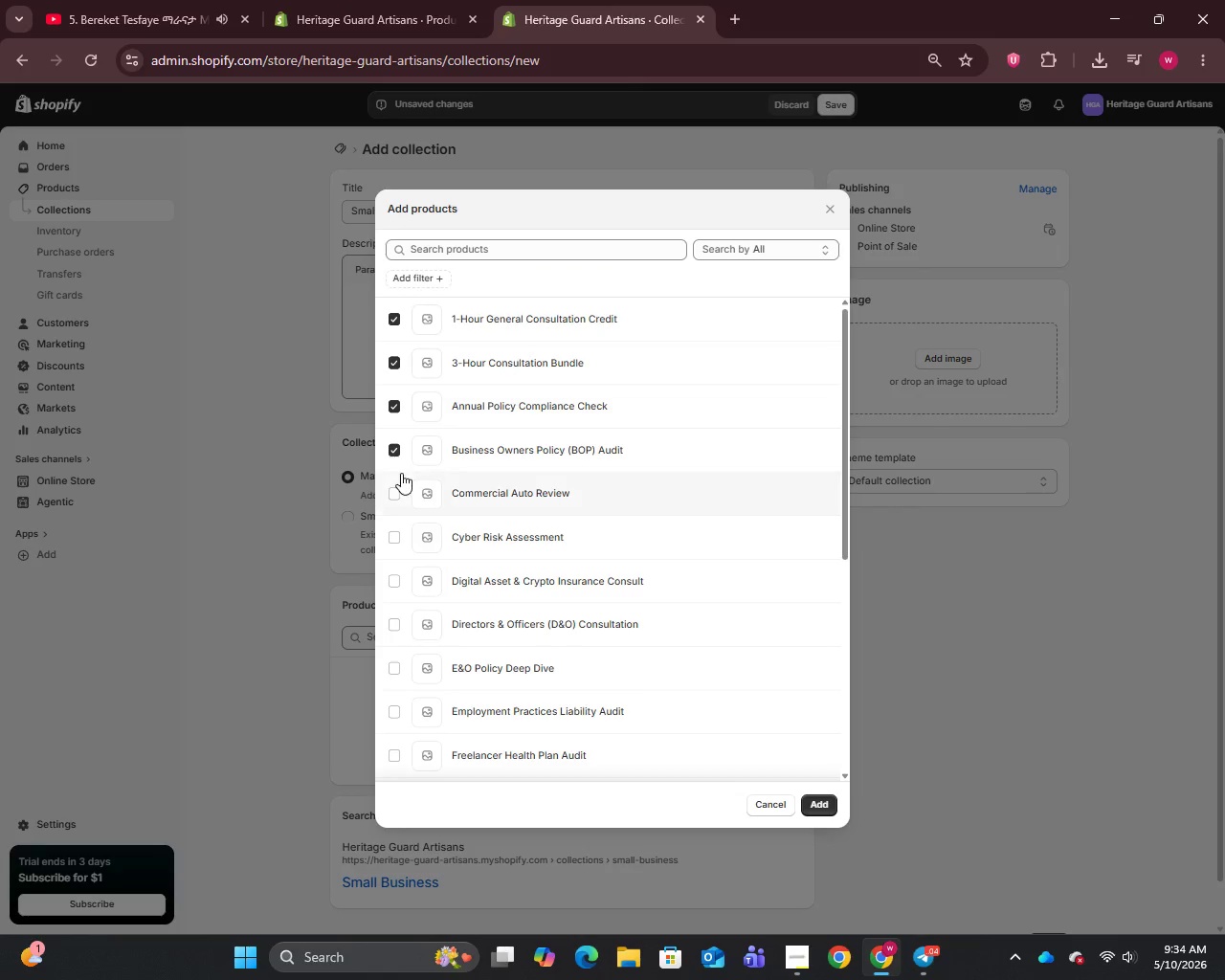 
left_click_drag(start_coordinate=[401, 474], to_coordinate=[401, 493])
 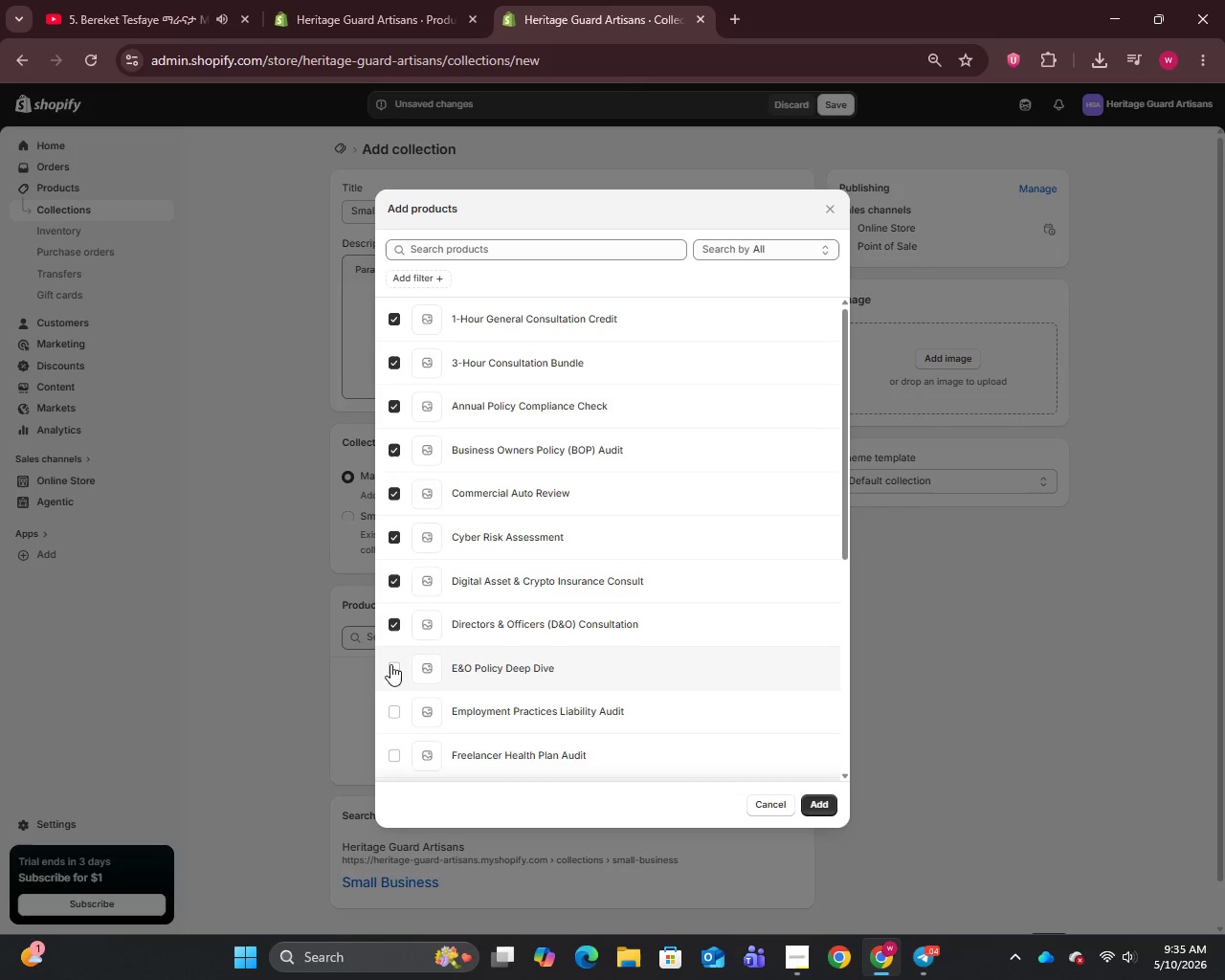 
left_click_drag(start_coordinate=[395, 694], to_coordinate=[397, 702])
 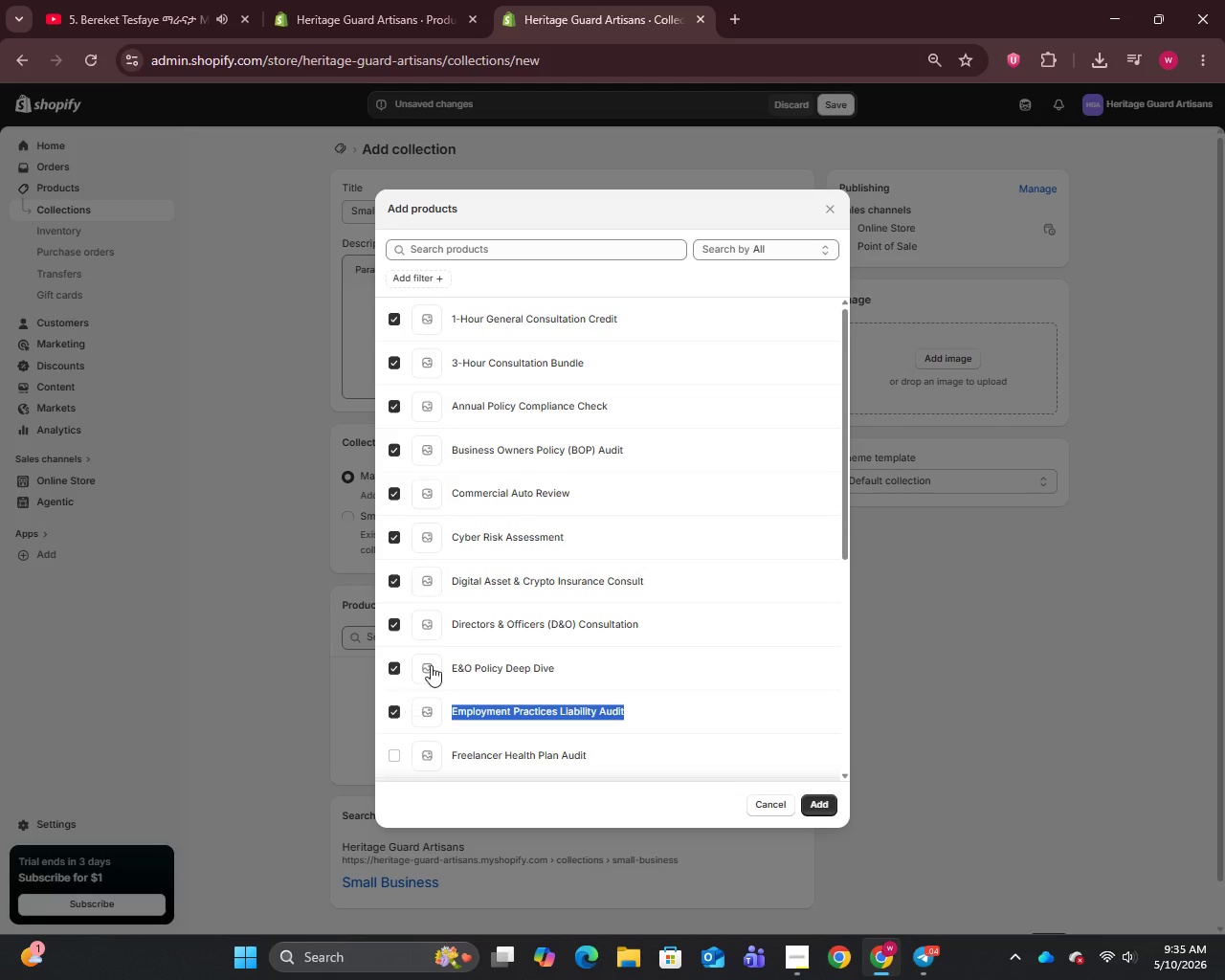 
scroll: coordinate [438, 530], scroll_direction: down, amount: 6.0
 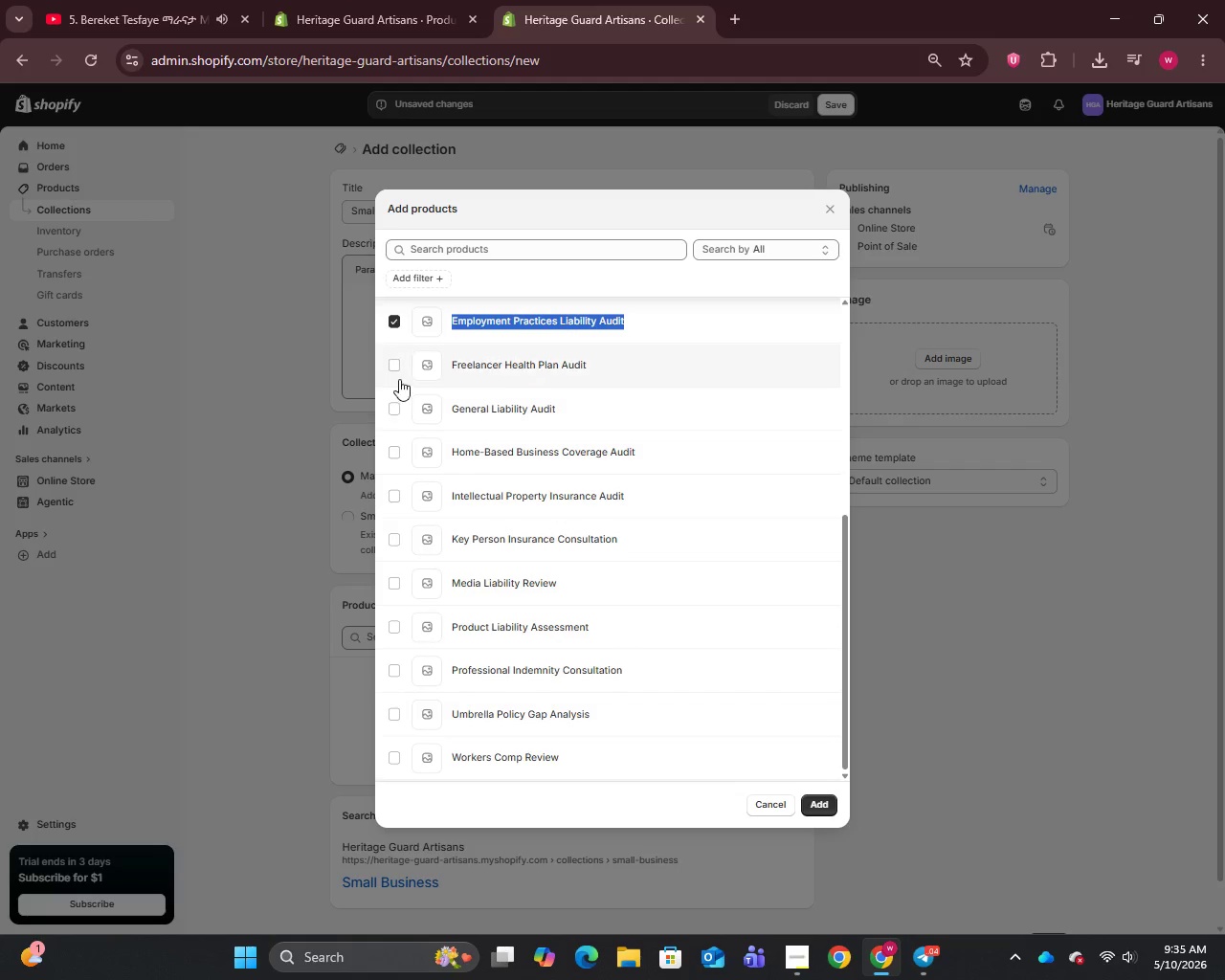 
left_click_drag(start_coordinate=[394, 366], to_coordinate=[399, 378])
 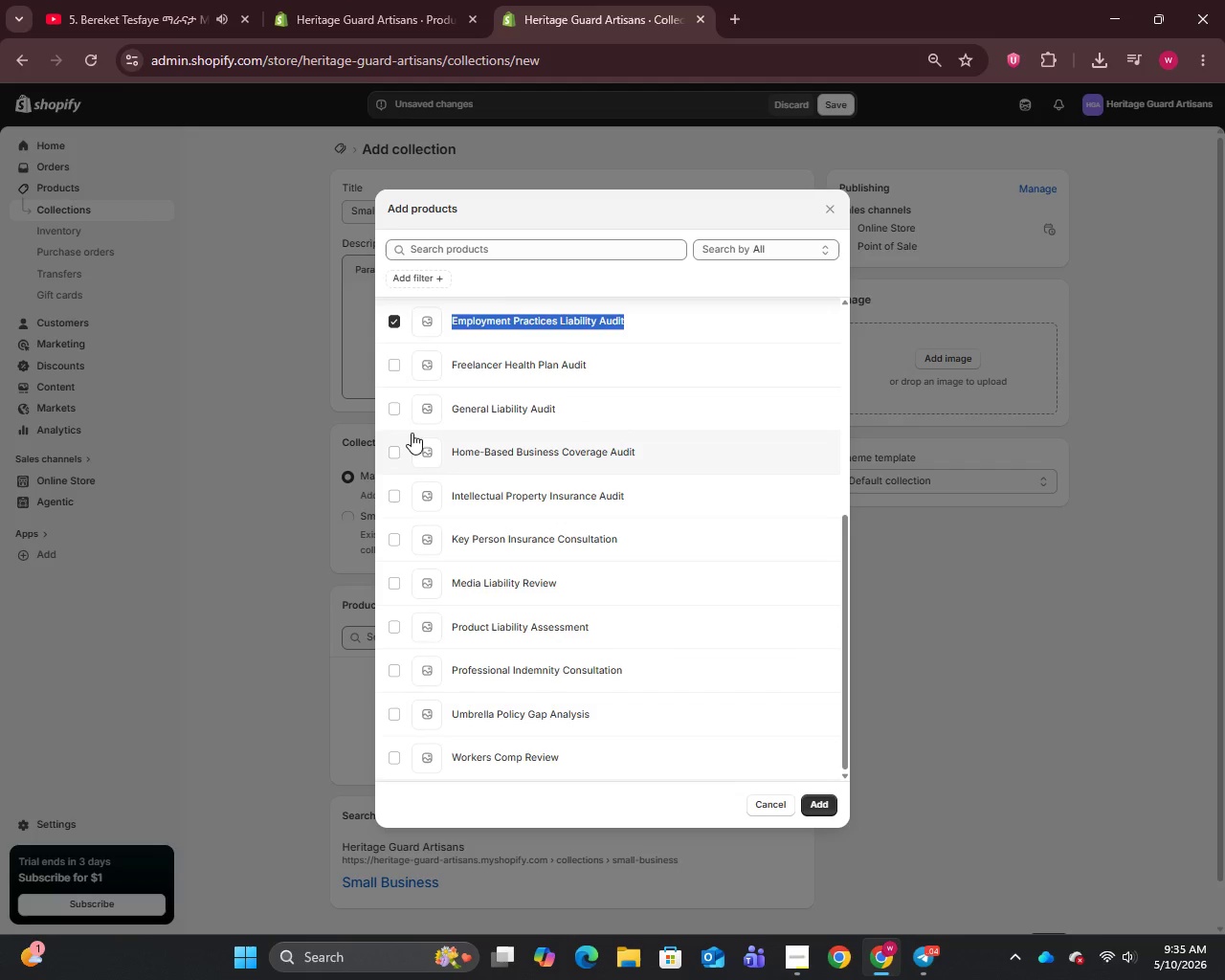 
double_click([412, 435])
 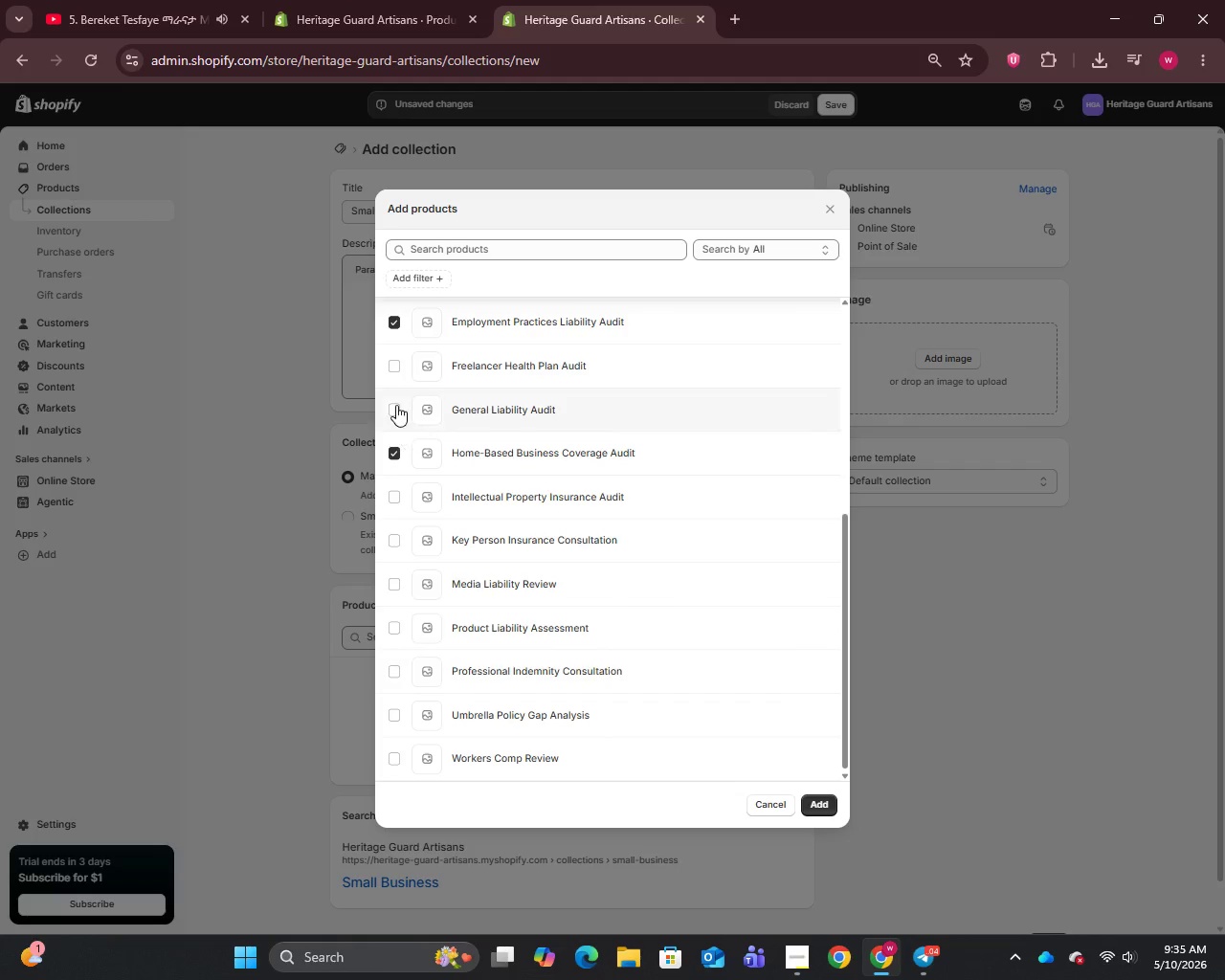 
left_click([396, 403])
 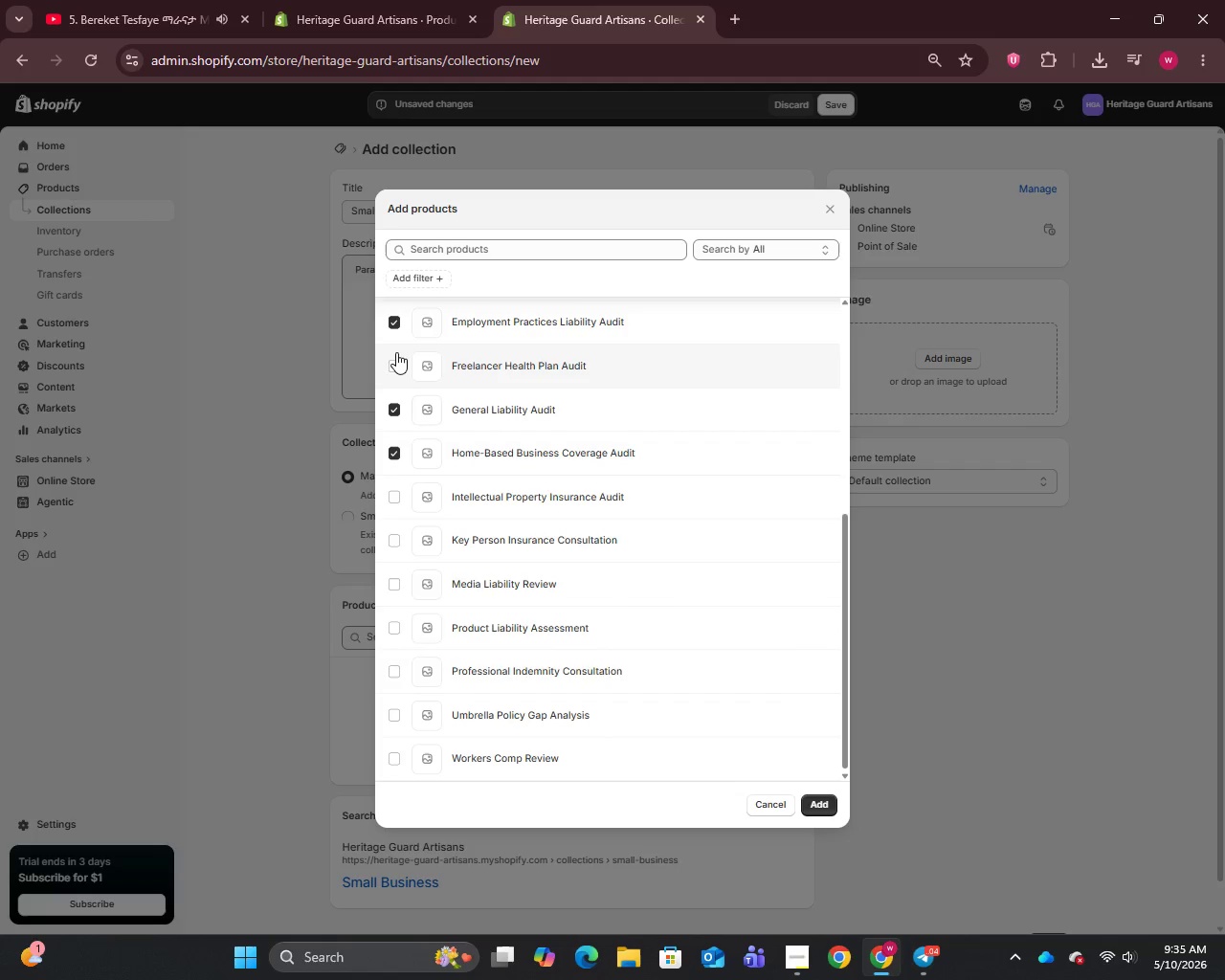 
left_click_drag(start_coordinate=[396, 352], to_coordinate=[397, 358])
 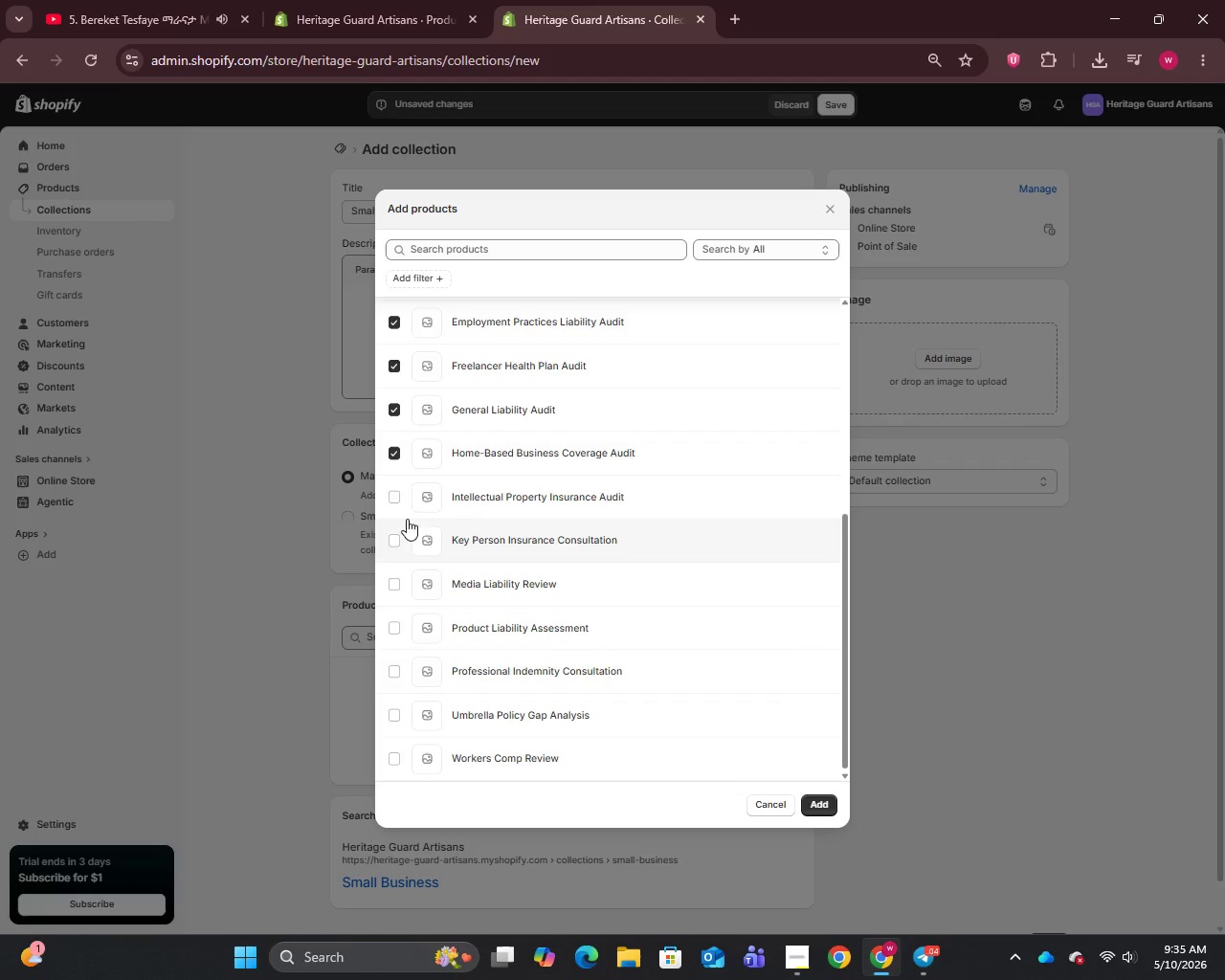 
left_click_drag(start_coordinate=[398, 501], to_coordinate=[402, 513])
 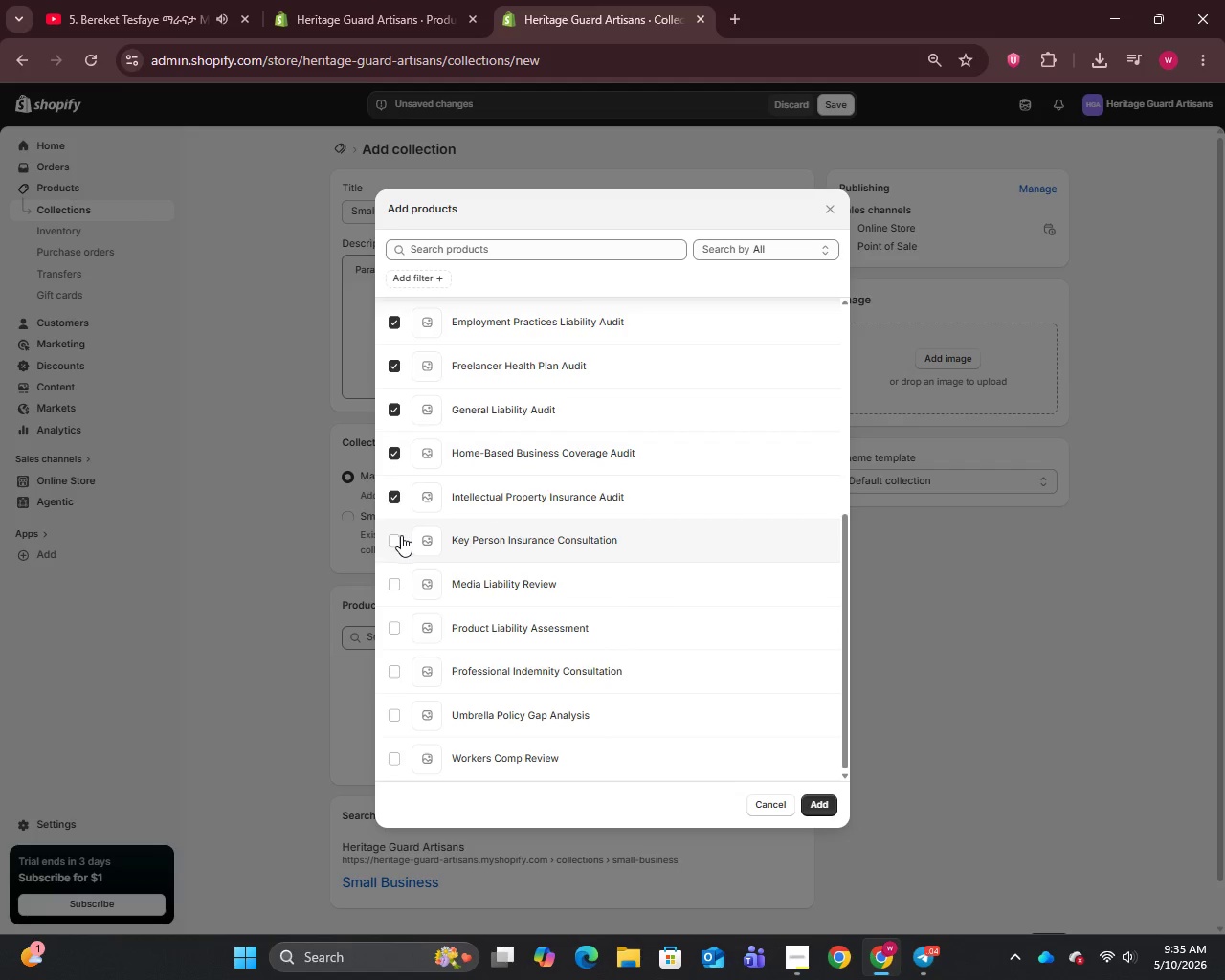 
left_click_drag(start_coordinate=[401, 534], to_coordinate=[401, 540])
 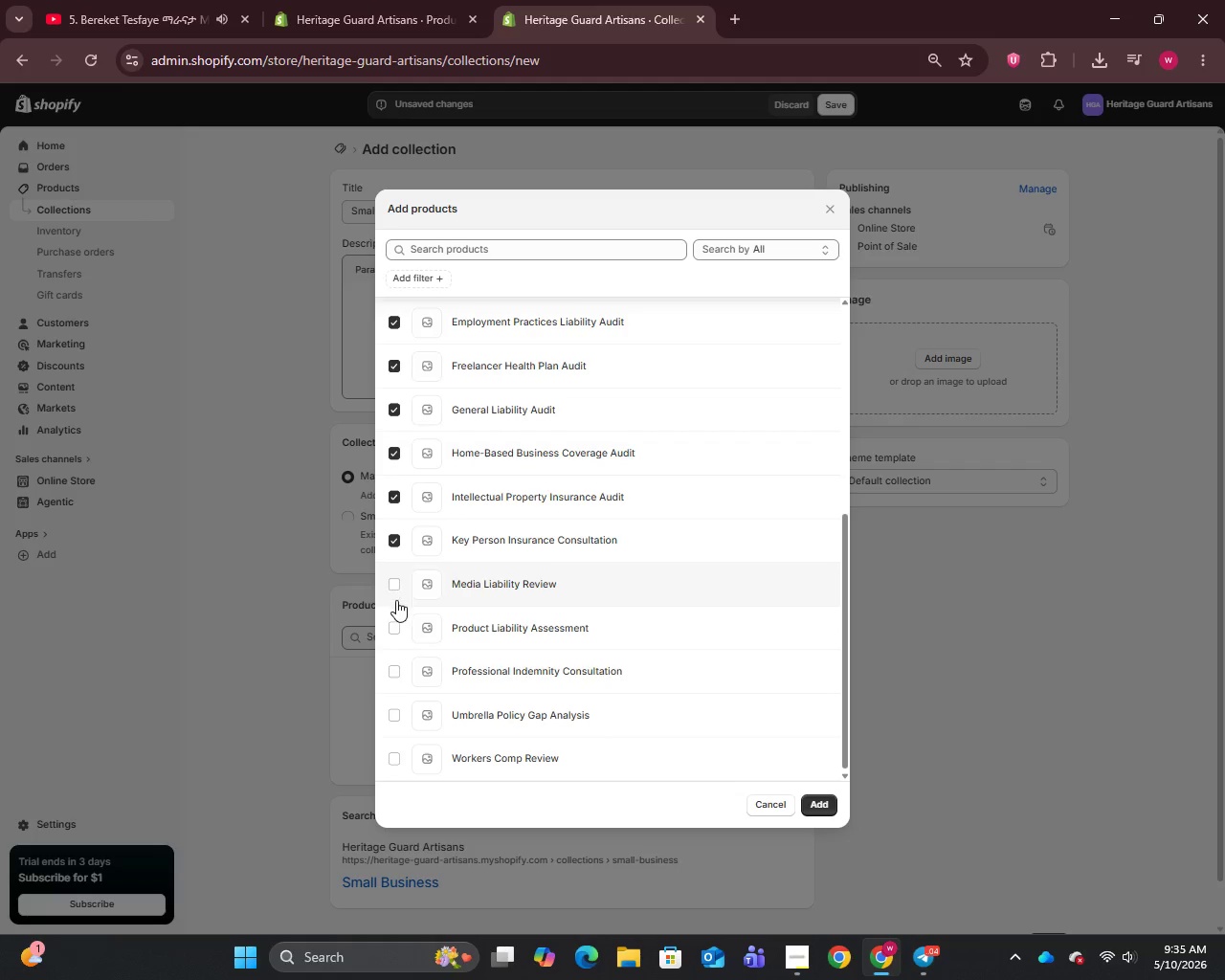 
triple_click([396, 600])
 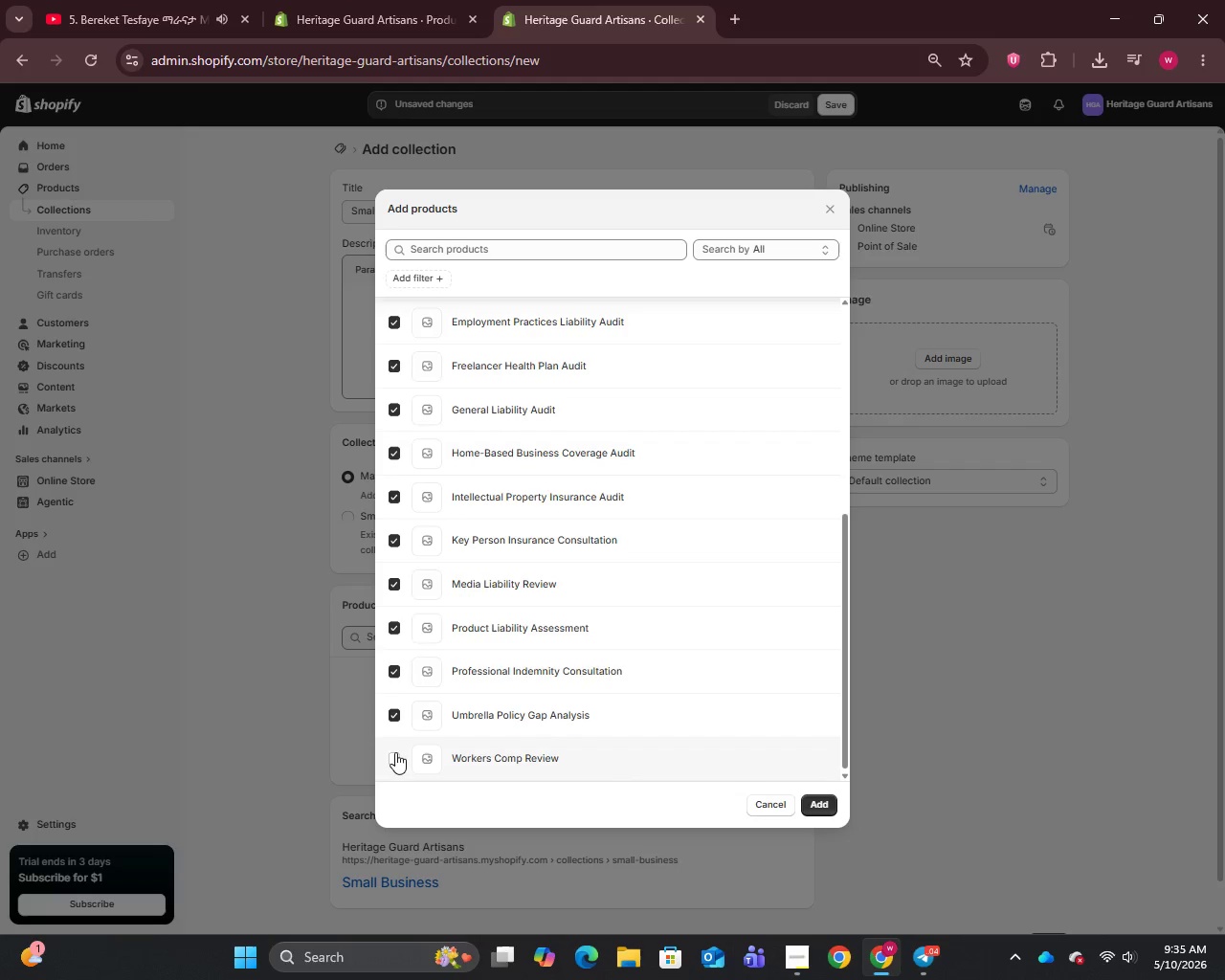 
scroll: coordinate [445, 652], scroll_direction: down, amount: 7.0
 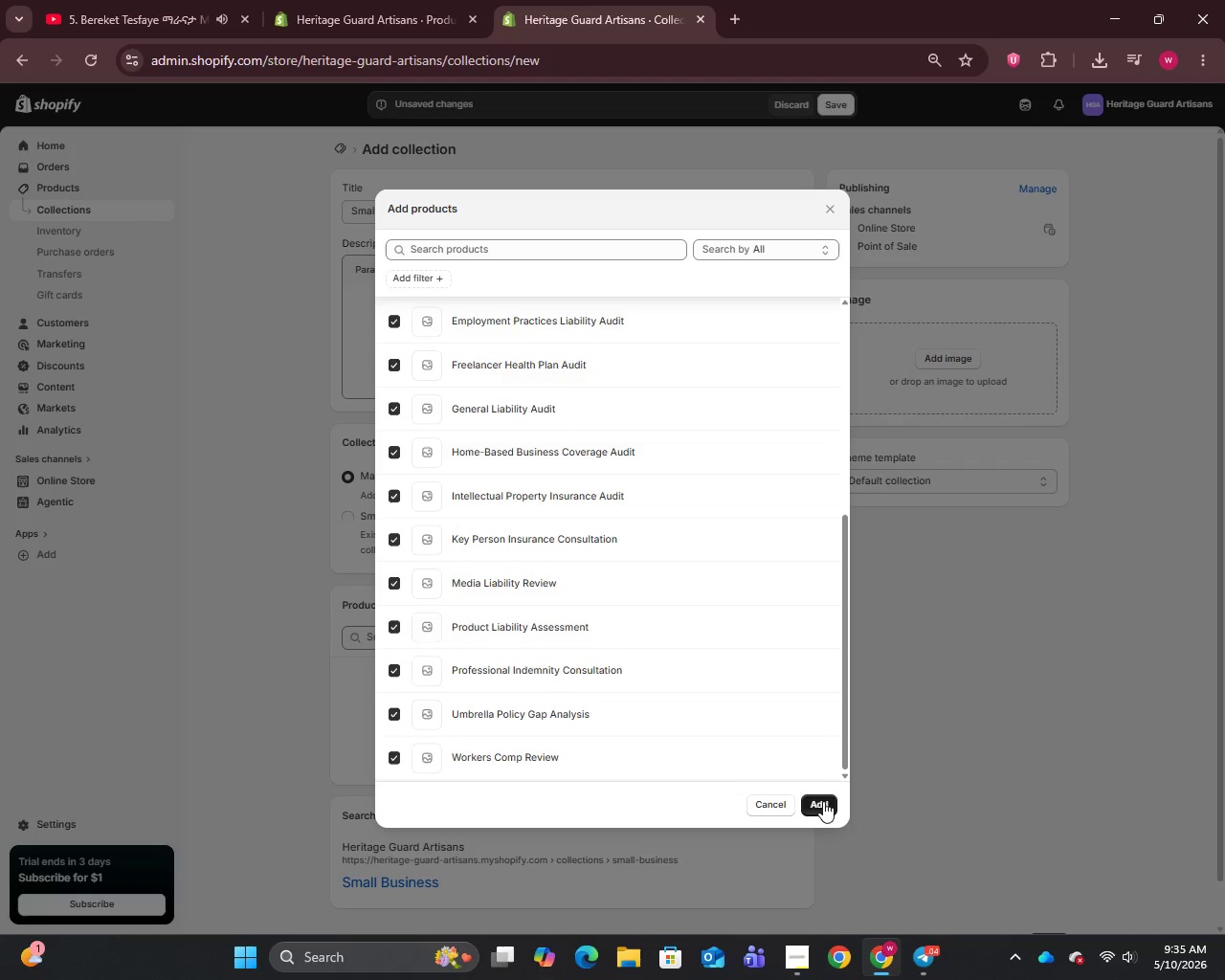 
left_click([820, 802])
 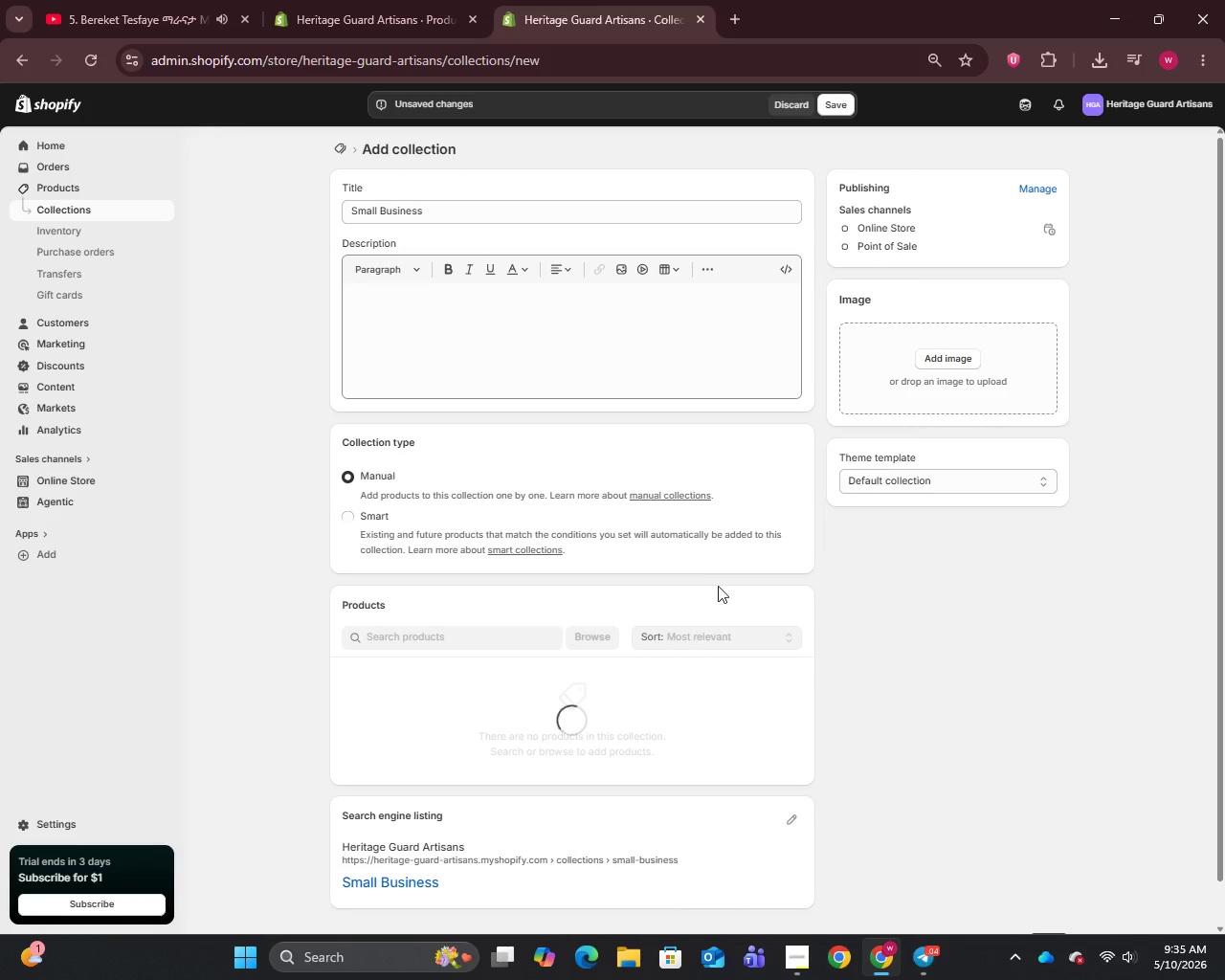 
scroll: coordinate [702, 571], scroll_direction: down, amount: 6.0
 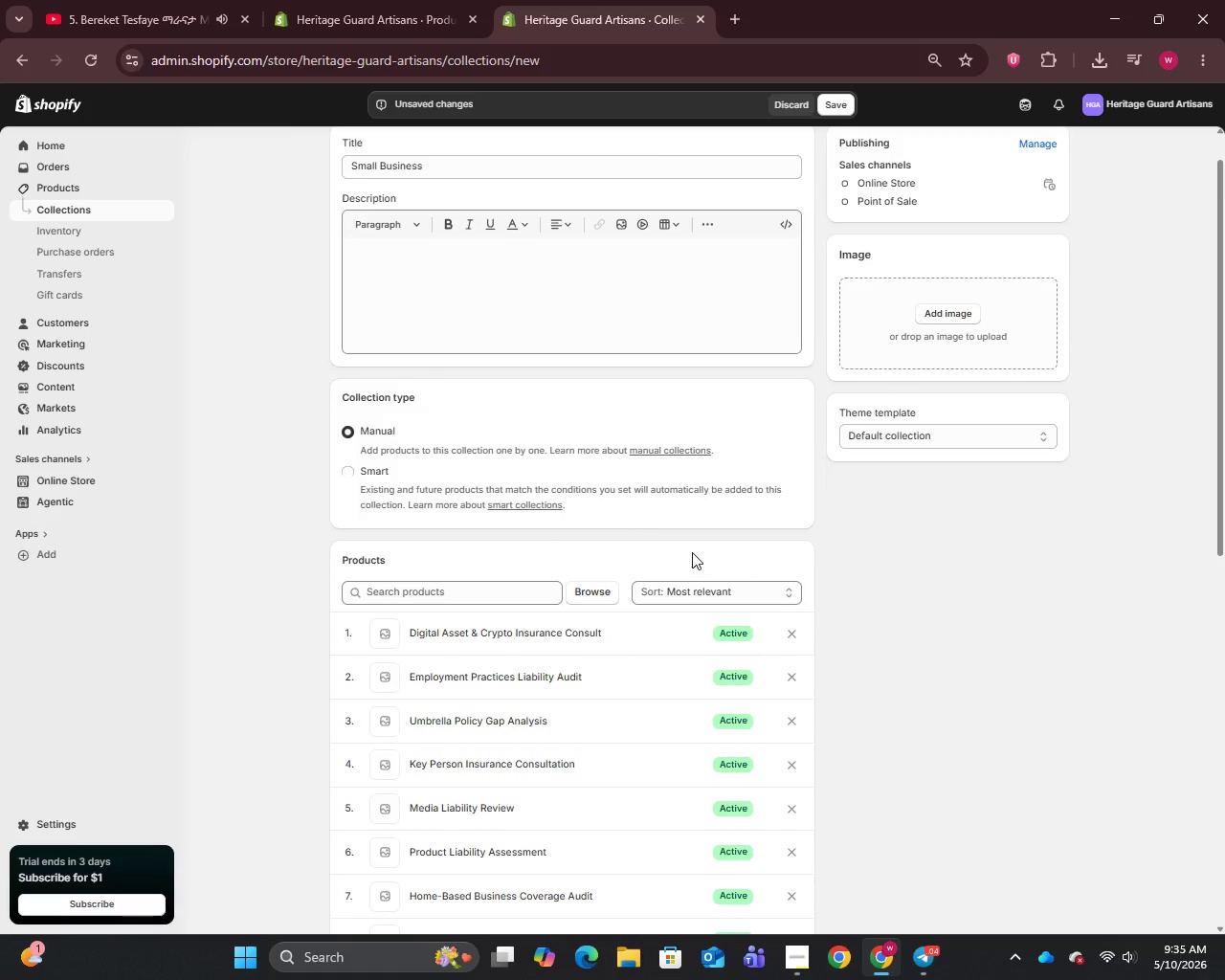 
scroll: coordinate [690, 530], scroll_direction: up, amount: 3.0
 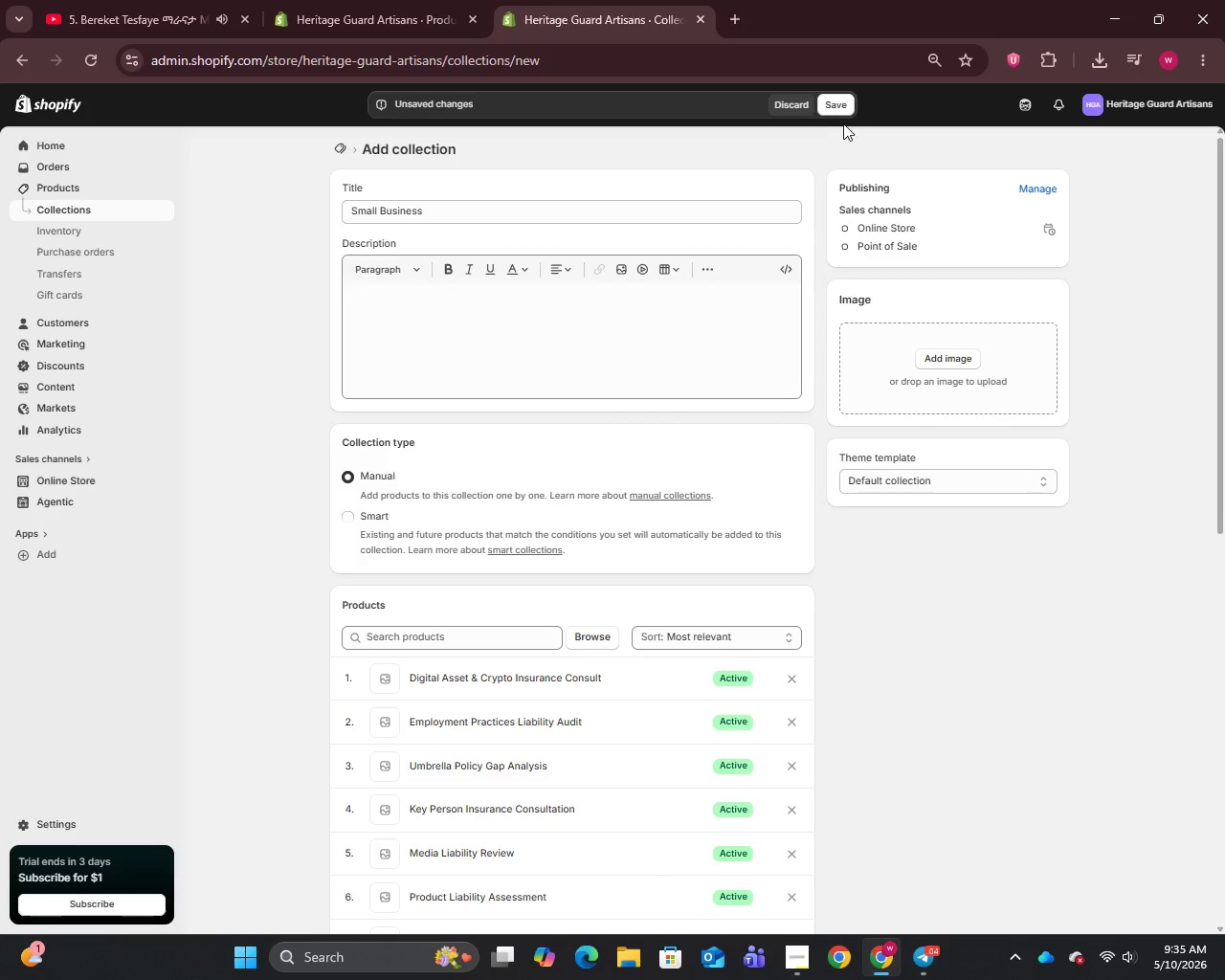 
left_click([820, 98])
 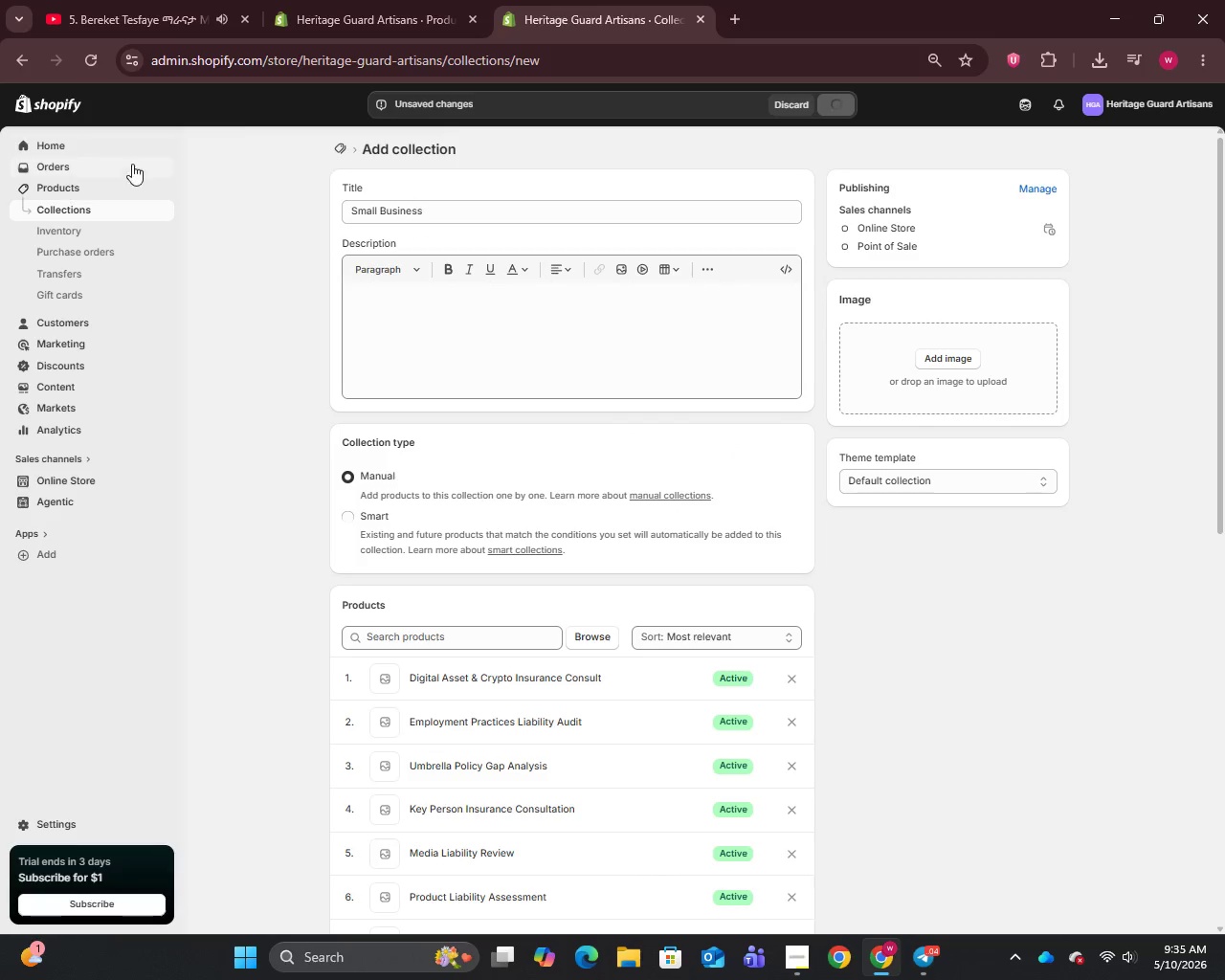 
left_click([59, 209])
 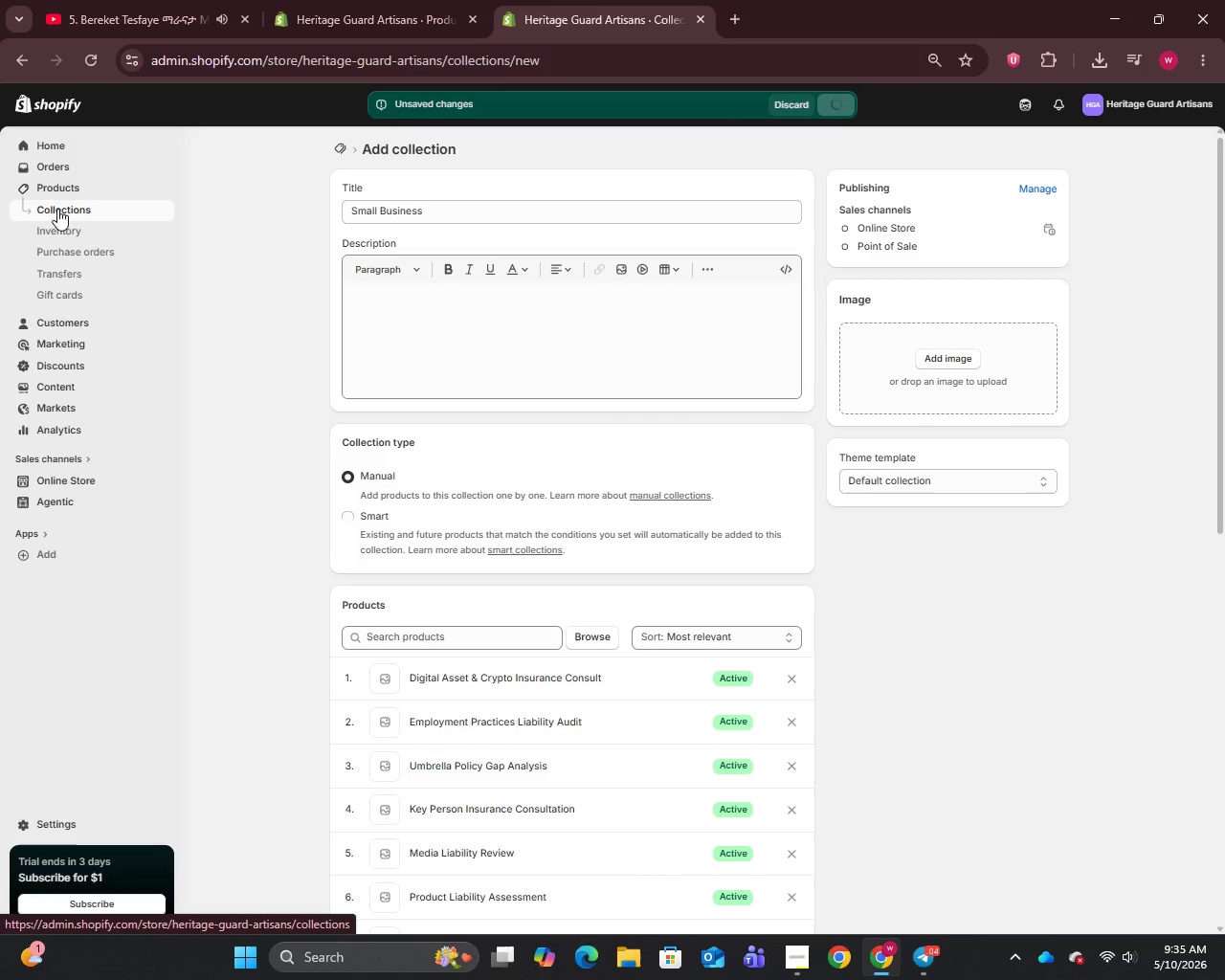 
left_click([56, 209])
 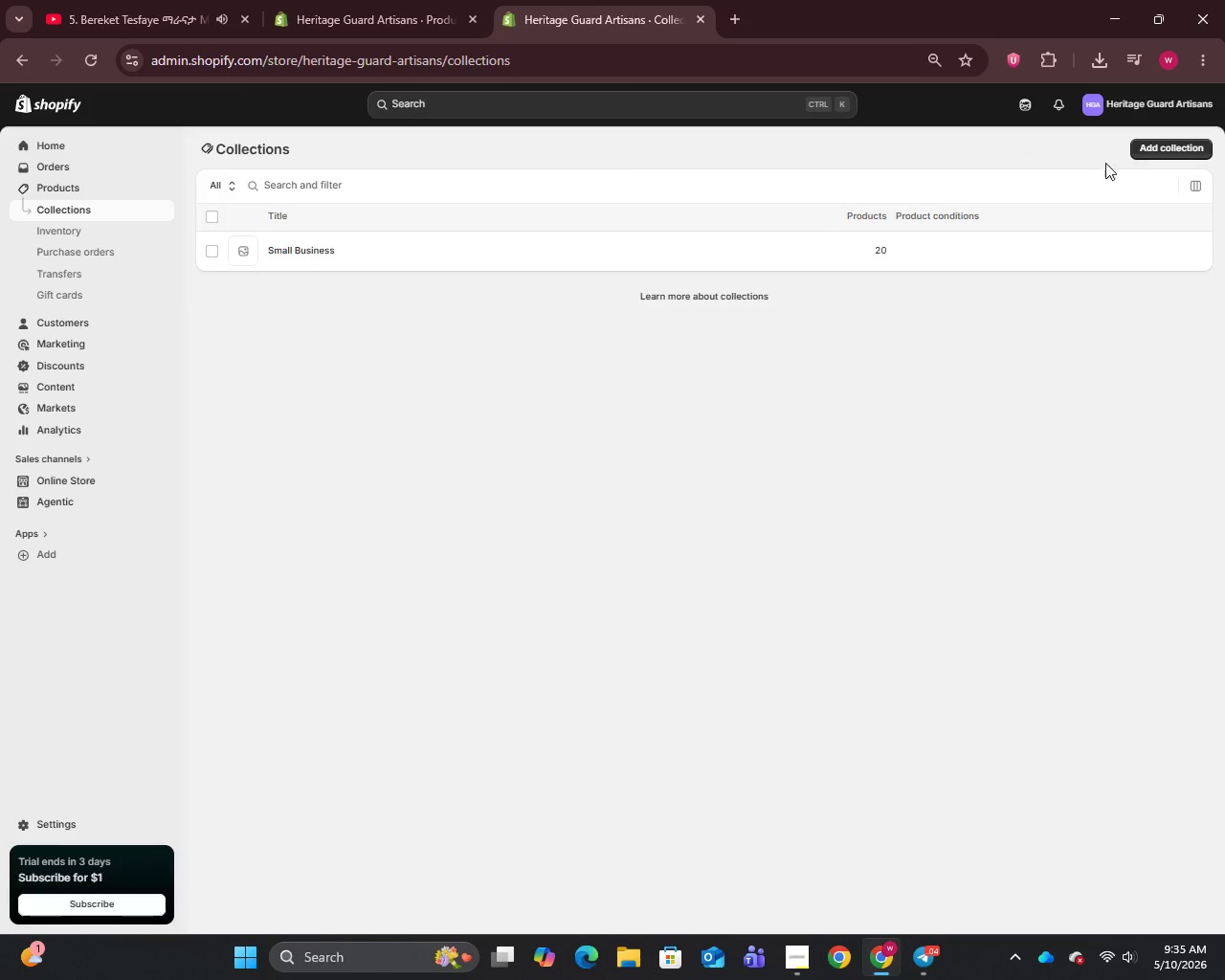 
double_click([1147, 145])
 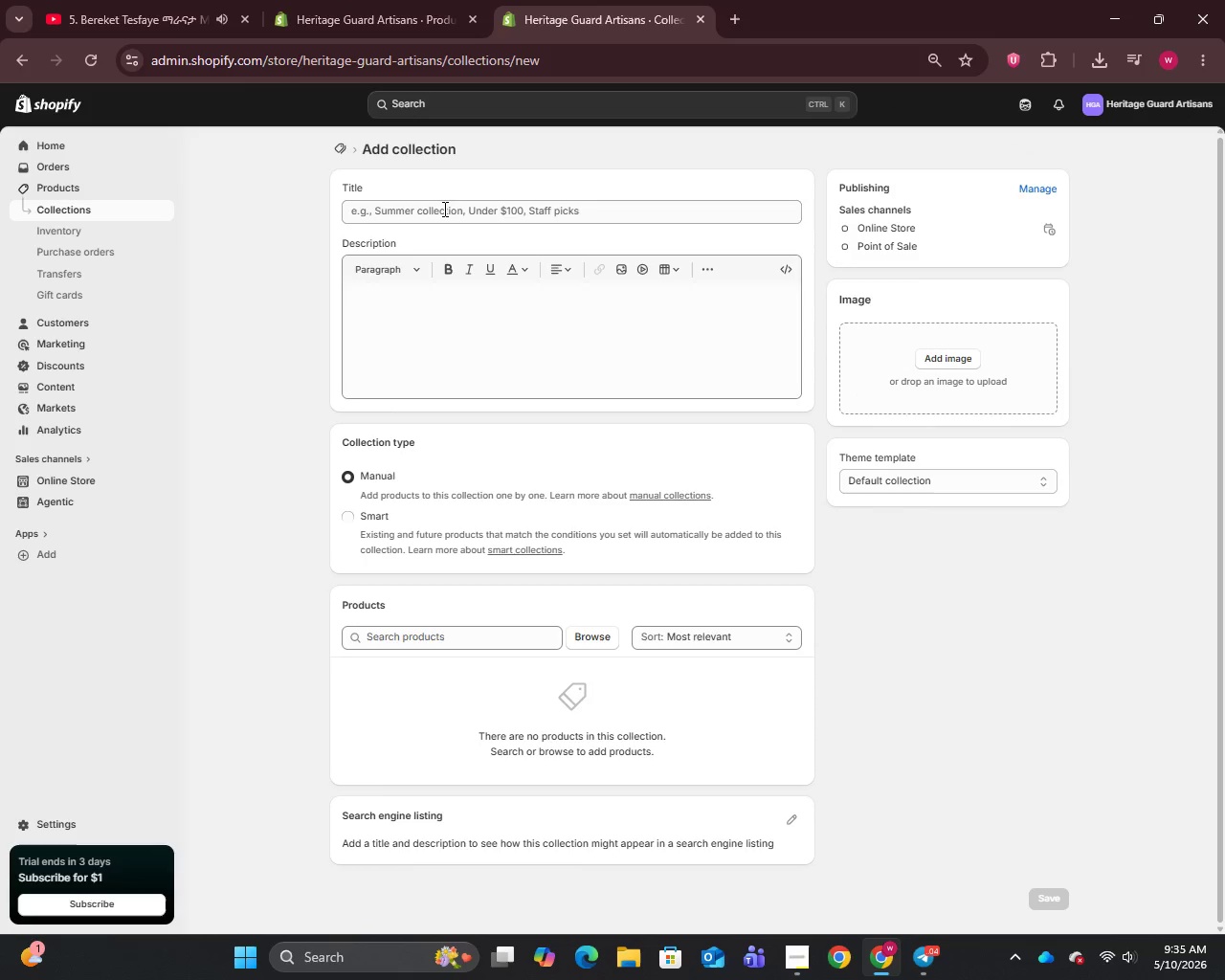 
left_click([455, 214])
 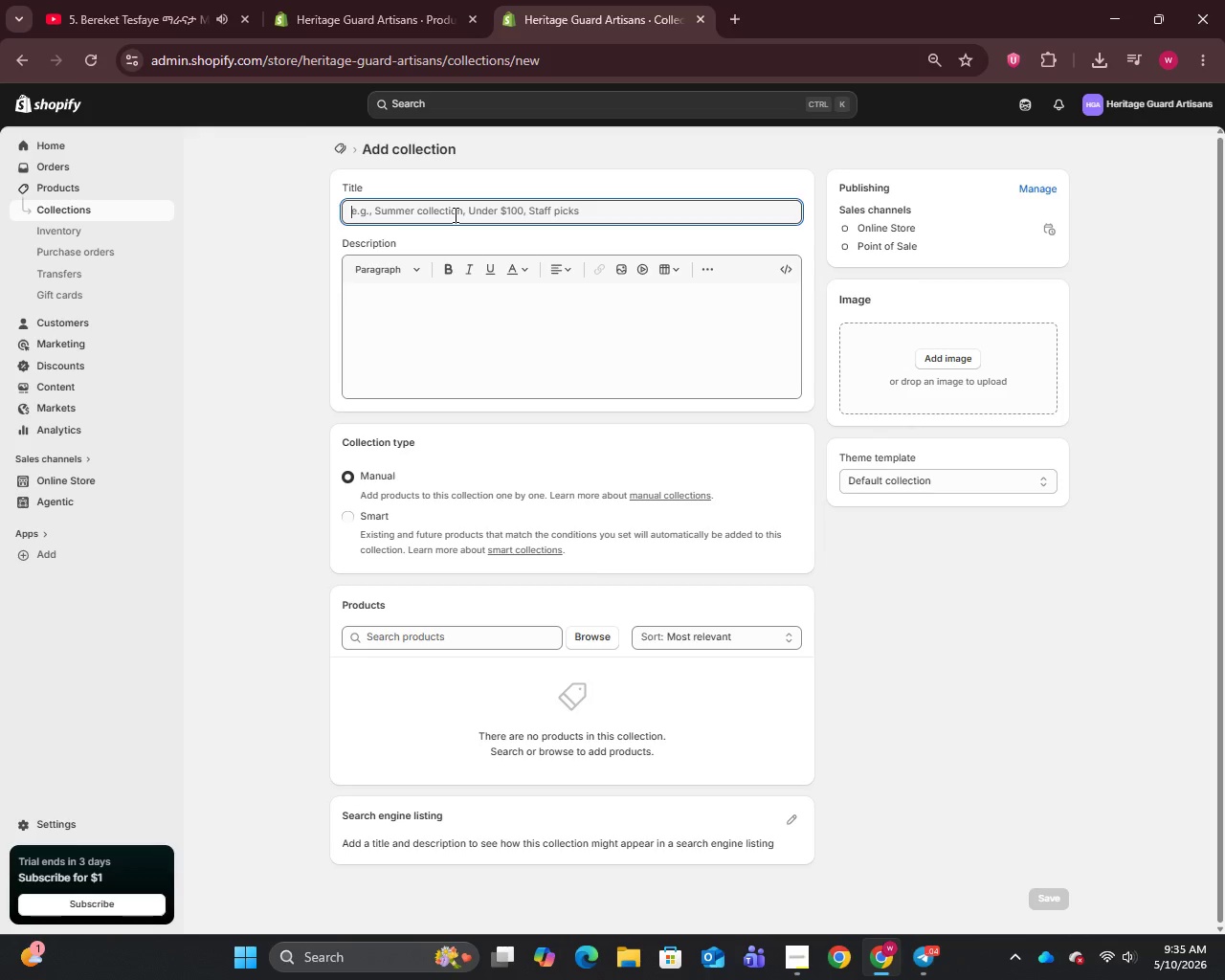 
type(Individual Professional)
 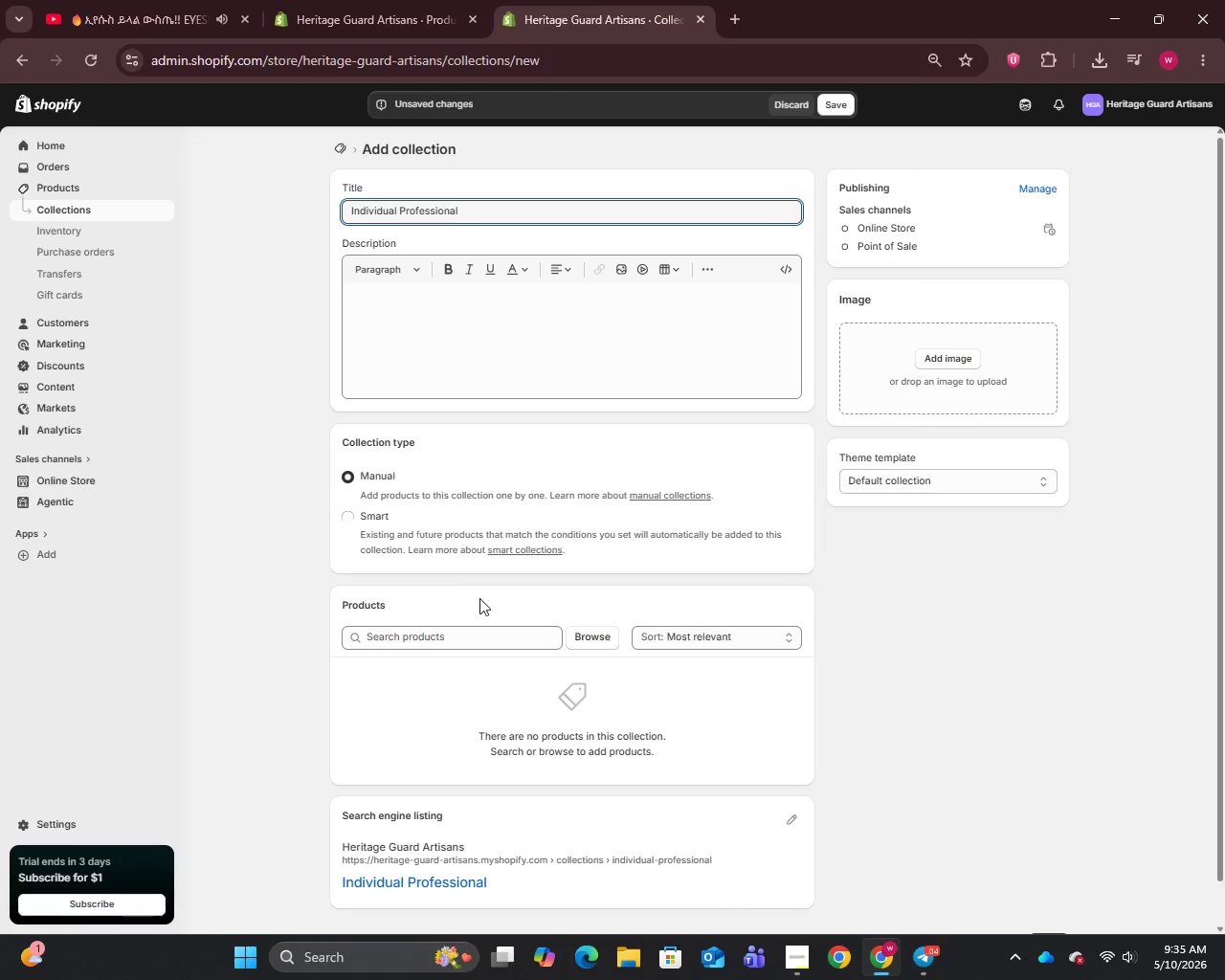 
left_click([591, 636])
 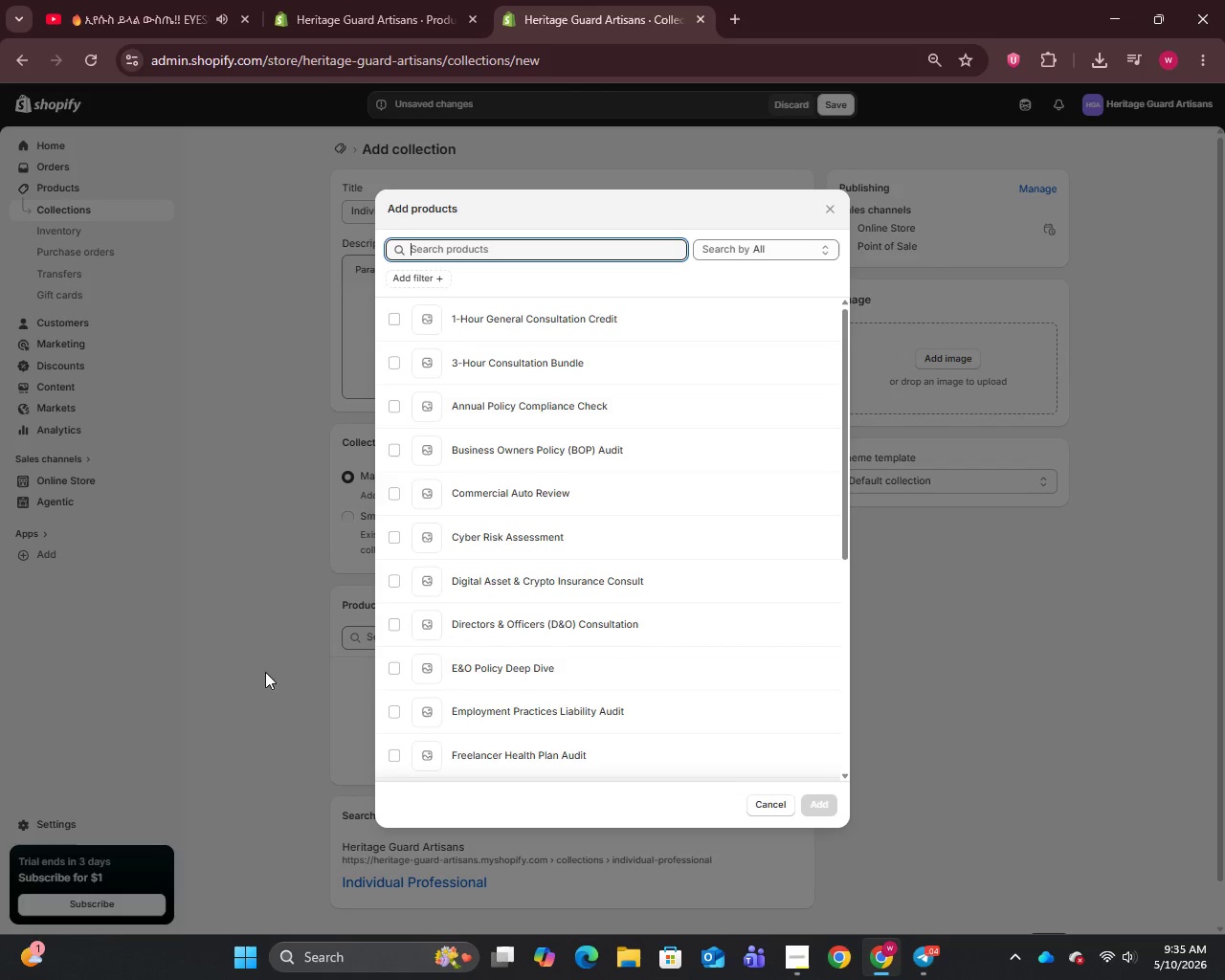 
left_click_drag(start_coordinate=[394, 764], to_coordinate=[392, 756])
 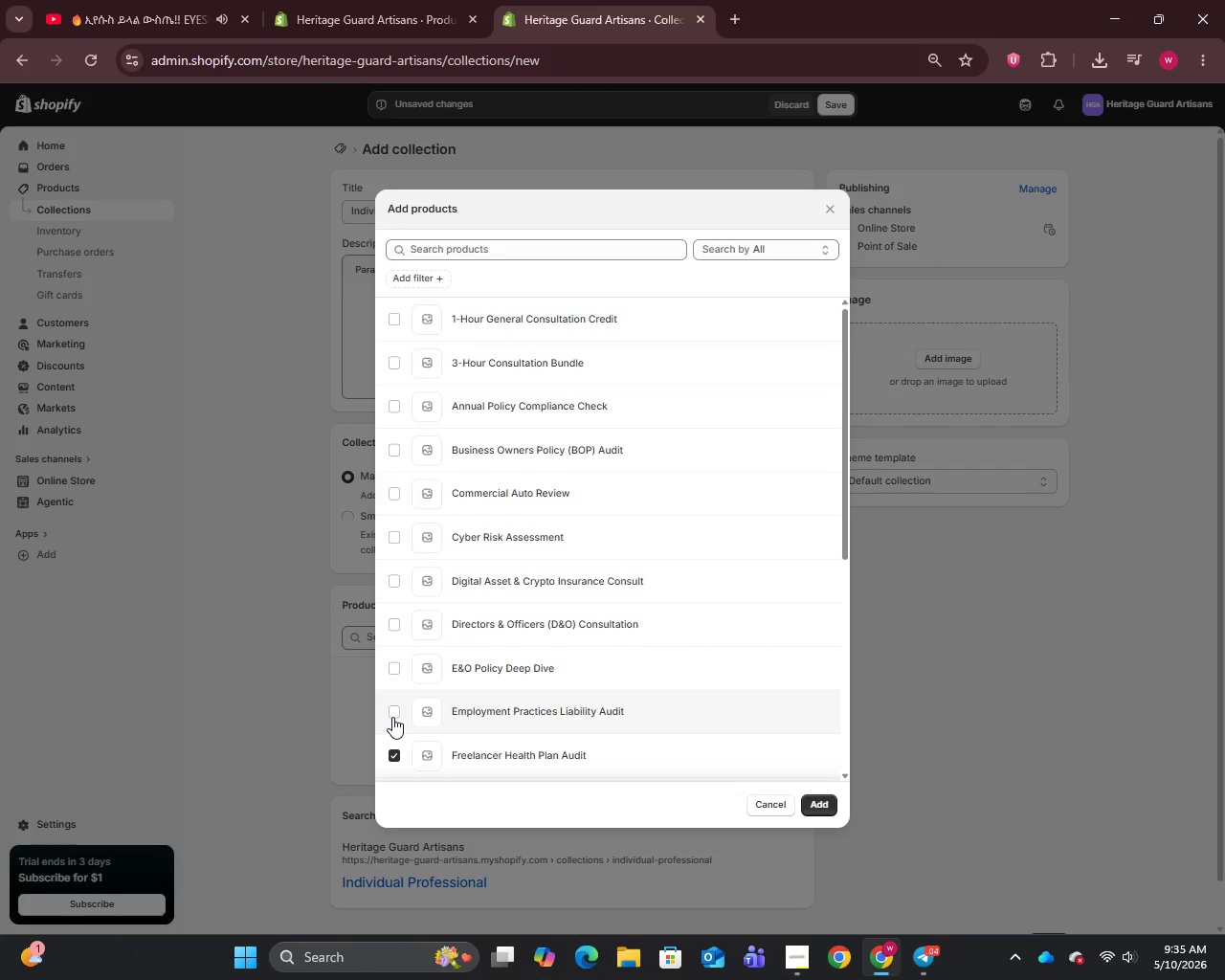 
left_click_drag(start_coordinate=[392, 717], to_coordinate=[394, 711])
 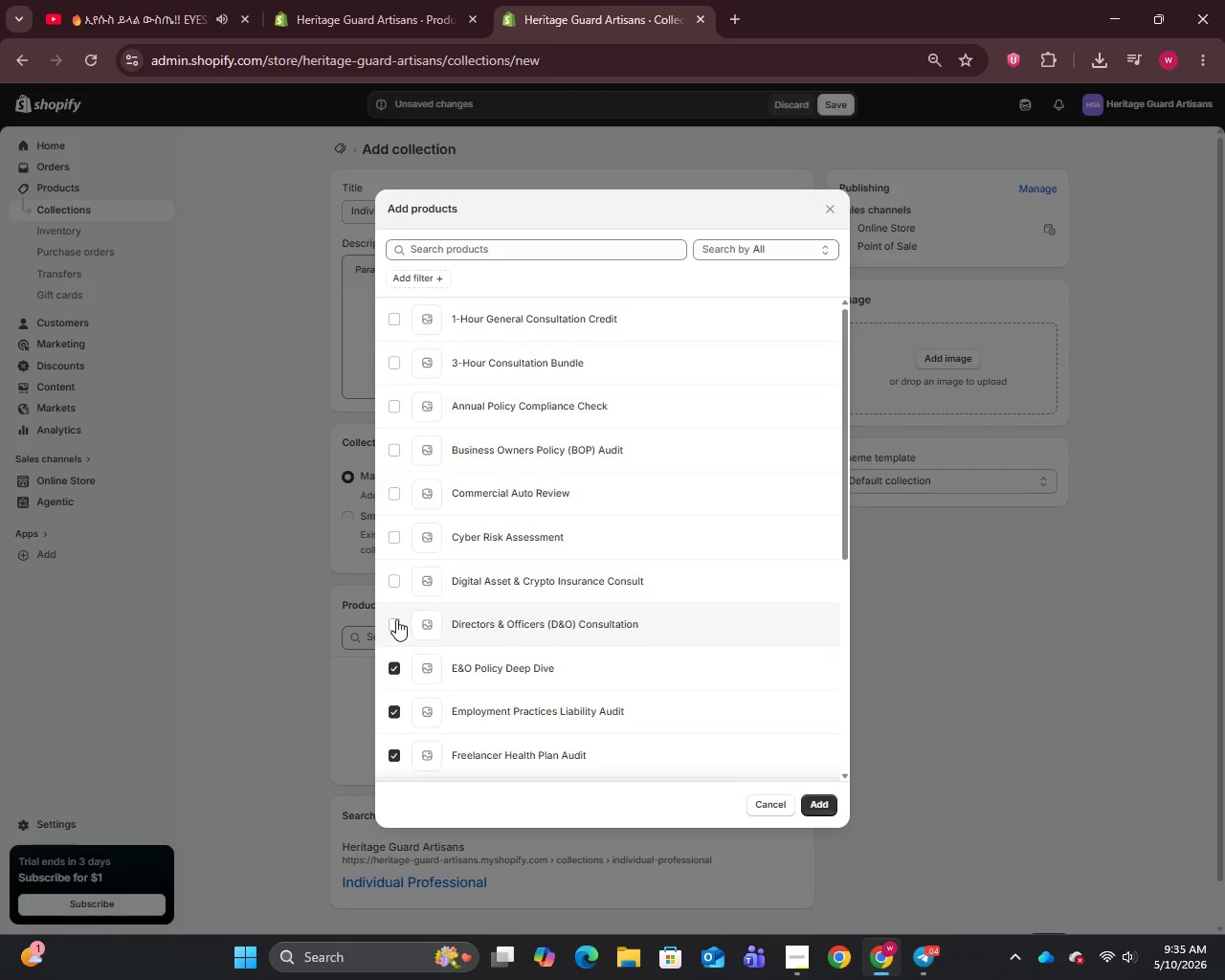 
double_click([396, 617])
 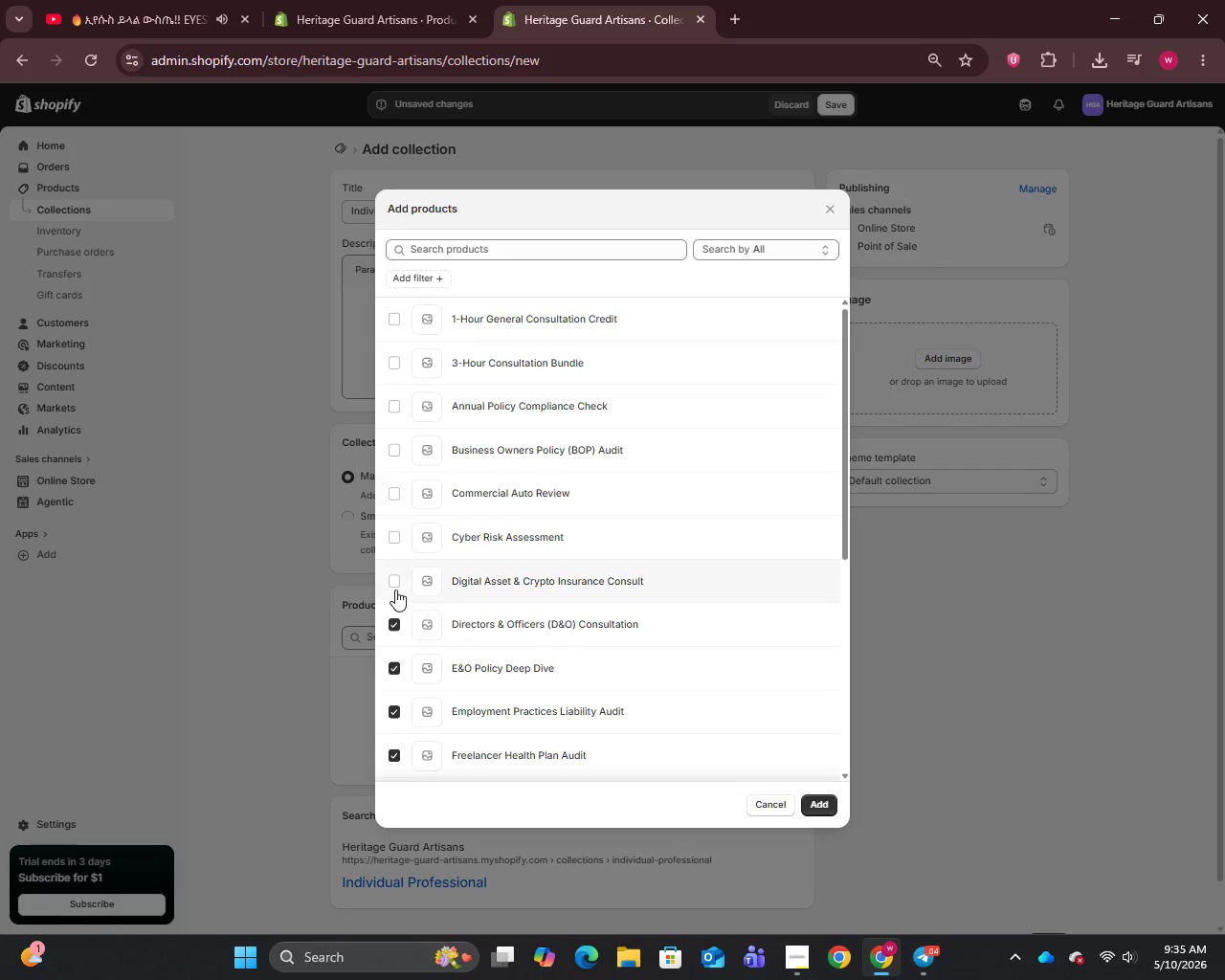 
triple_click([395, 590])
 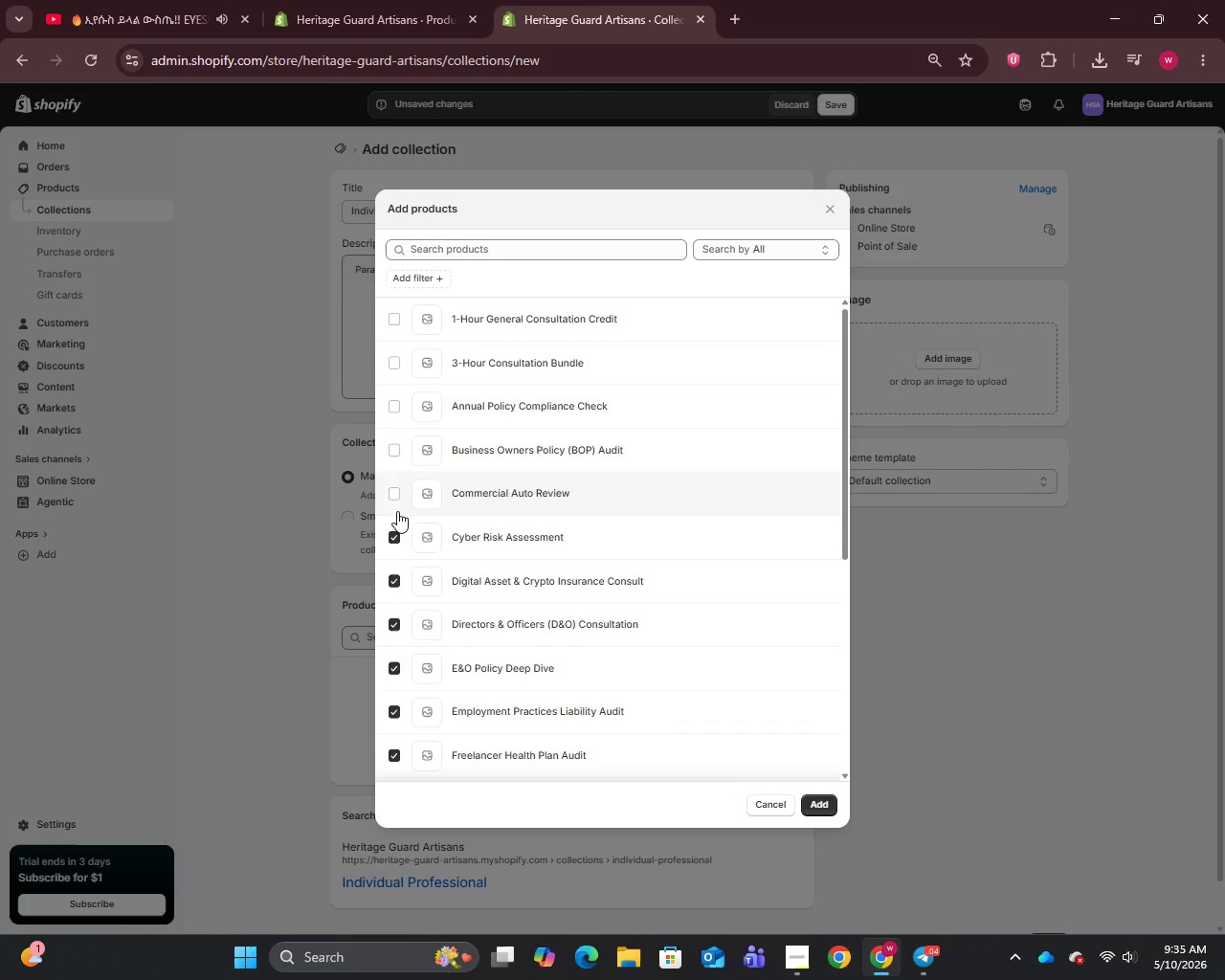 
left_click_drag(start_coordinate=[397, 510], to_coordinate=[397, 501])
 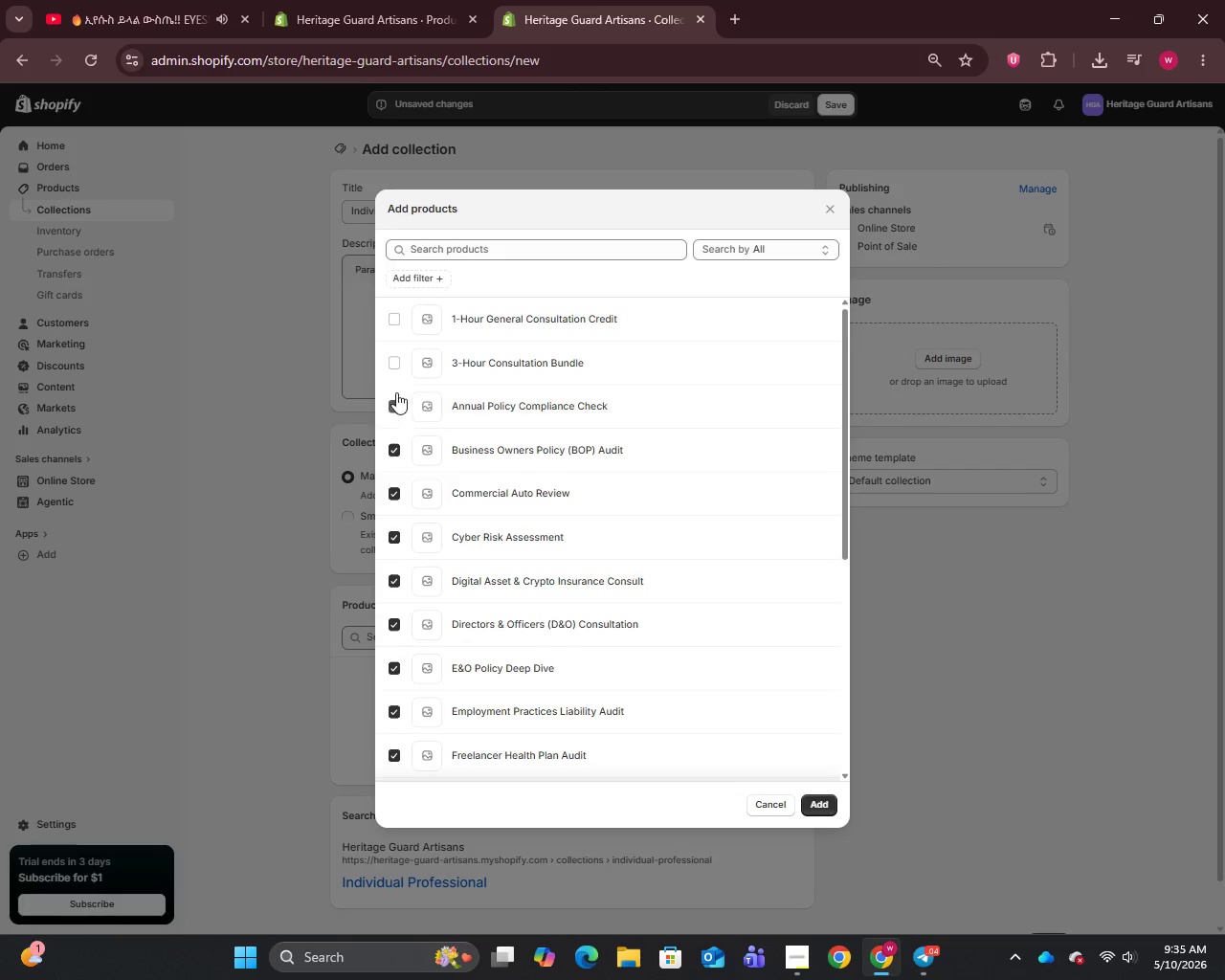 
triple_click([396, 362])
 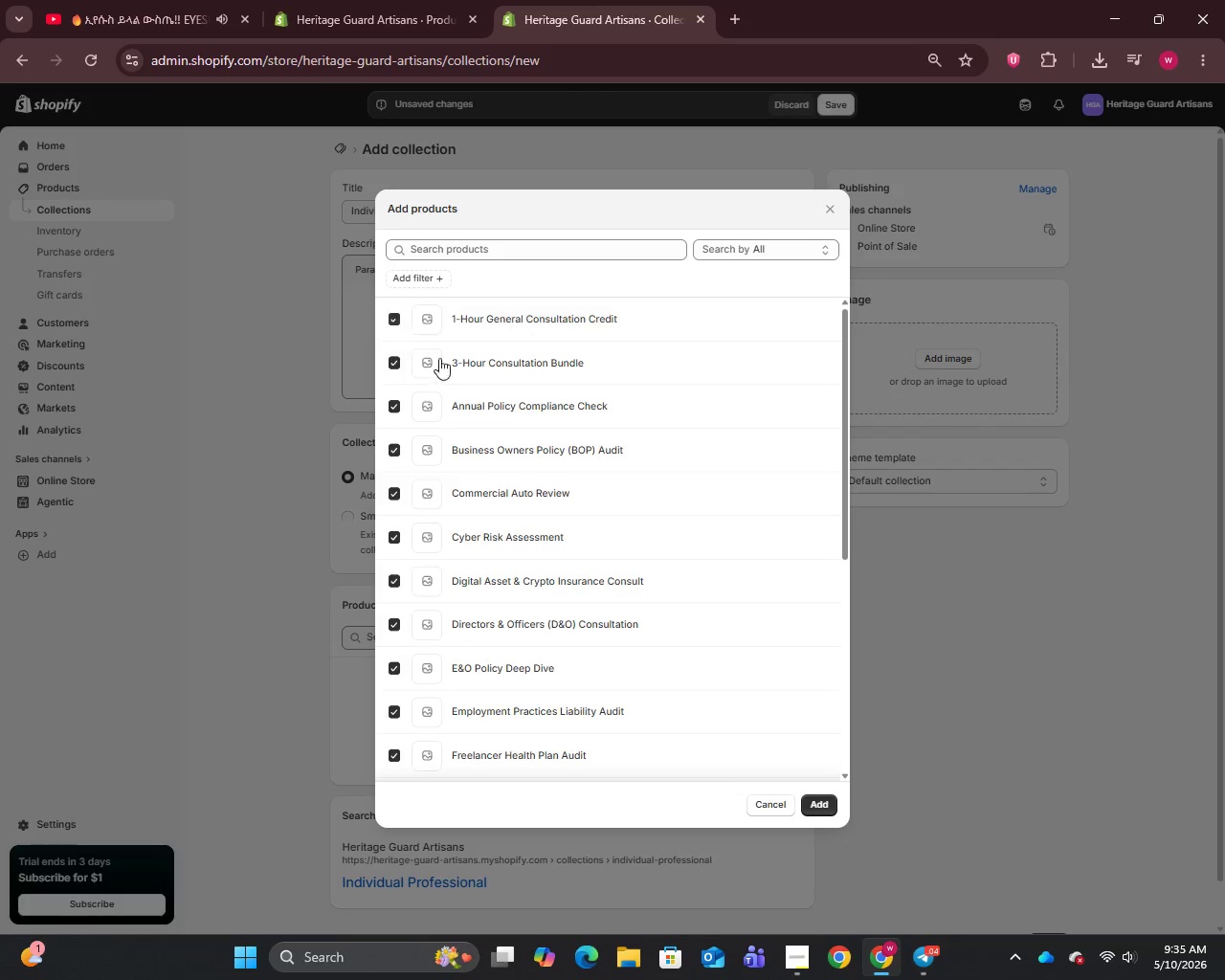 
scroll: coordinate [590, 564], scroll_direction: down, amount: 17.0
 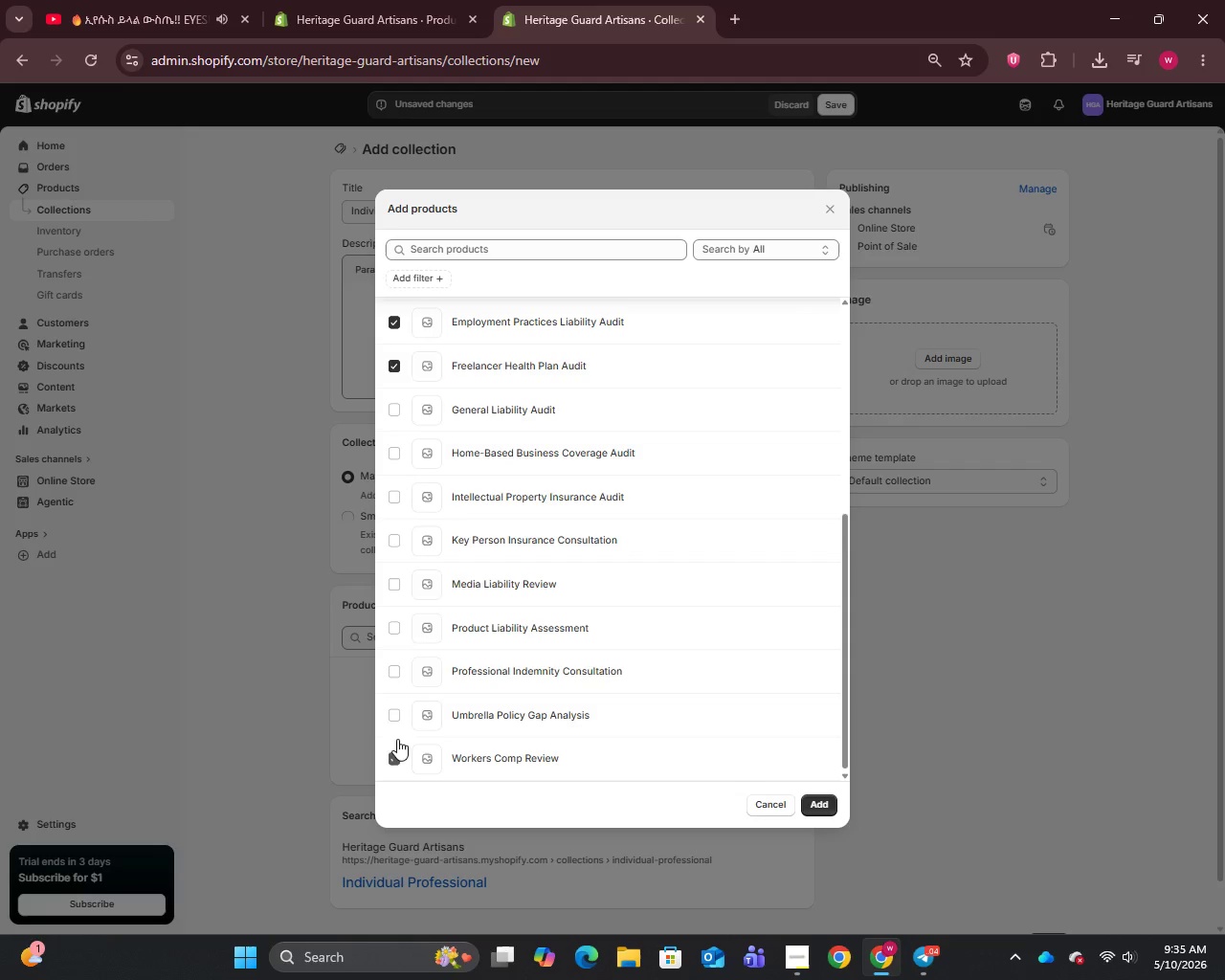 
double_click([397, 721])
 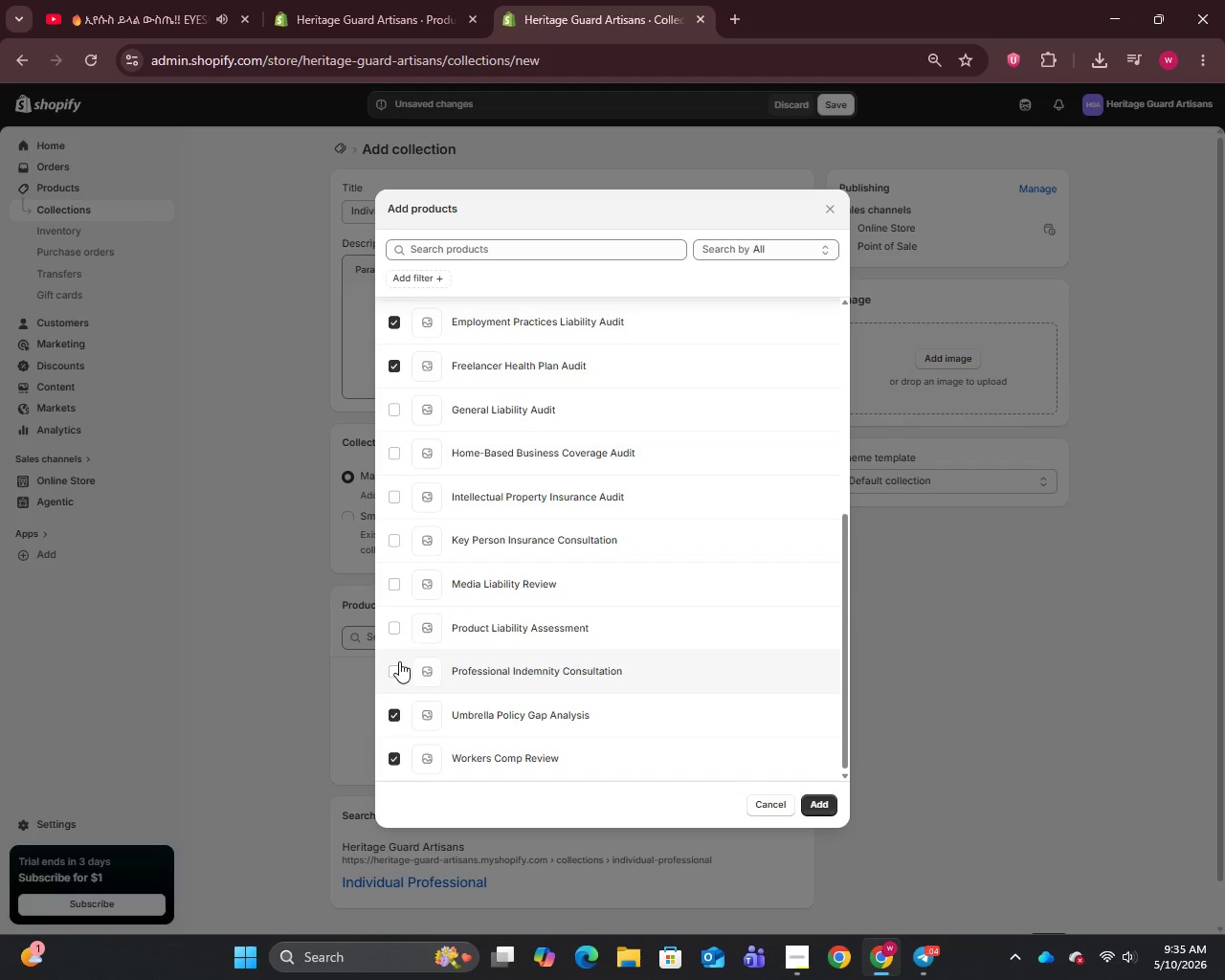 
triple_click([399, 661])
 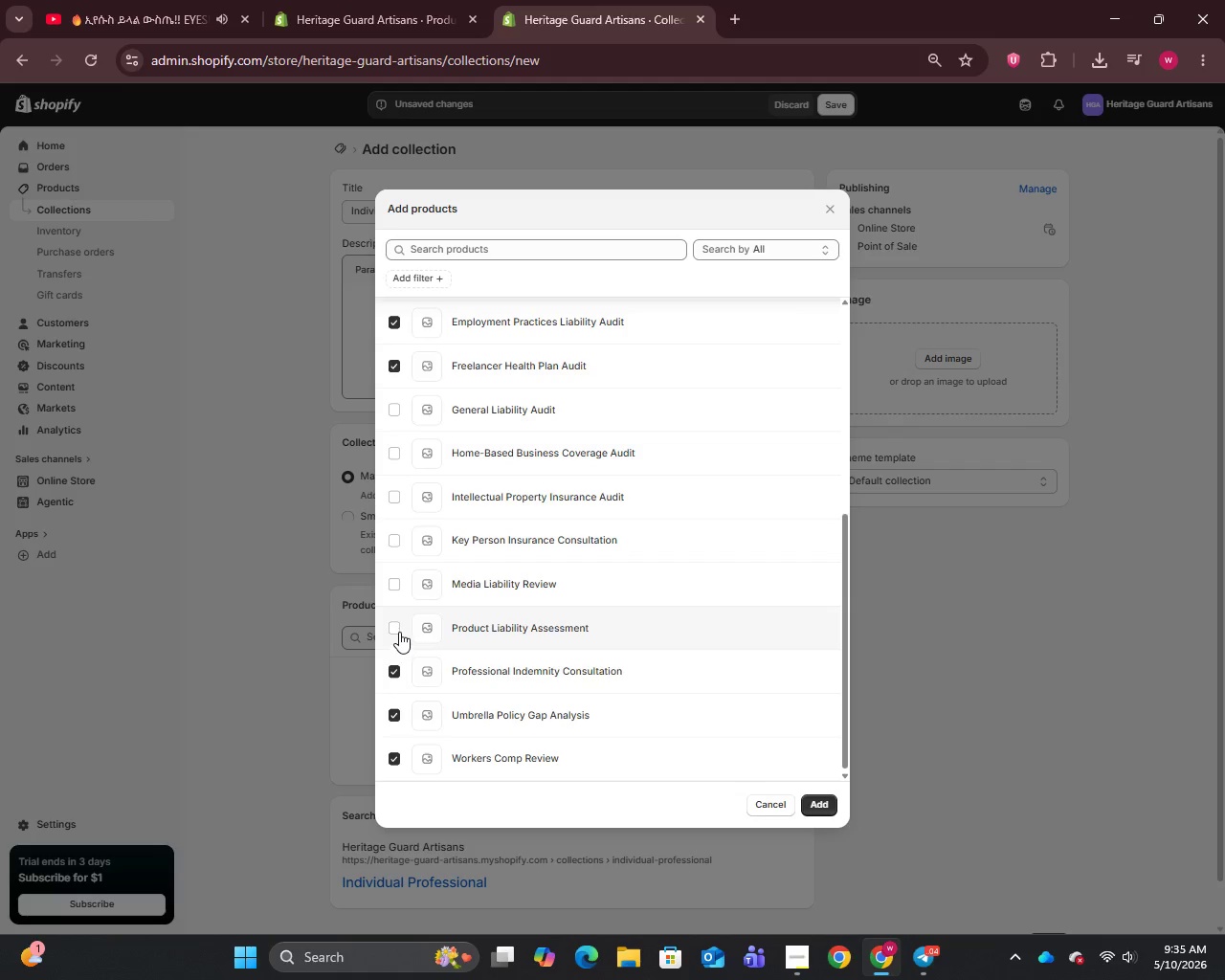 
triple_click([399, 632])
 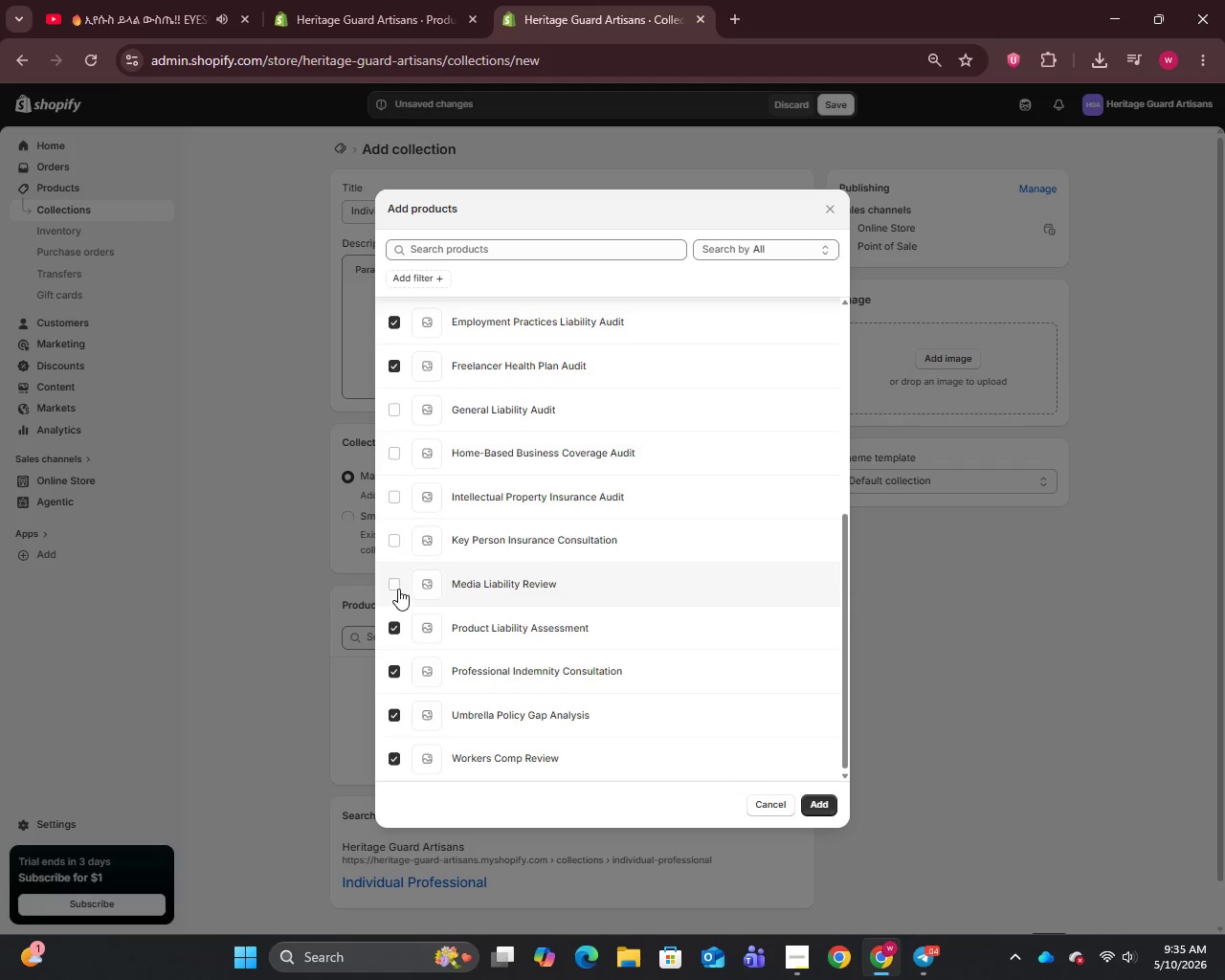 
triple_click([398, 589])
 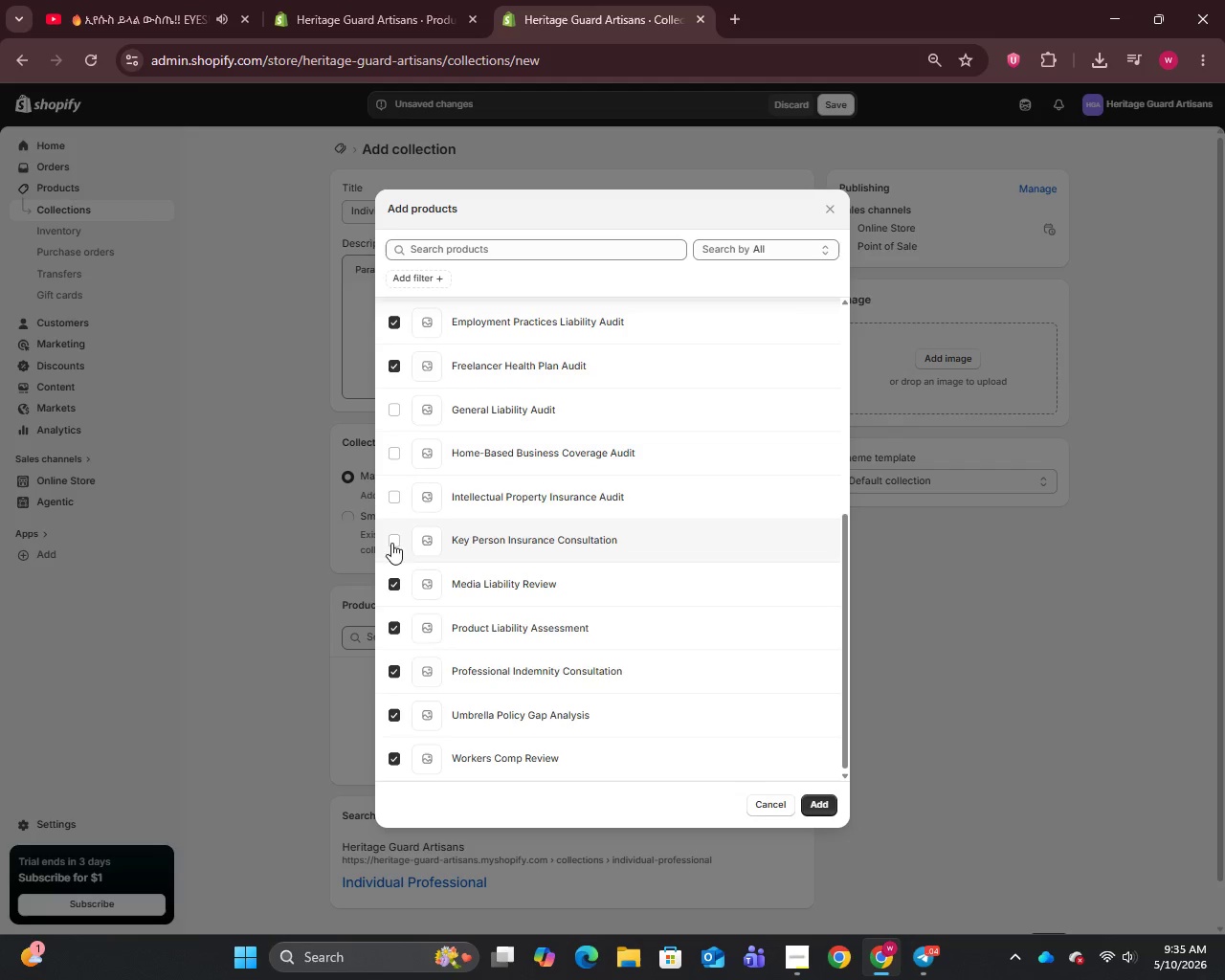 
triple_click([391, 543])
 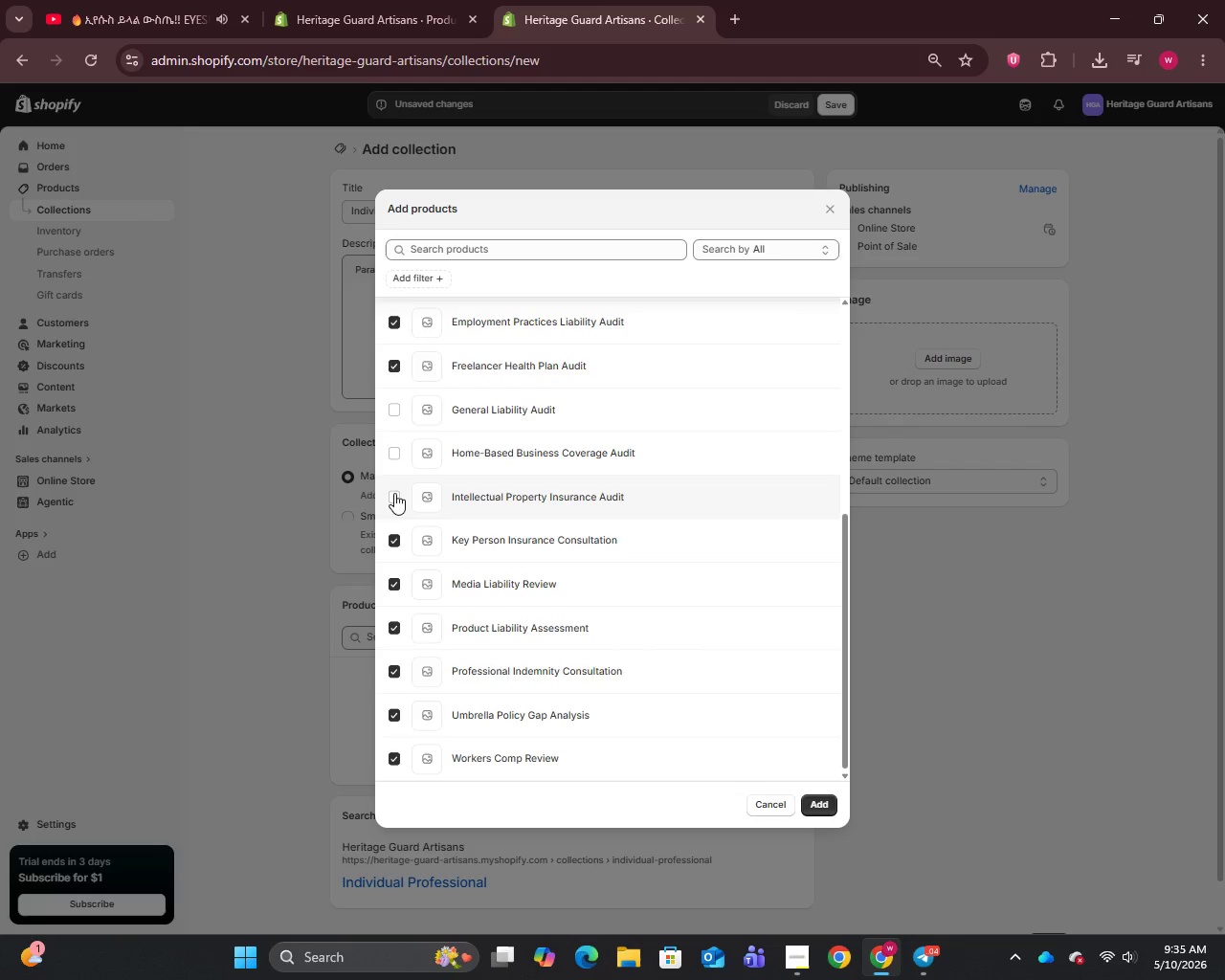 
triple_click([394, 493])
 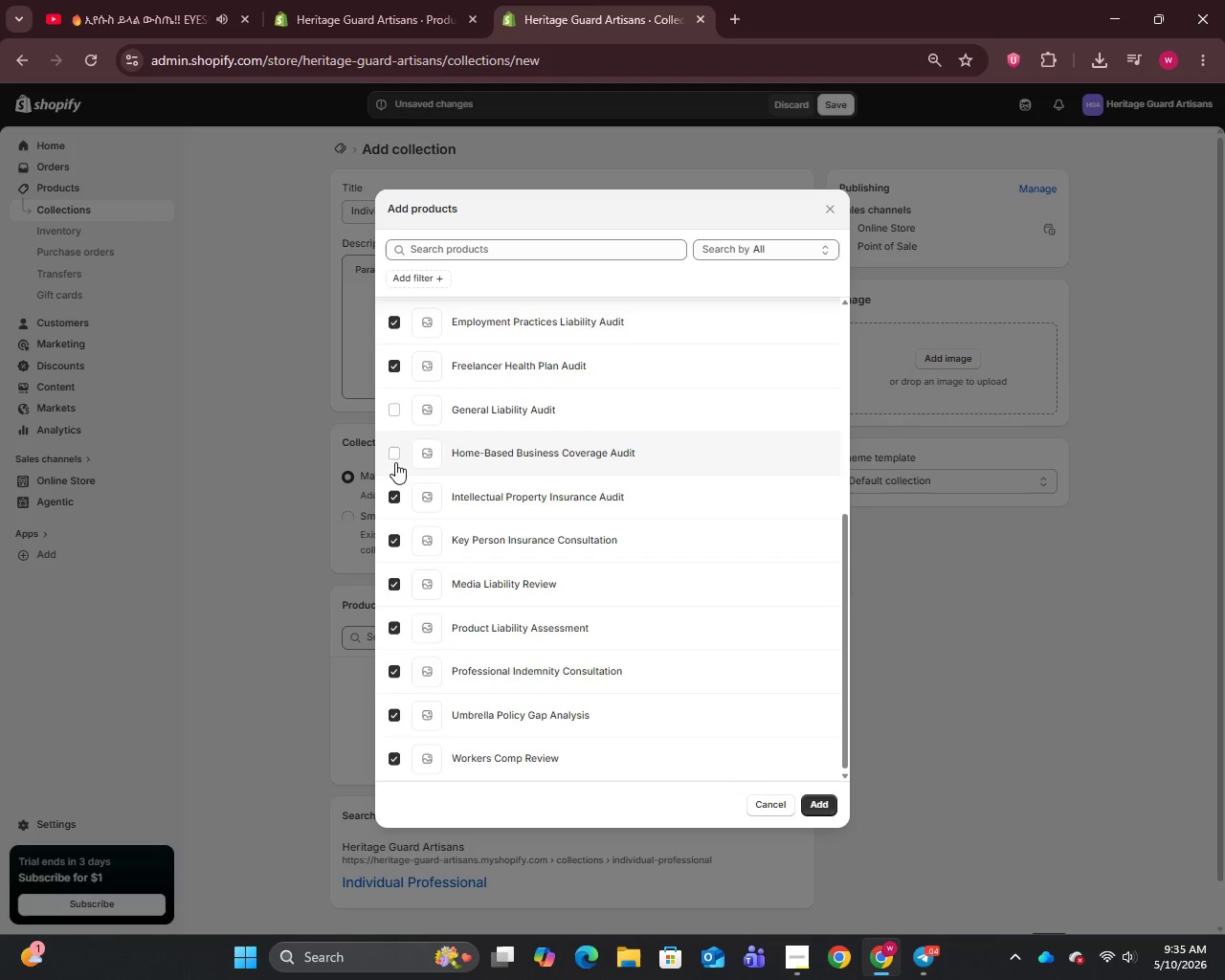 
triple_click([395, 461])
 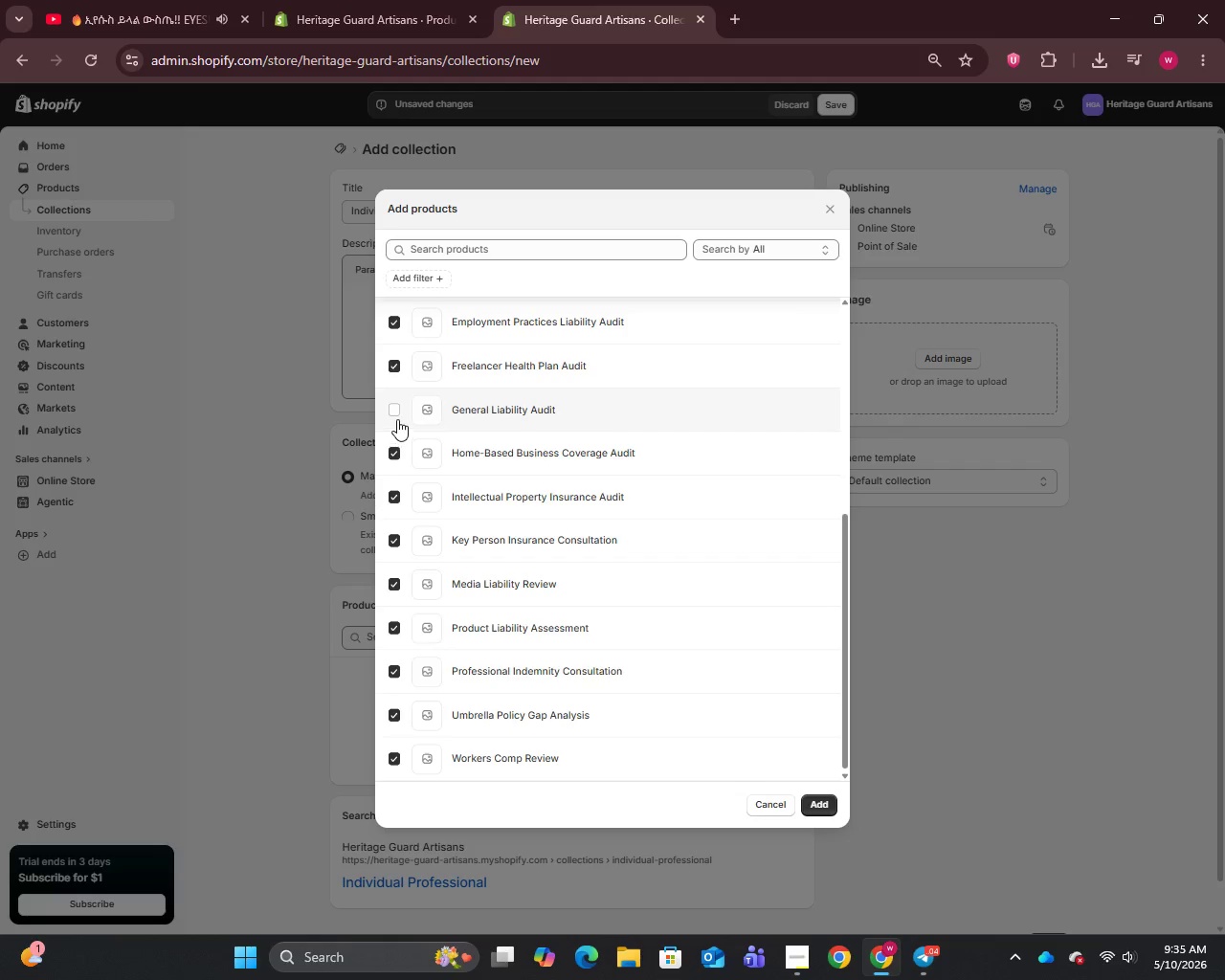 
triple_click([397, 419])
 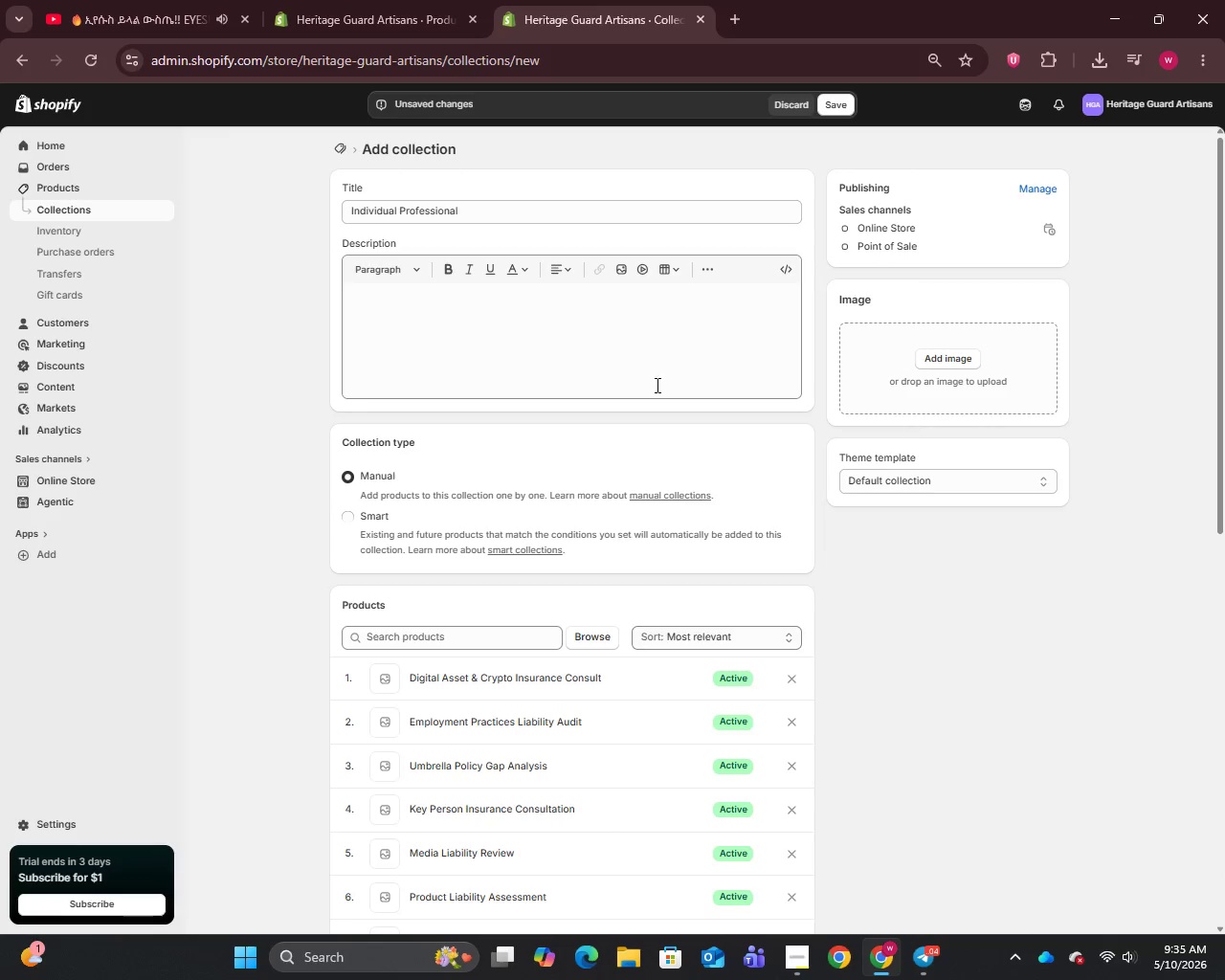 
left_click([840, 115])
 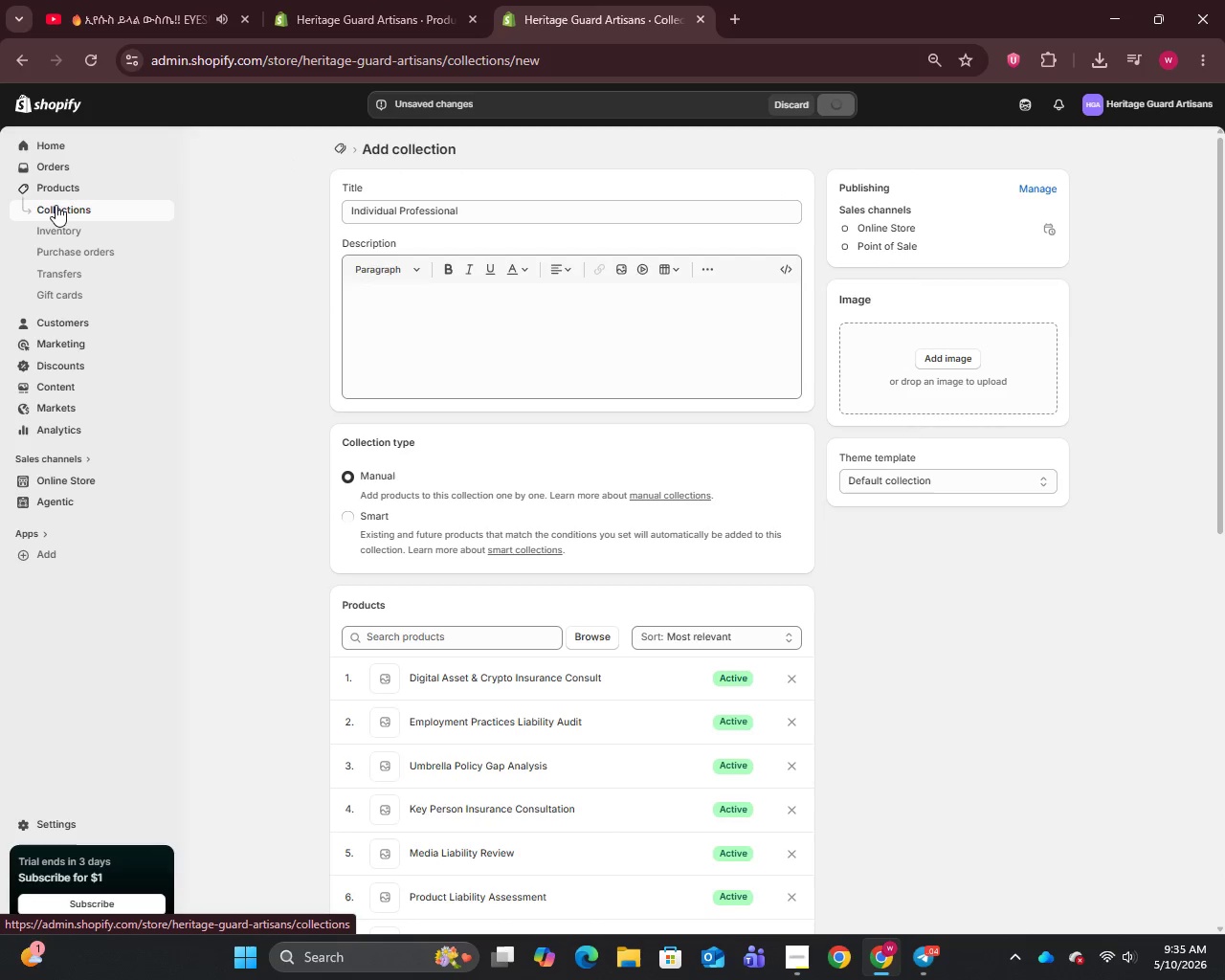 
mouse_move([60, 223])
 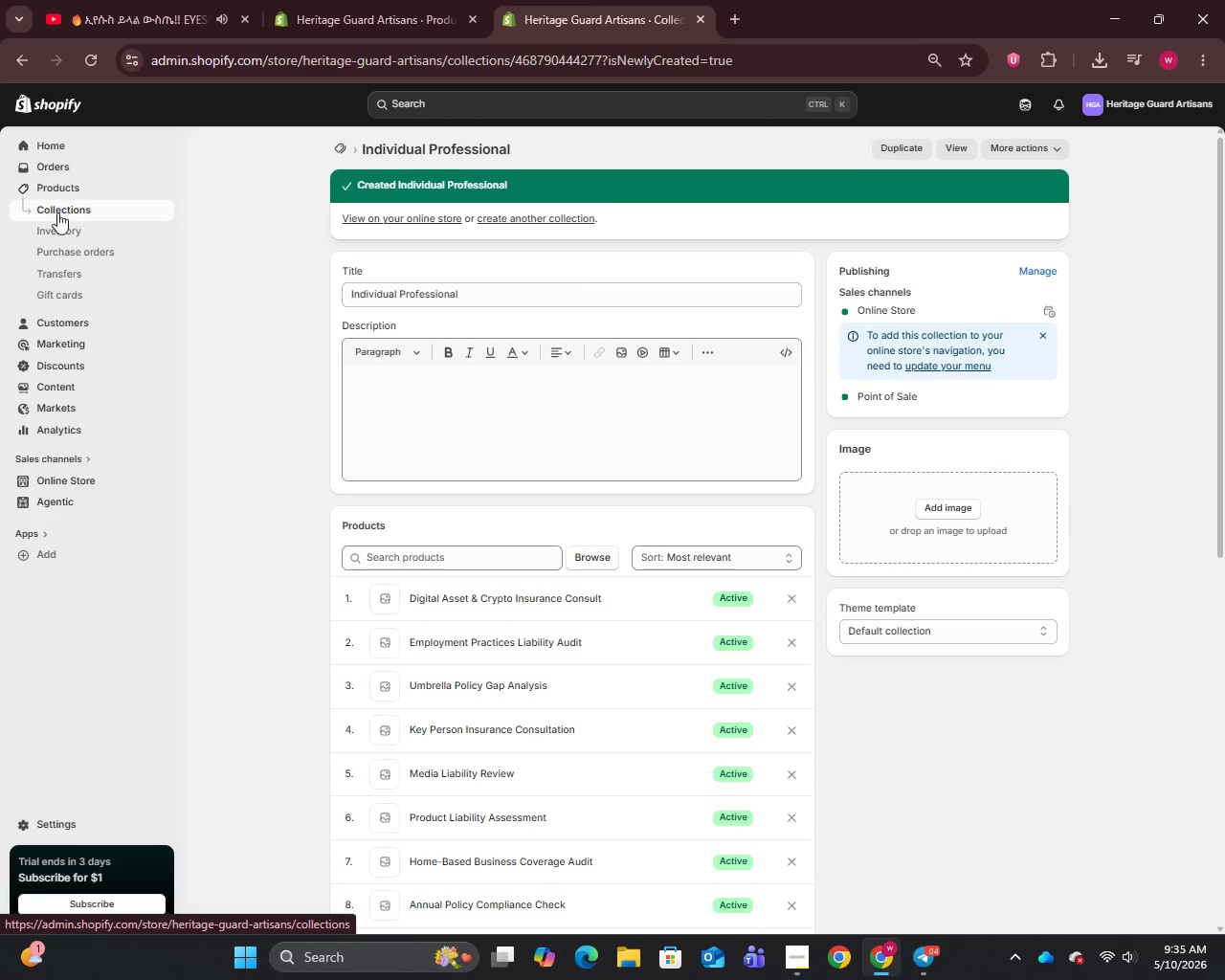 
left_click([56, 212])
 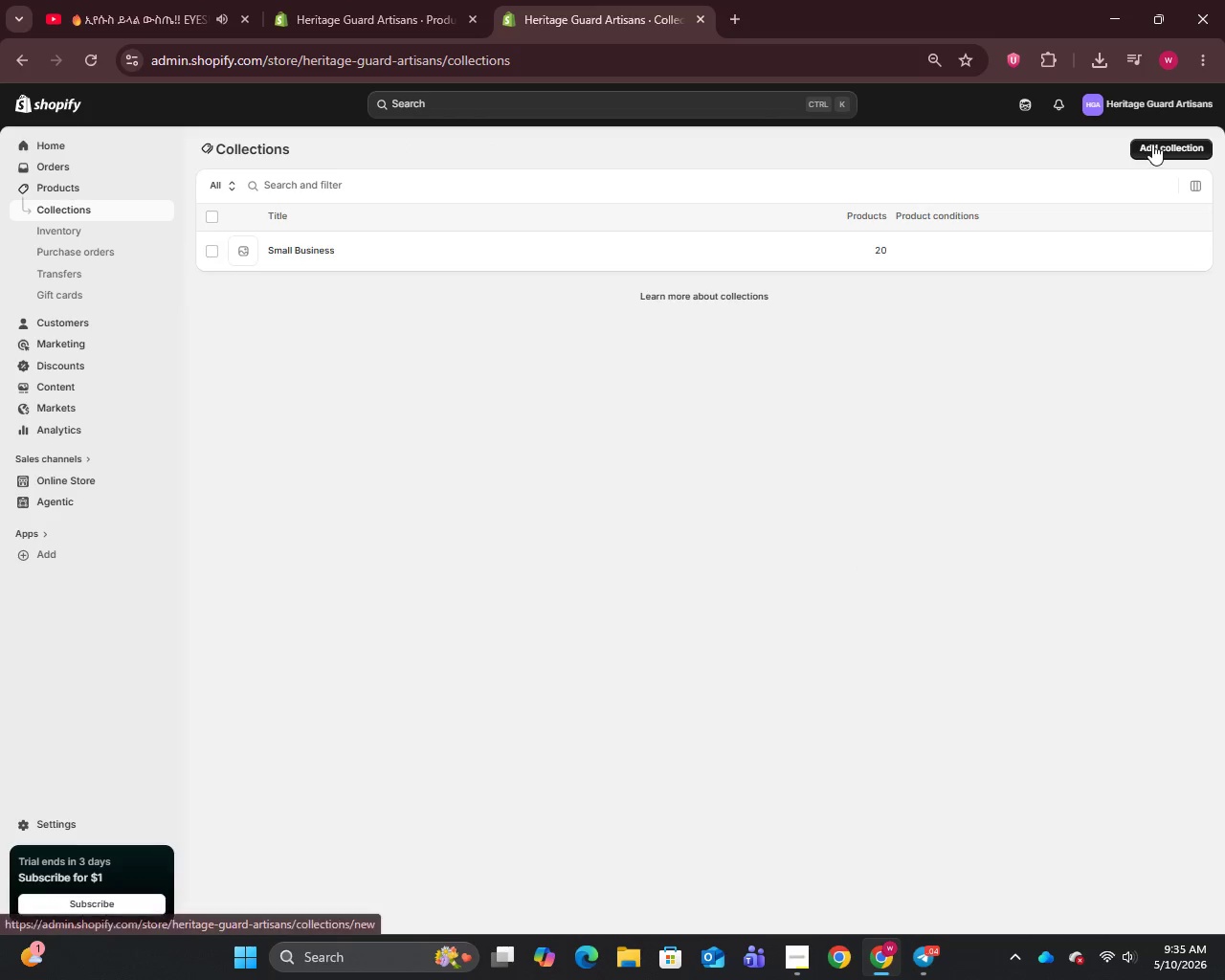 
left_click([1152, 144])
 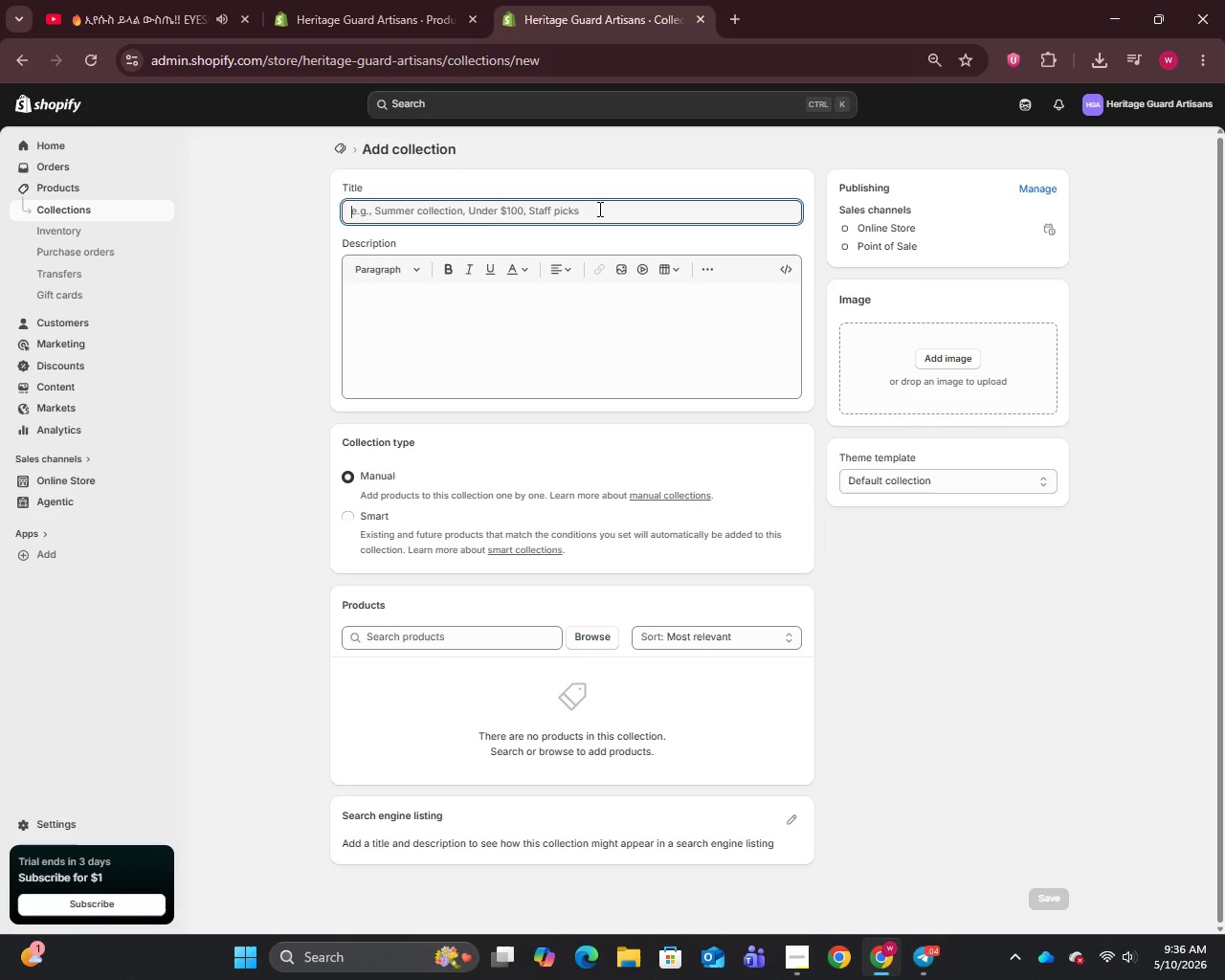 
wait(26.0)
 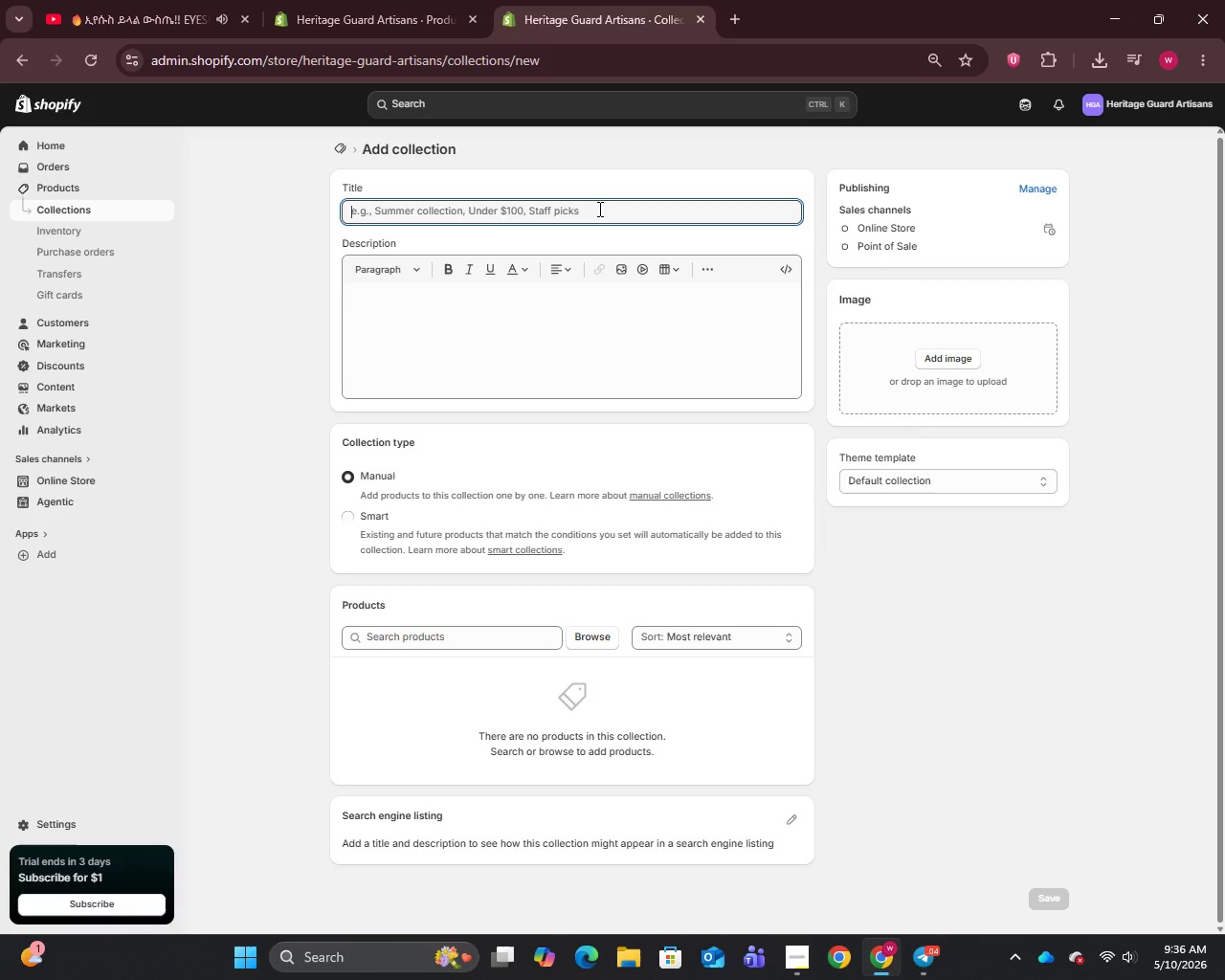 
type(Policy Auditys)
 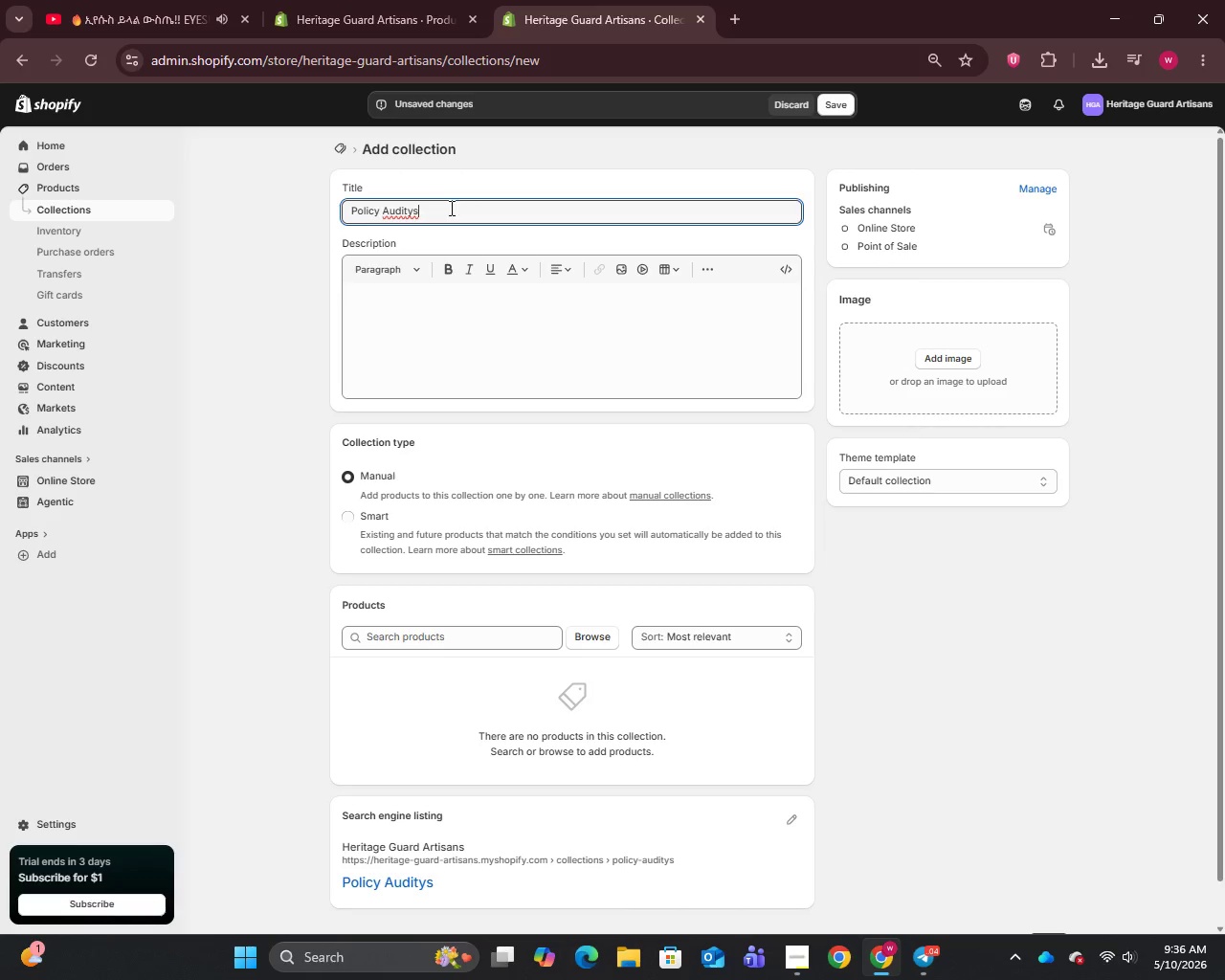 
left_click_drag(start_coordinate=[436, 210], to_coordinate=[385, 222])
 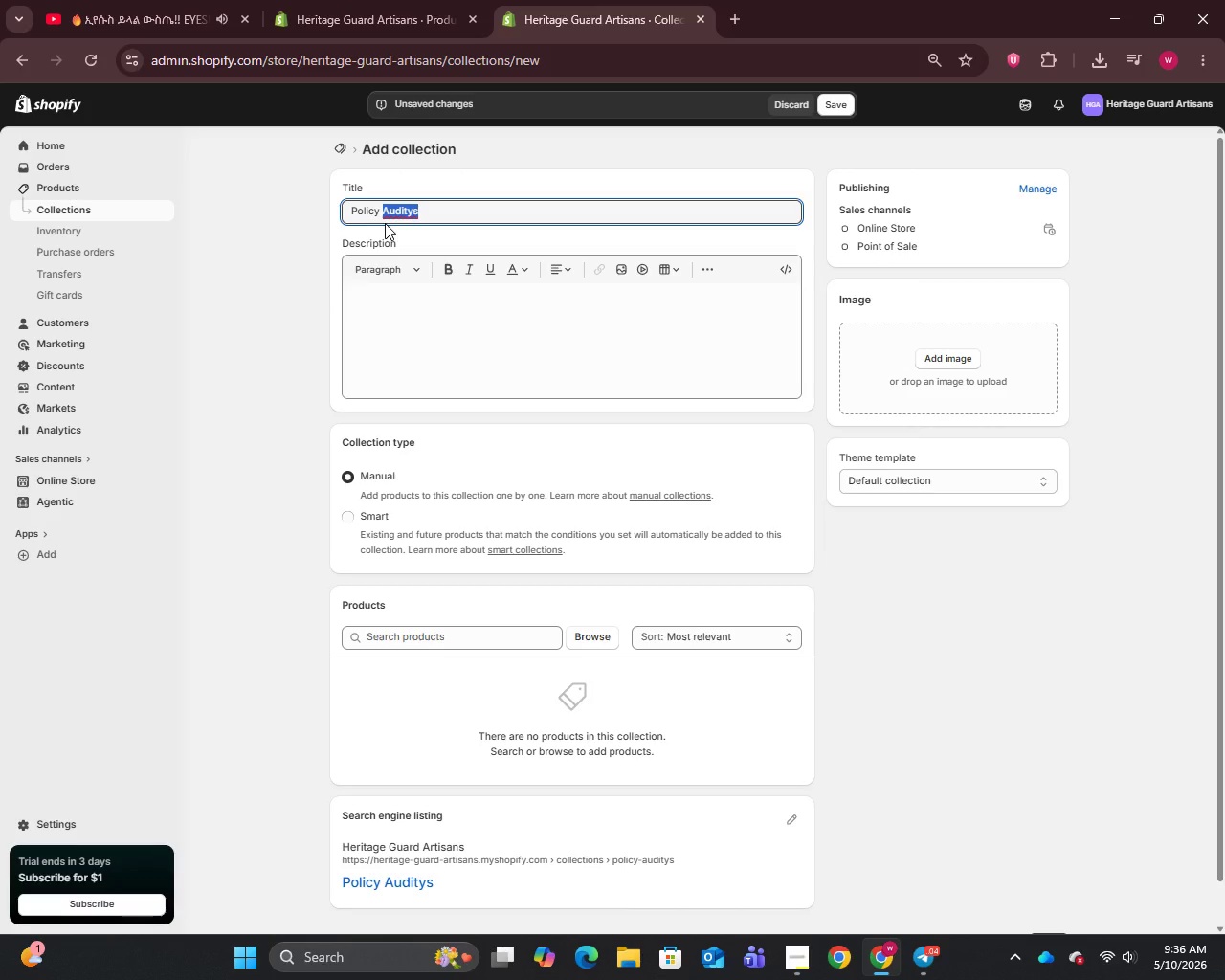 
type(Audits)
 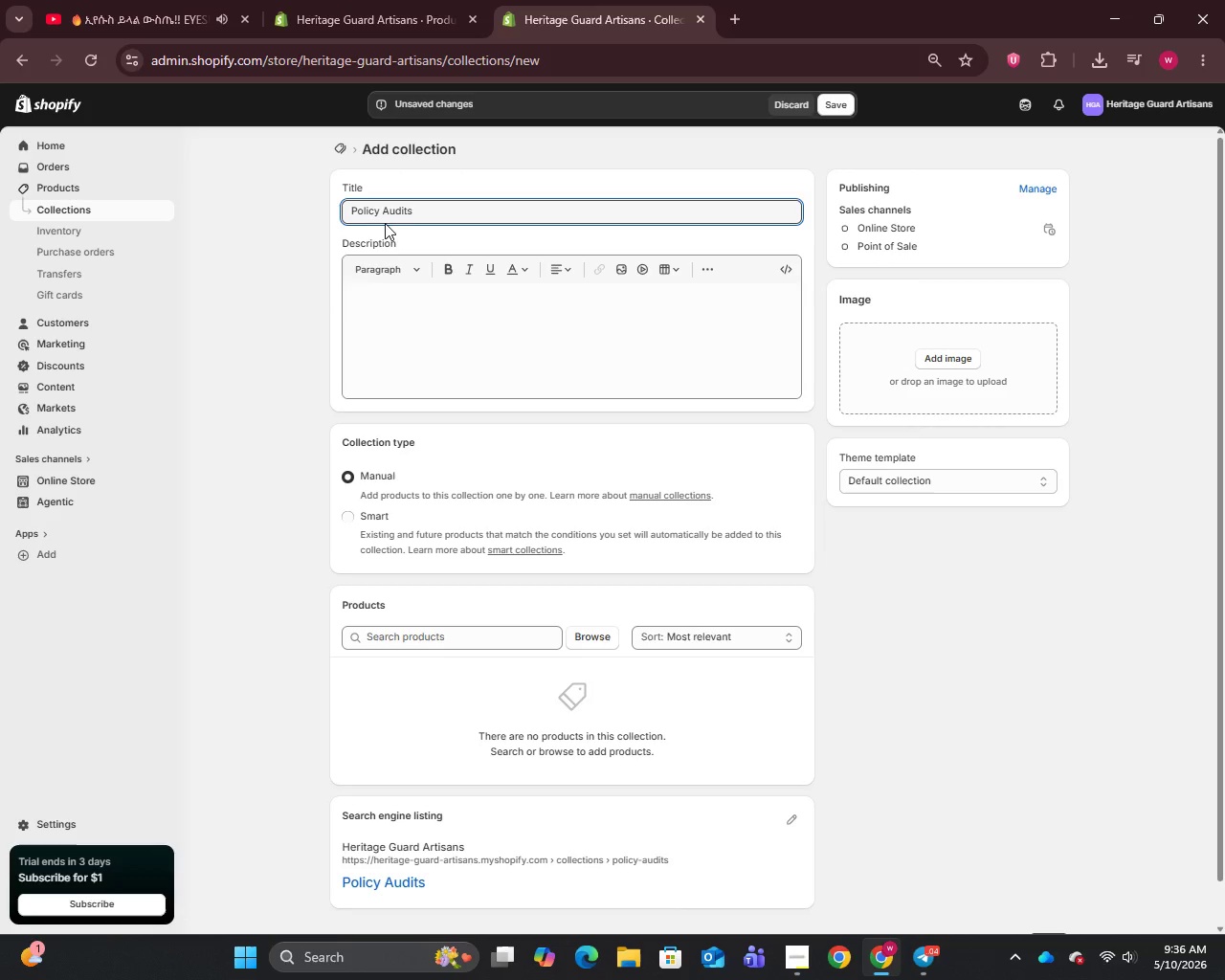 
key(Control+A)
 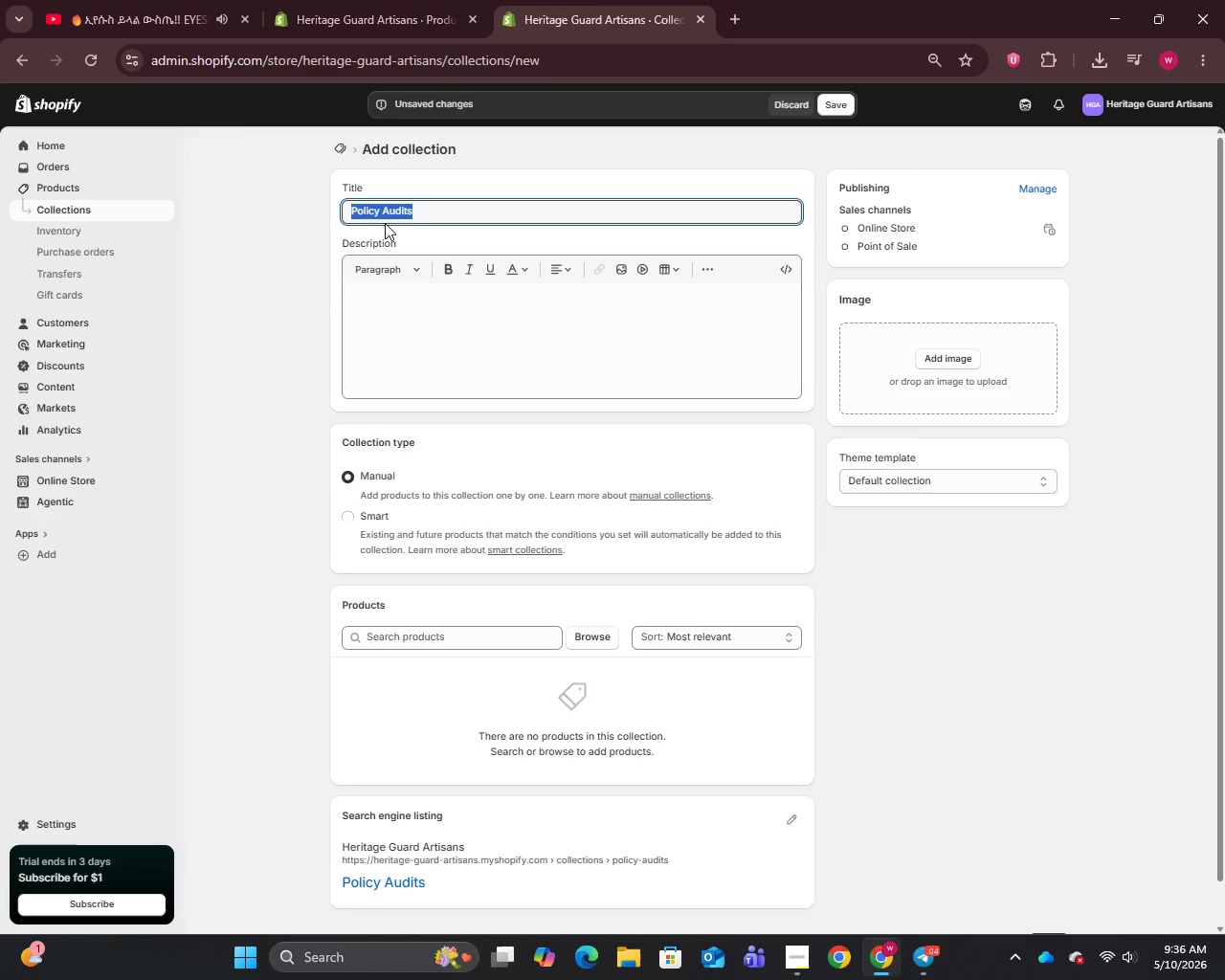 
key(Control+C)
 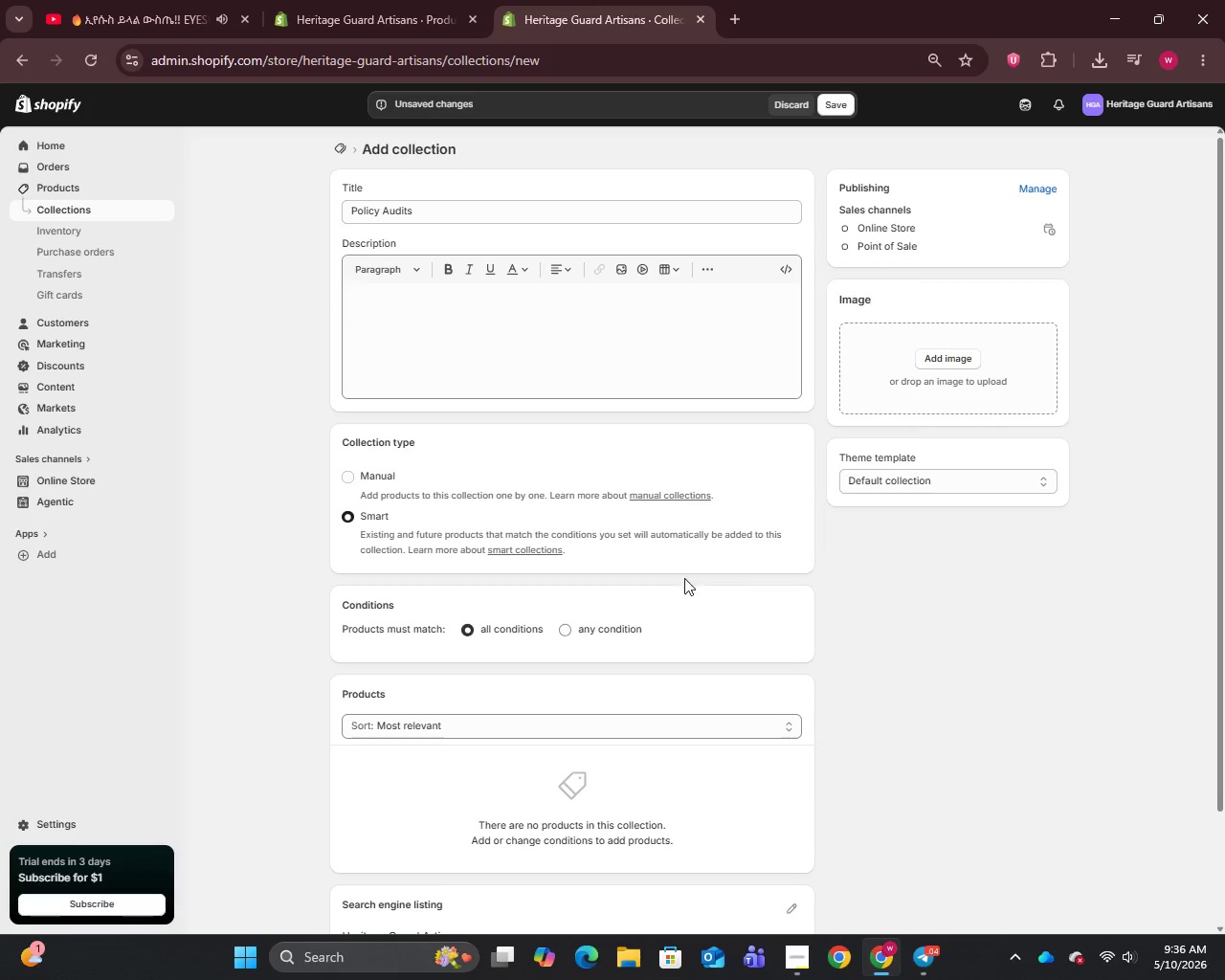 
left_click([691, 675])
 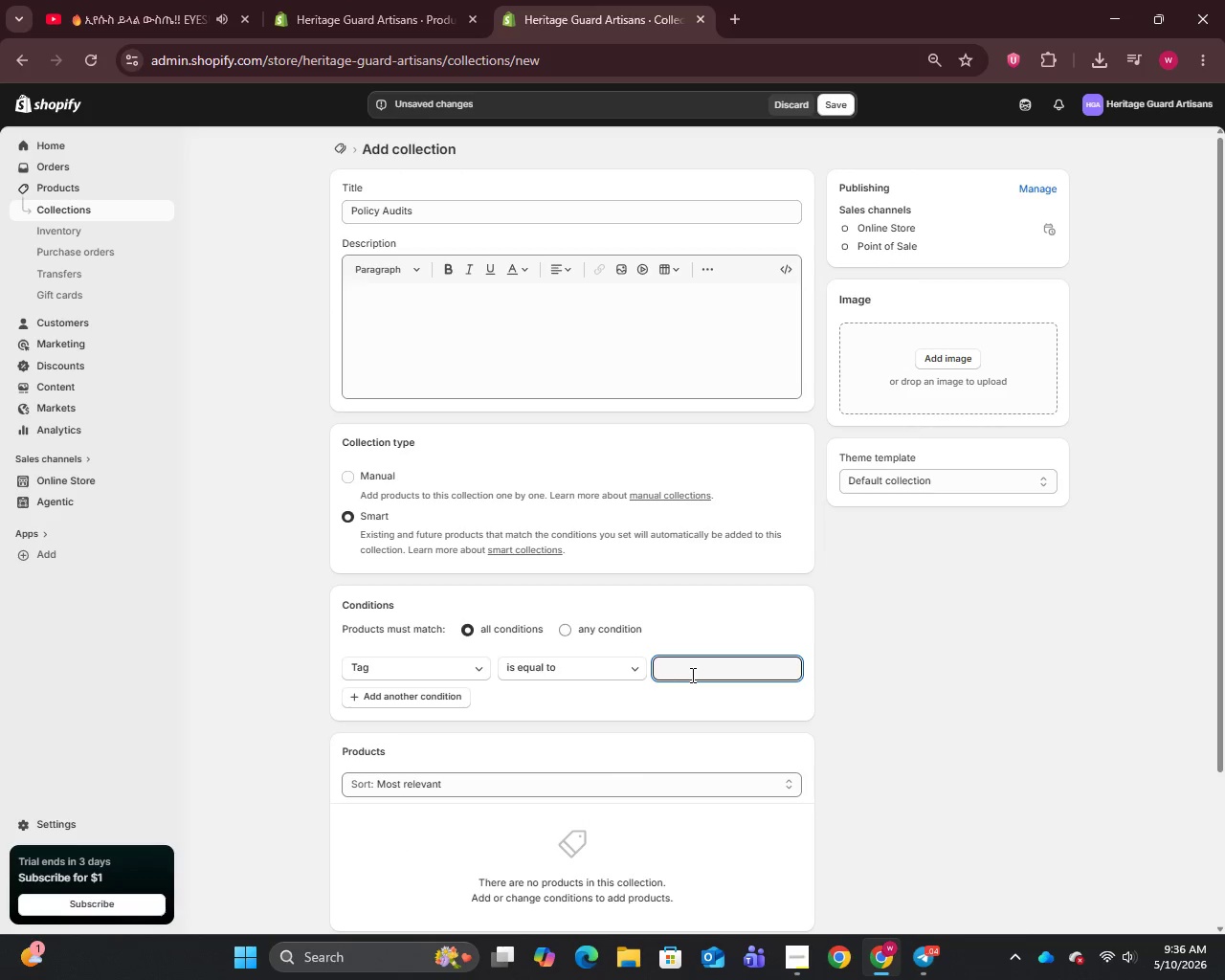 
key(Control+V)
 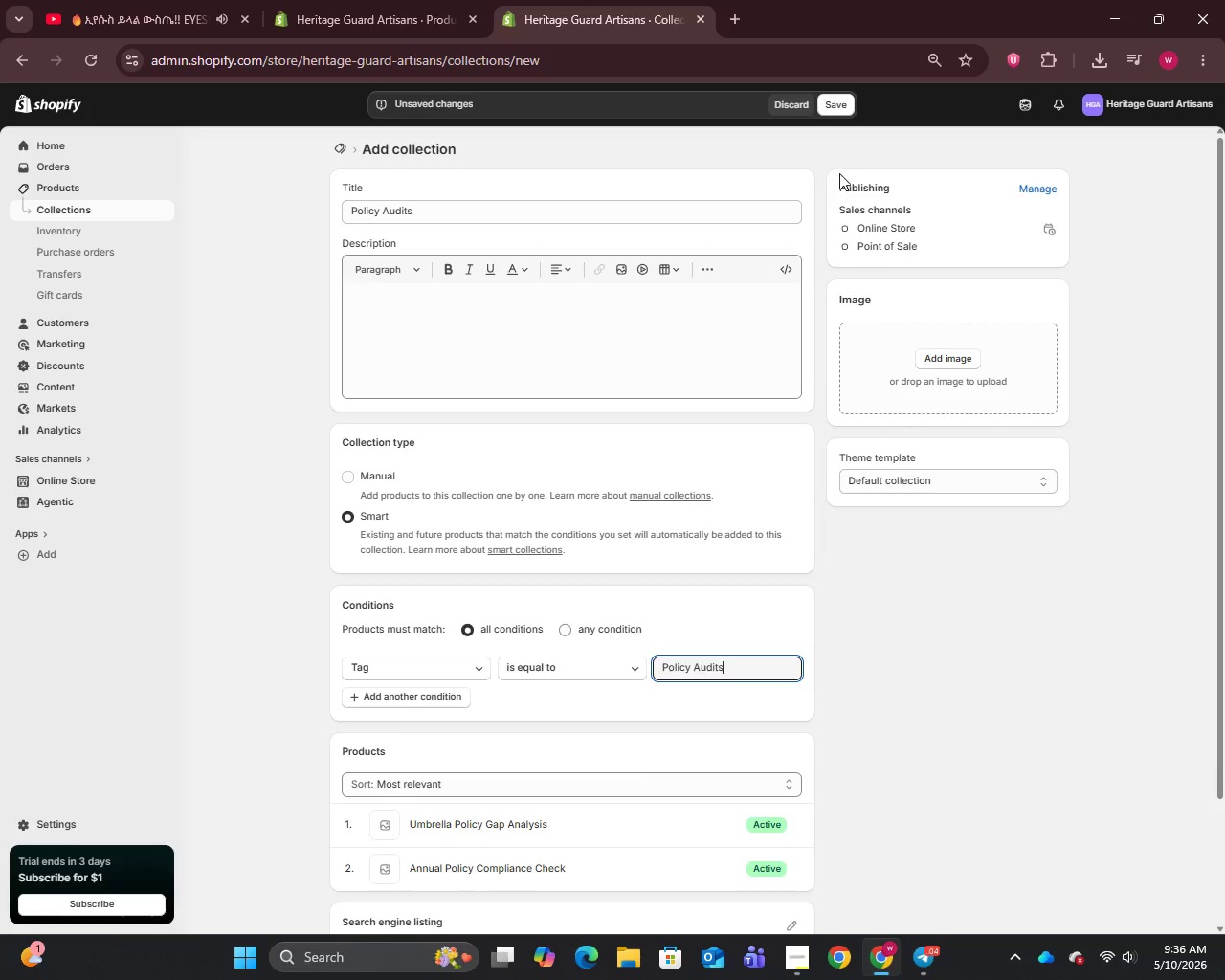 
left_click([837, 107])
 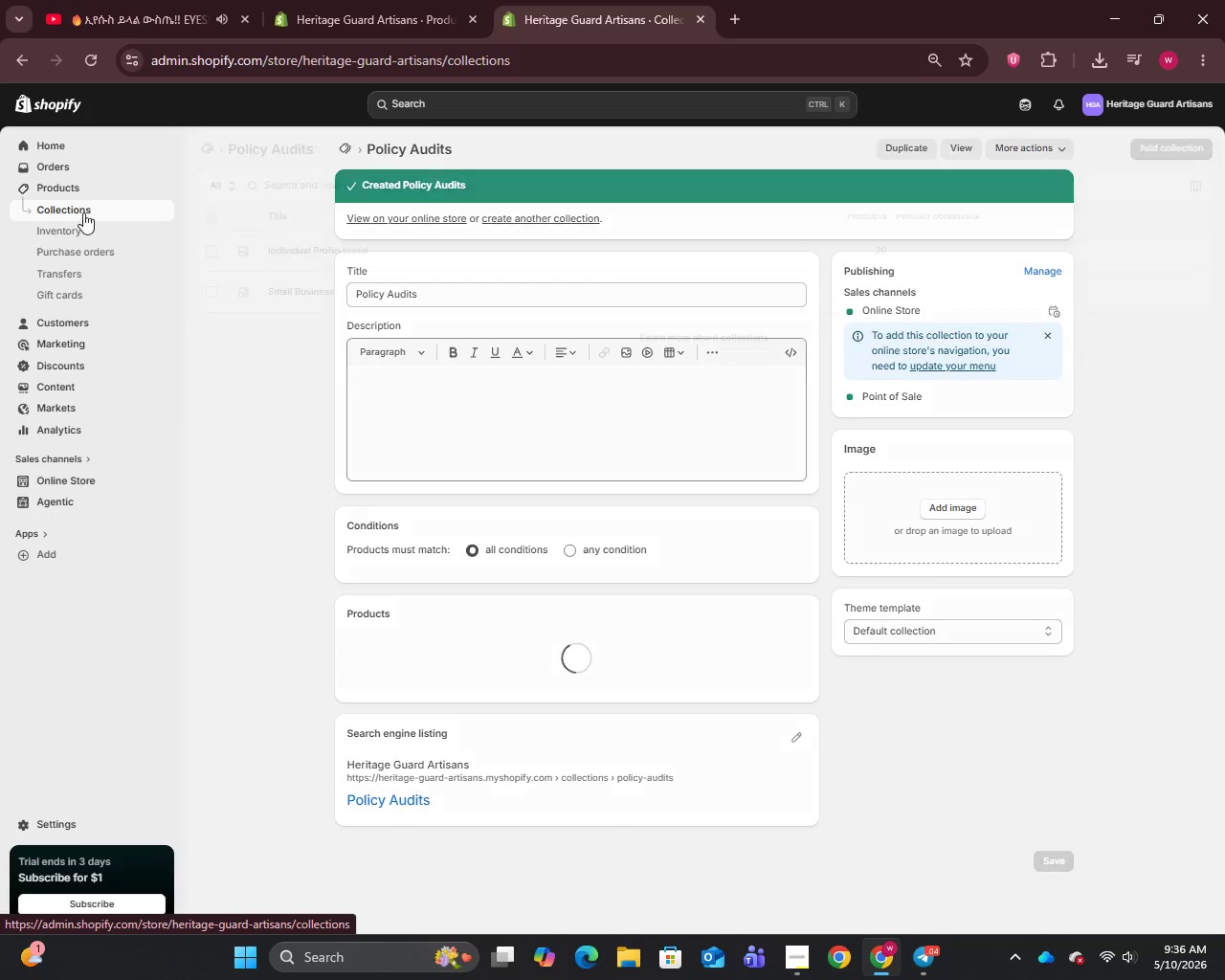 
left_click([310, 299])
 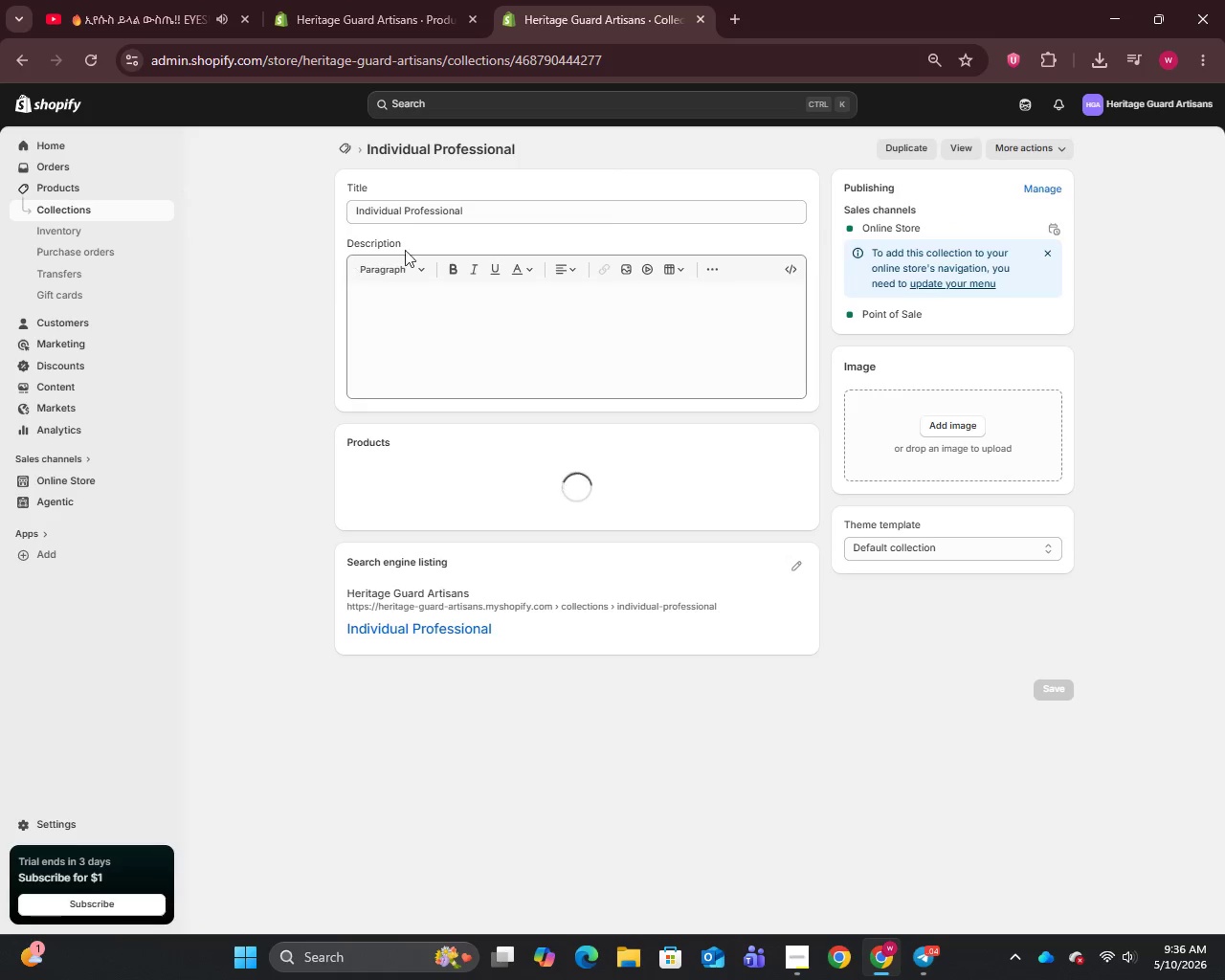 
left_click([493, 204])
 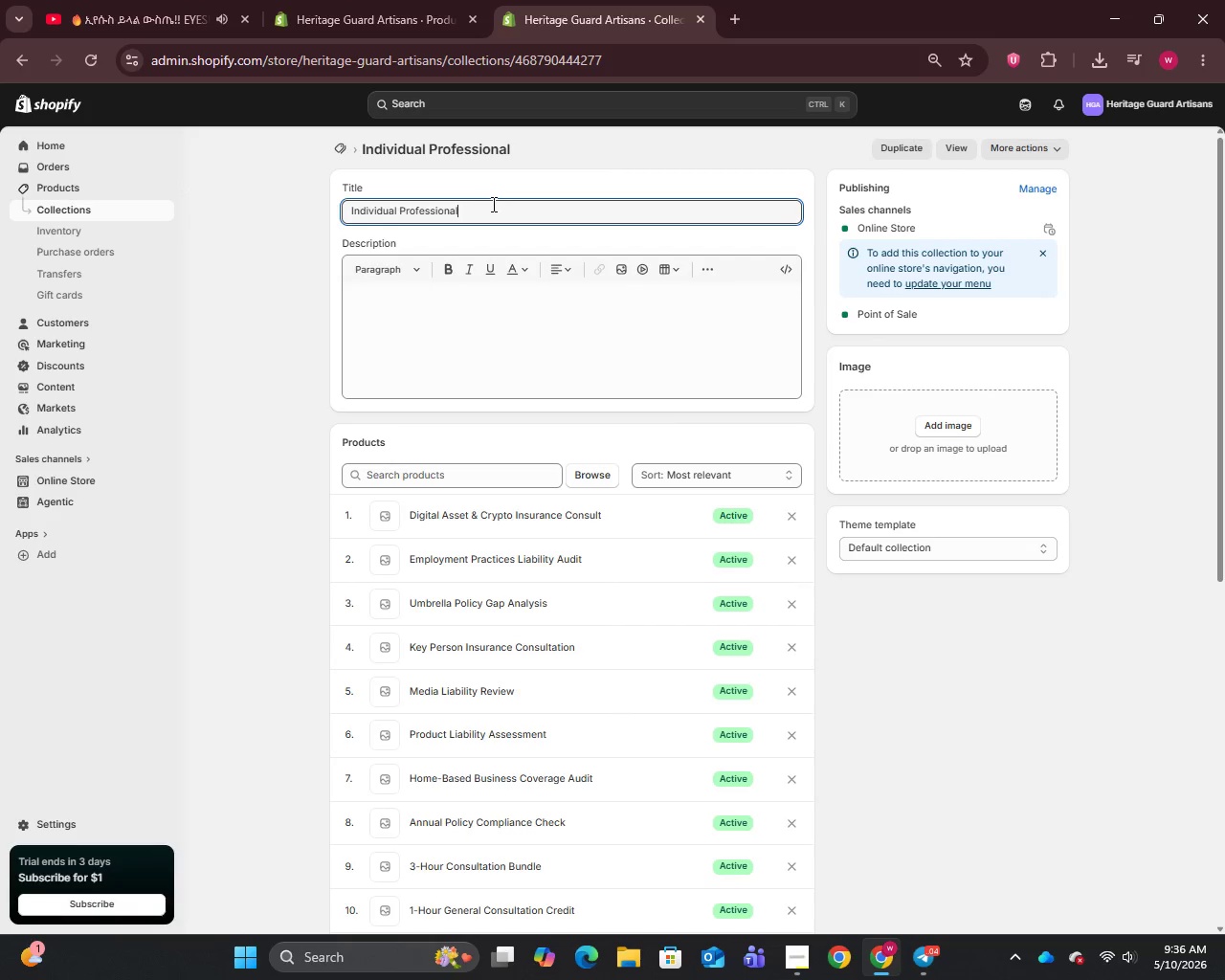 
key(Control+A)
 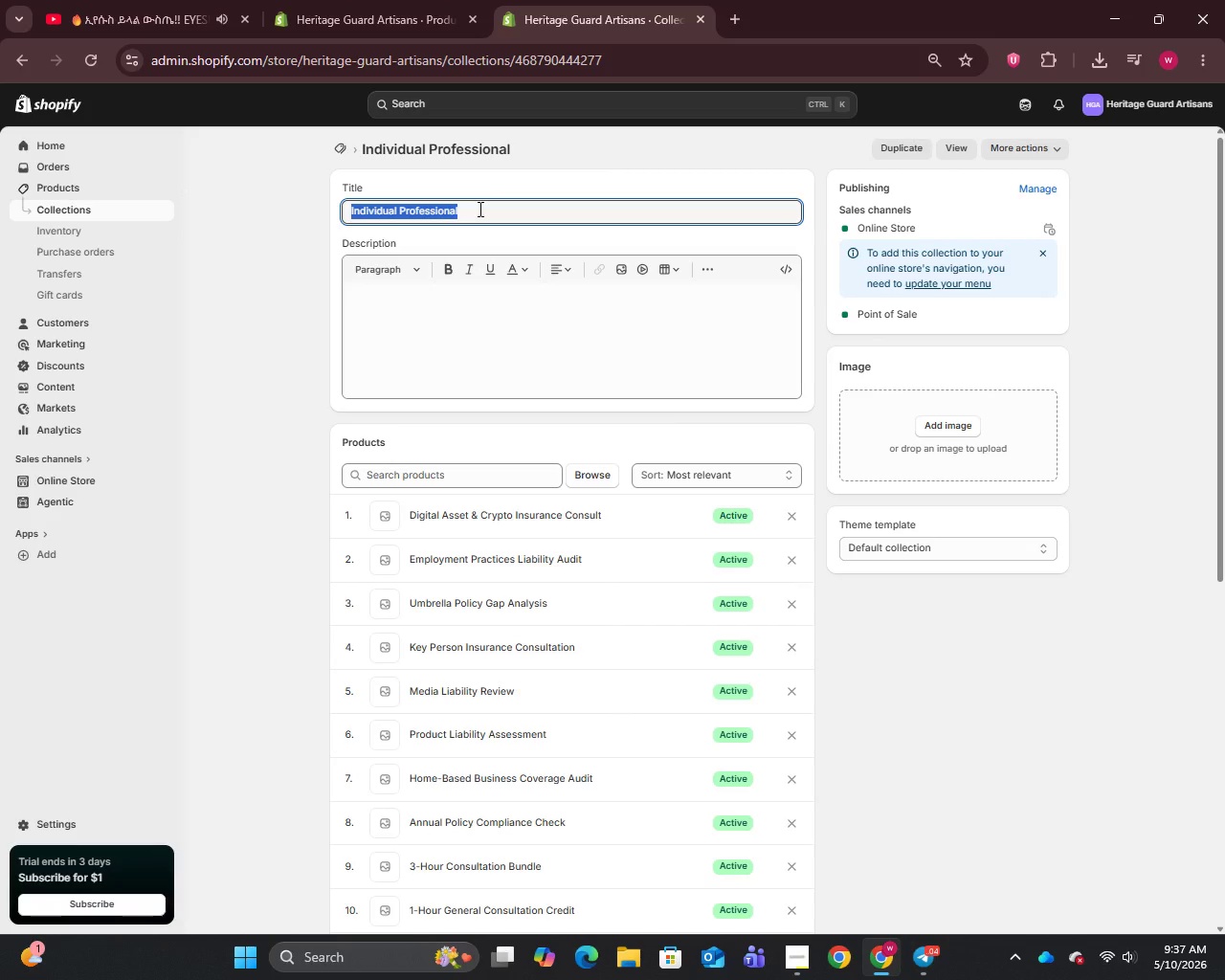 
key(Control+C)
 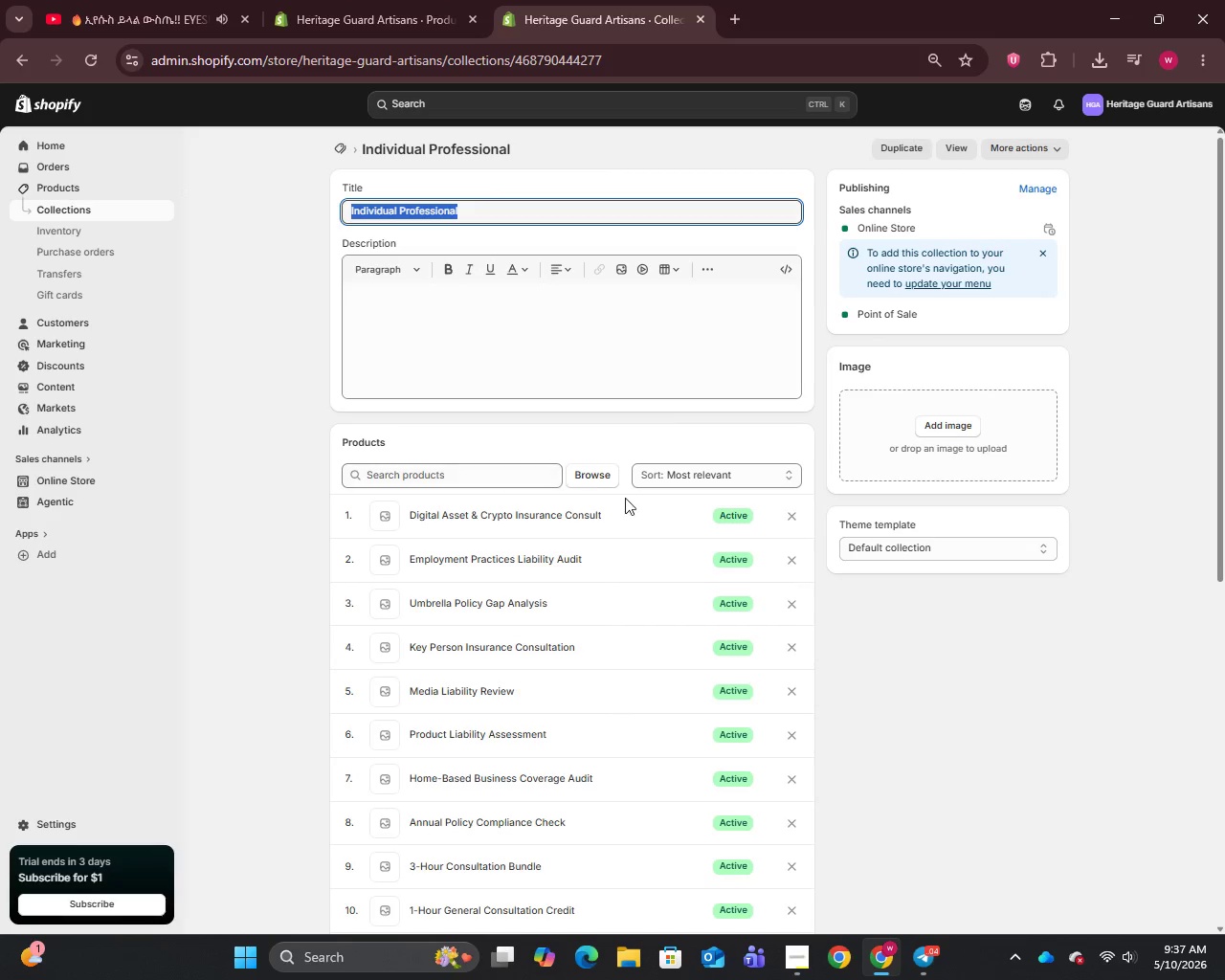 
scroll: coordinate [671, 525], scroll_direction: down, amount: 7.0
 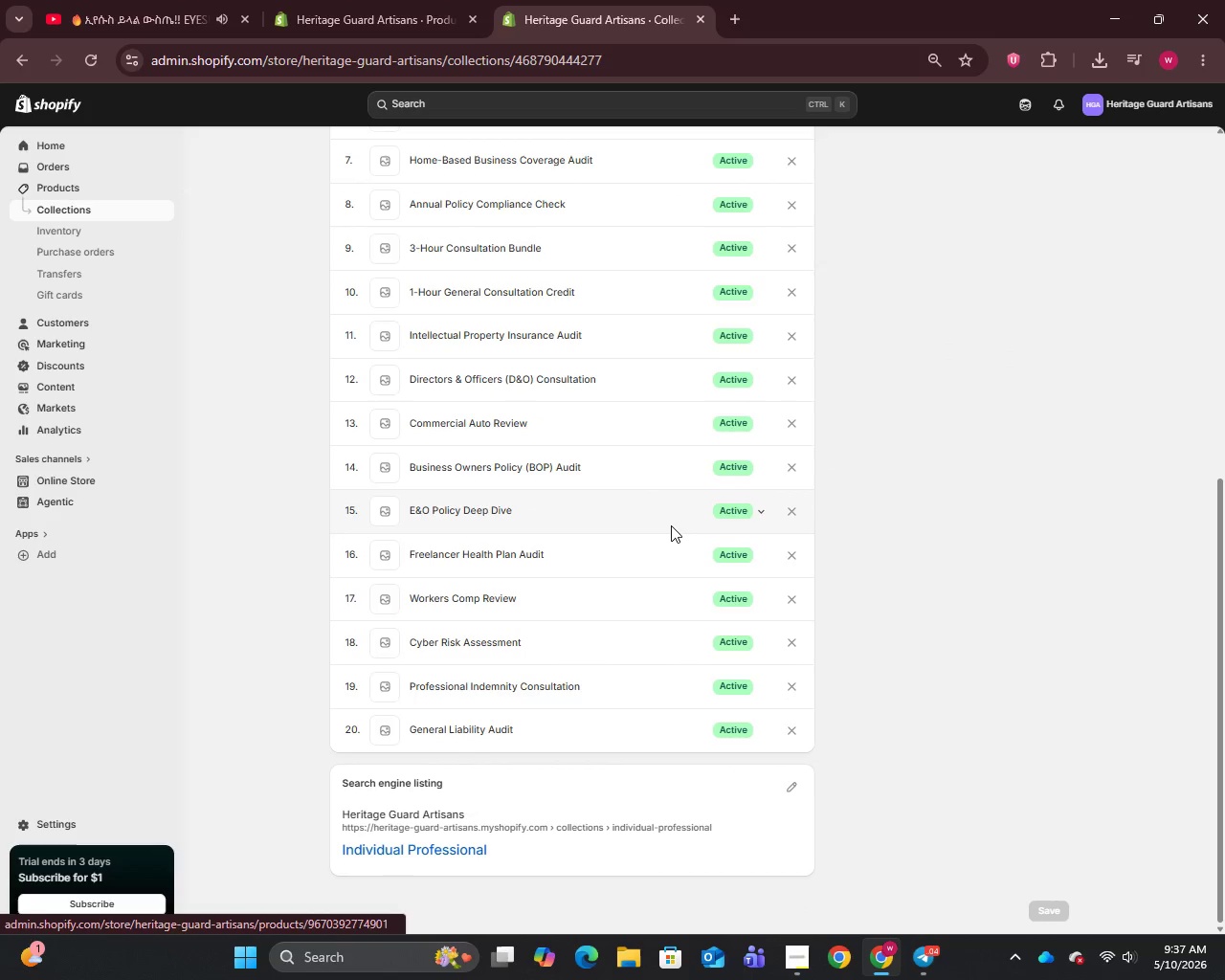 
scroll: coordinate [671, 525], scroll_direction: up, amount: 3.0
 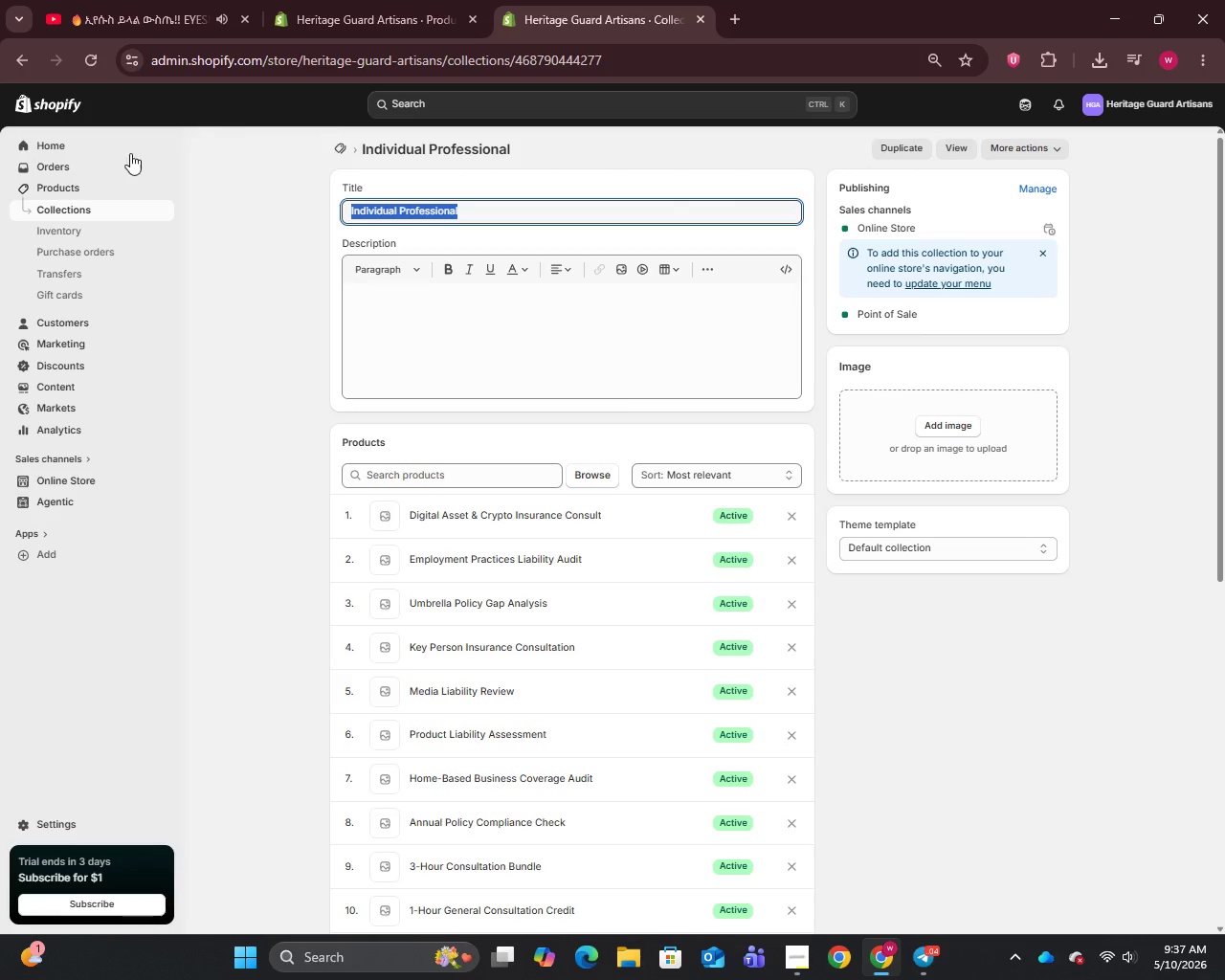 
left_click([66, 204])
 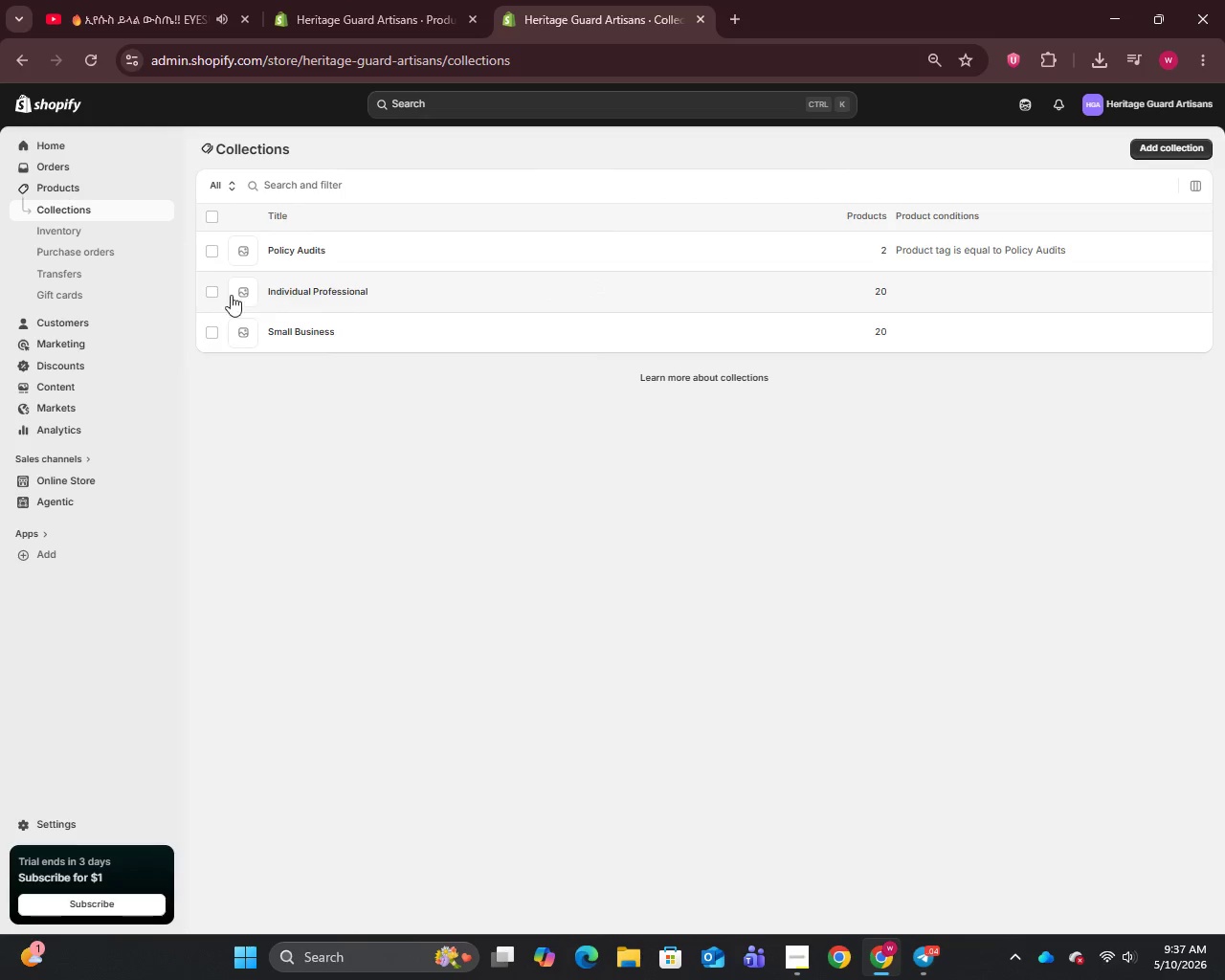 
double_click([214, 328])
 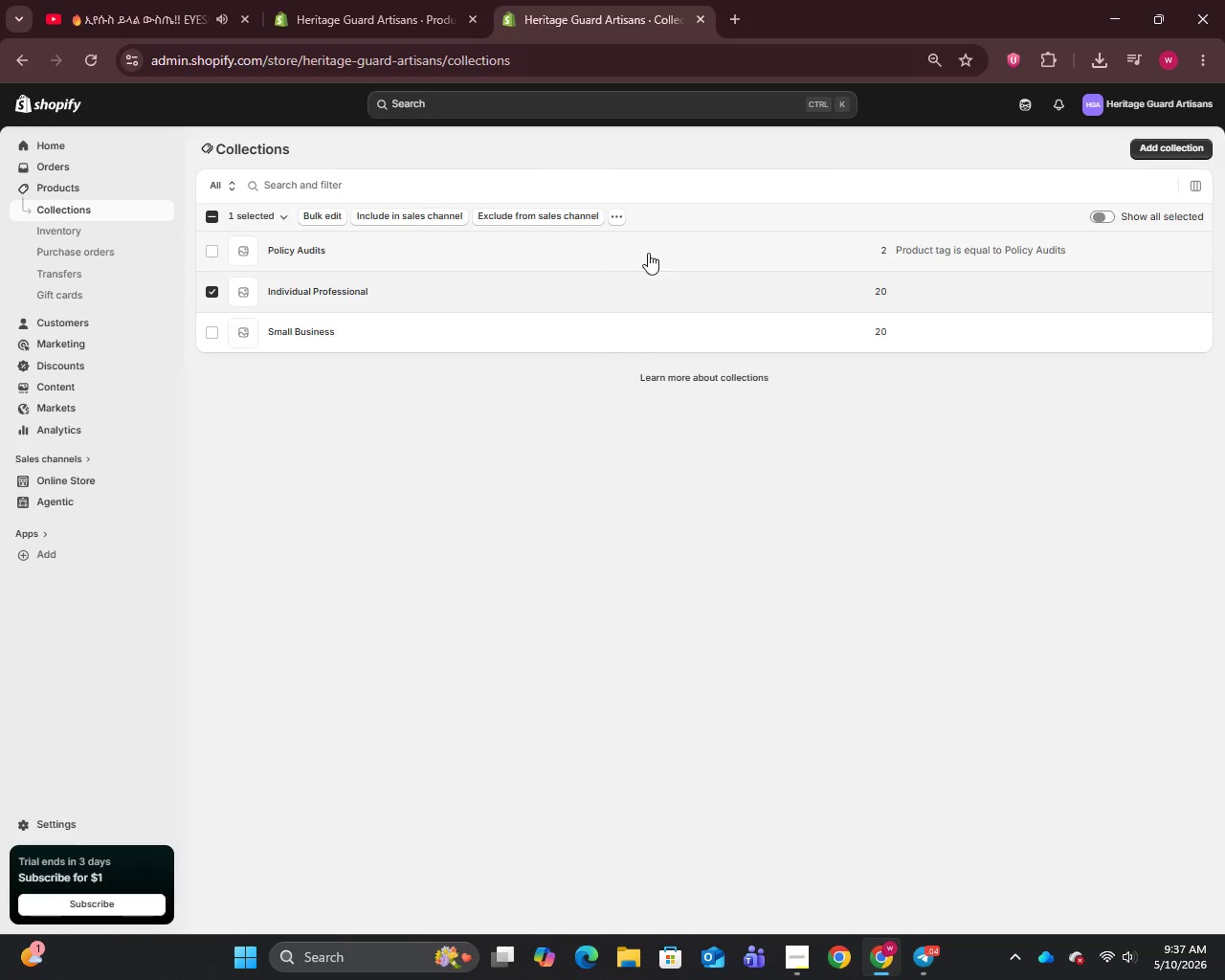 
left_click([619, 216])
 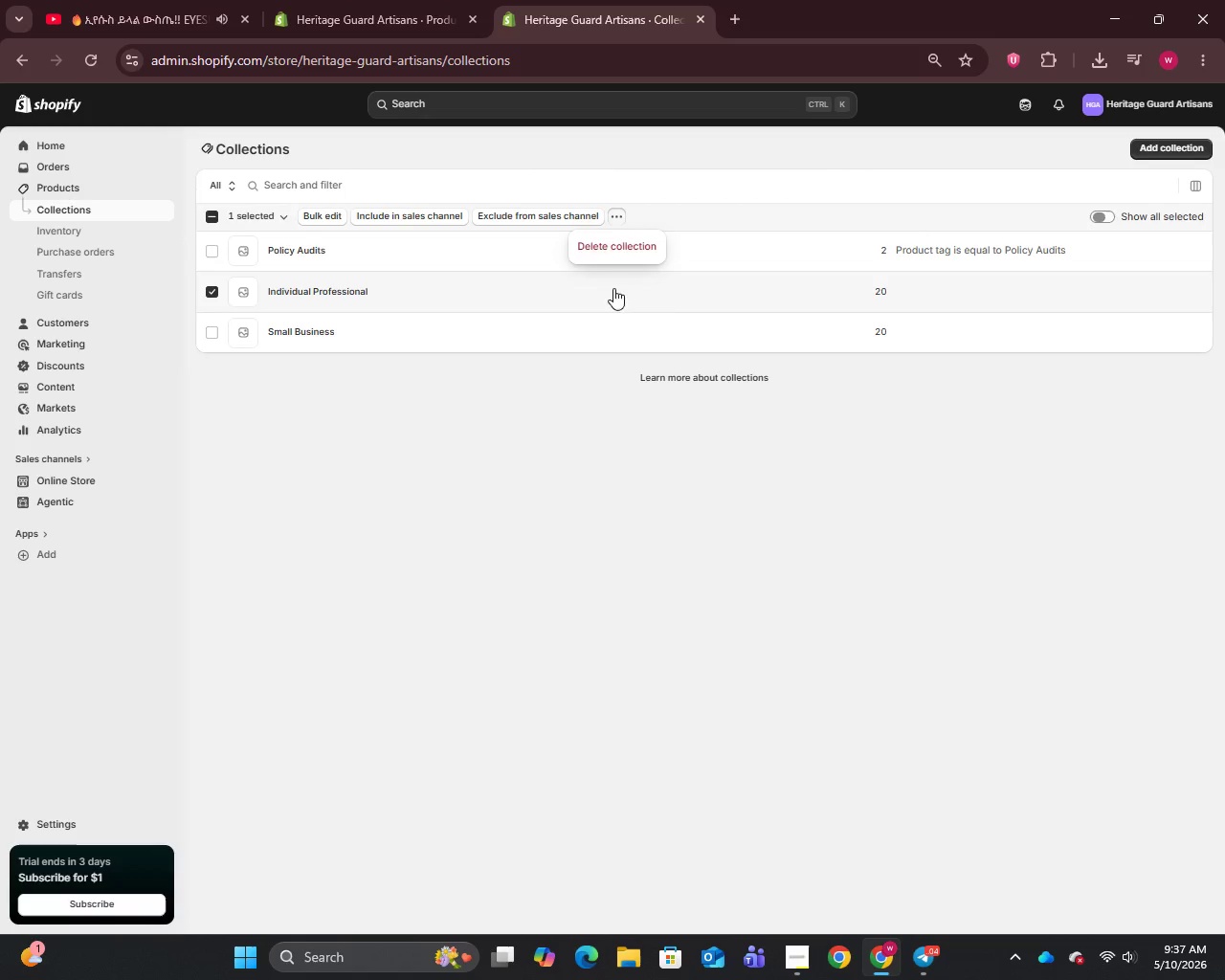 
left_click([599, 235])
 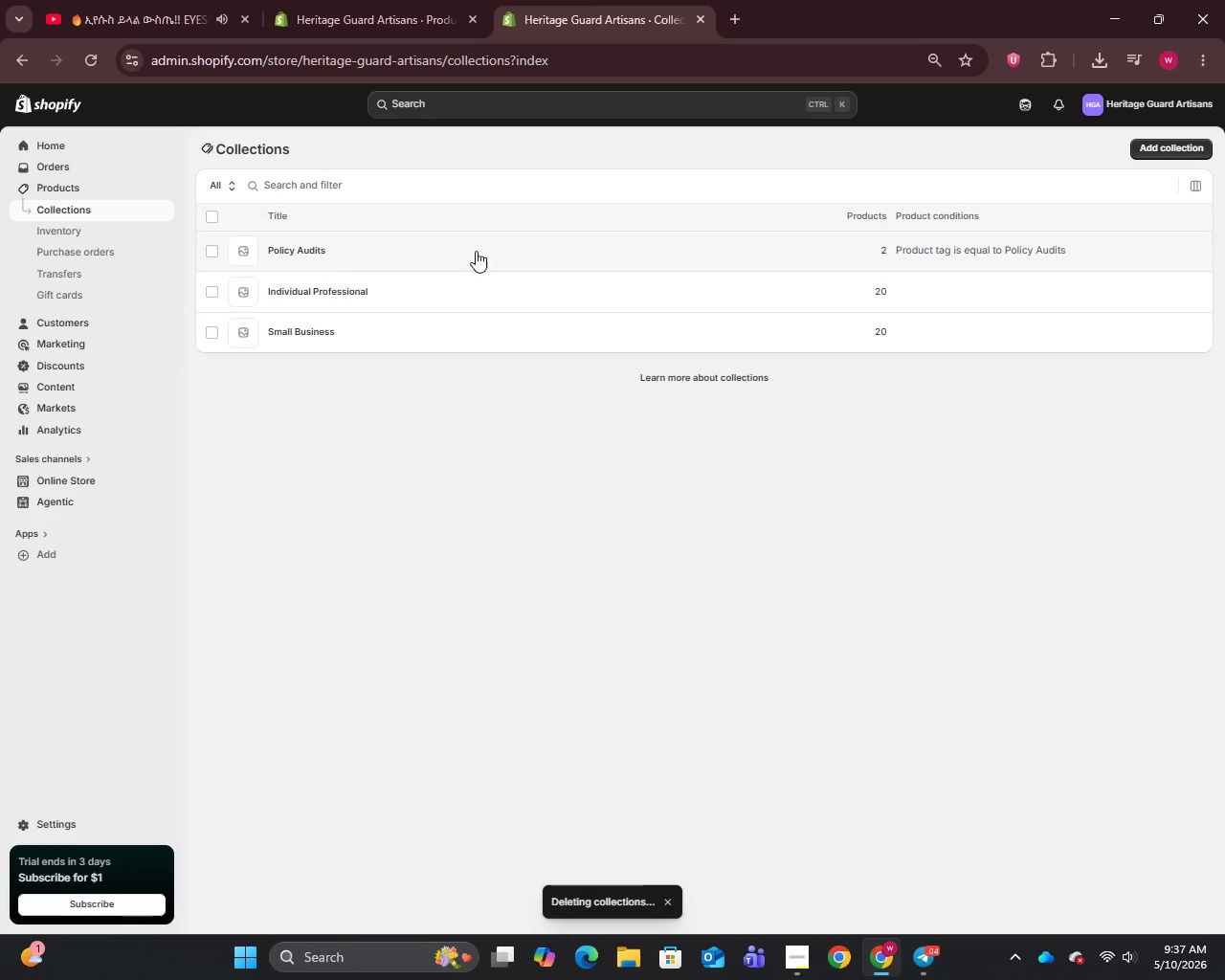 
left_click([1160, 150])
 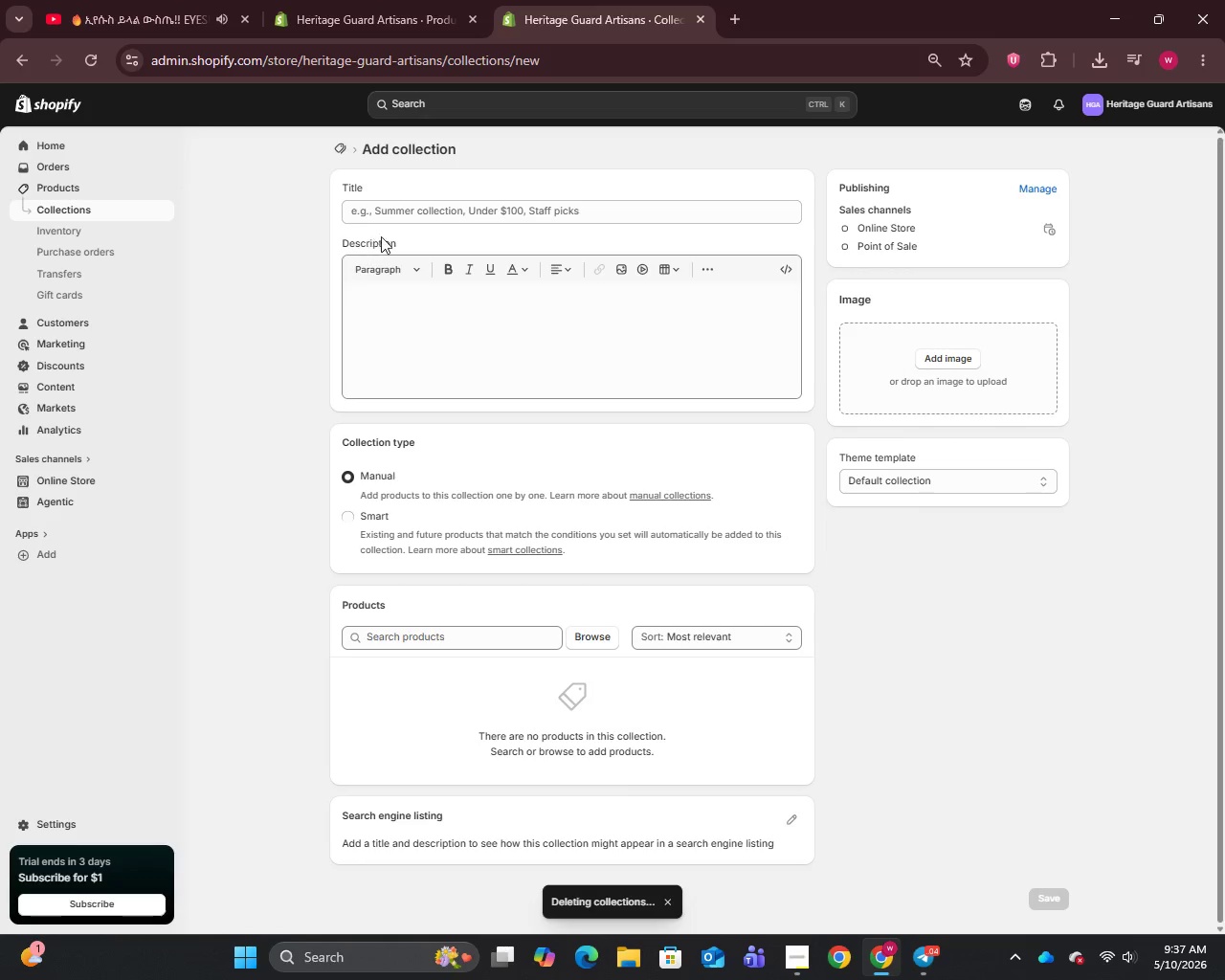 
left_click([429, 203])
 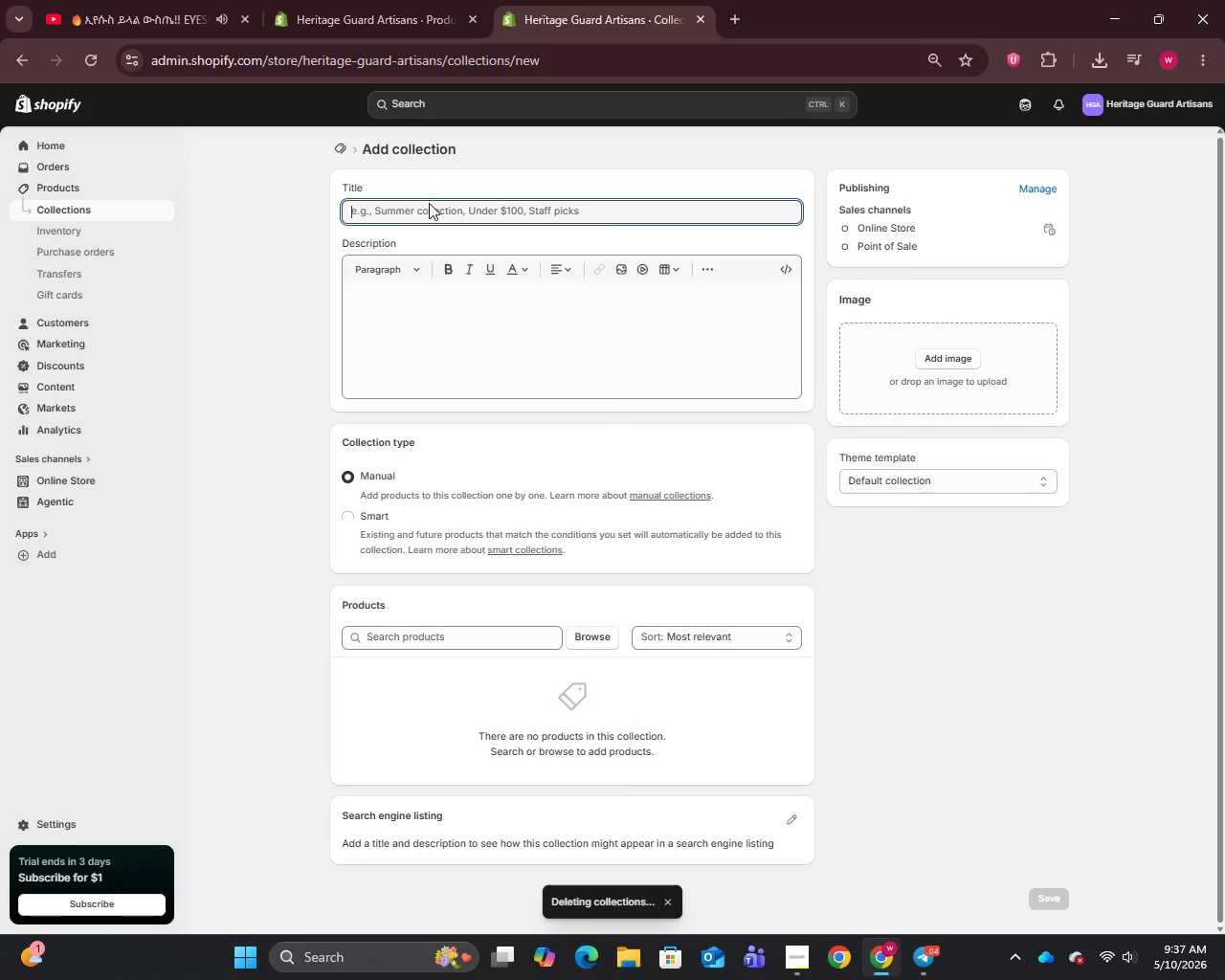 
key(Control+V)
 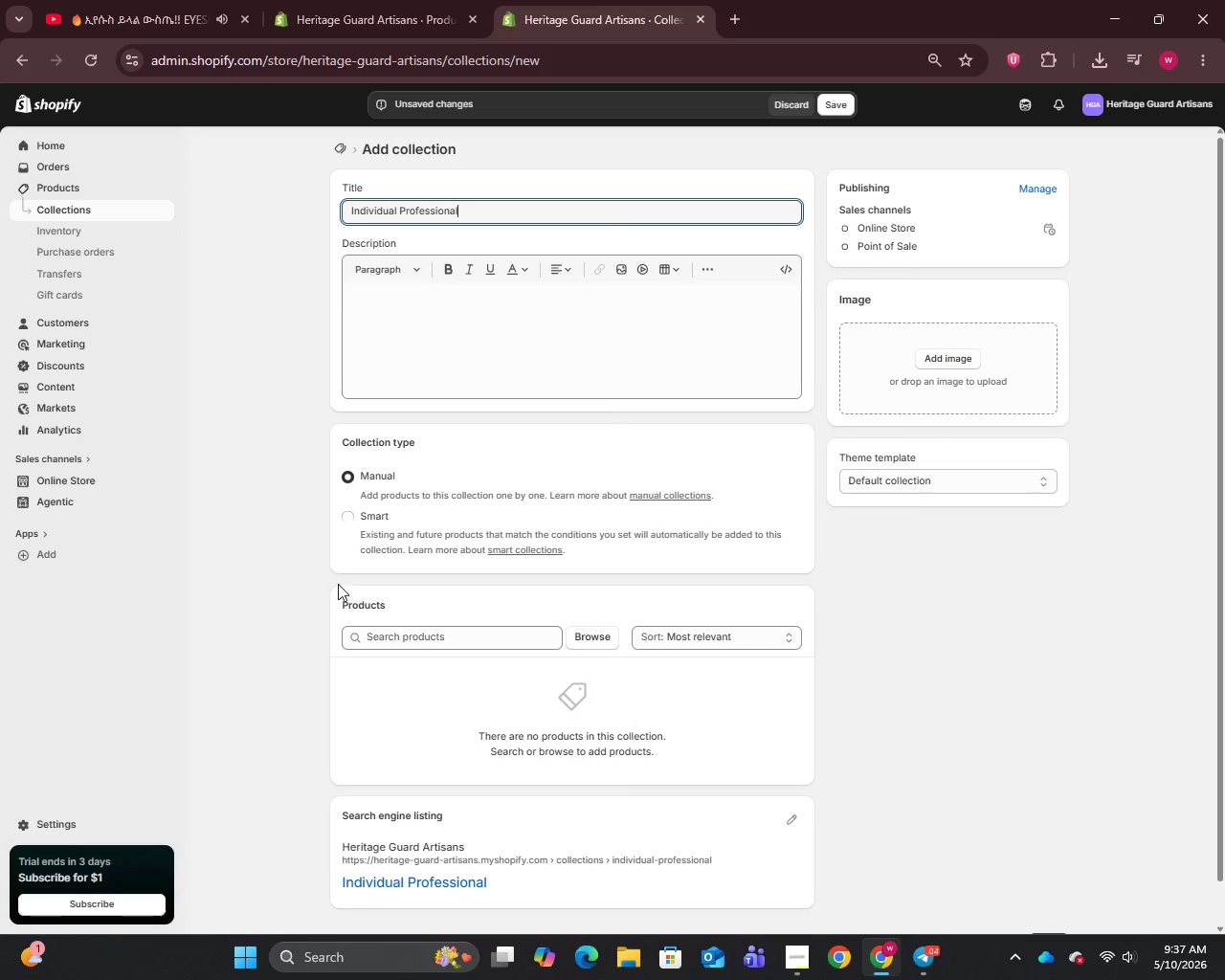 
left_click([348, 514])
 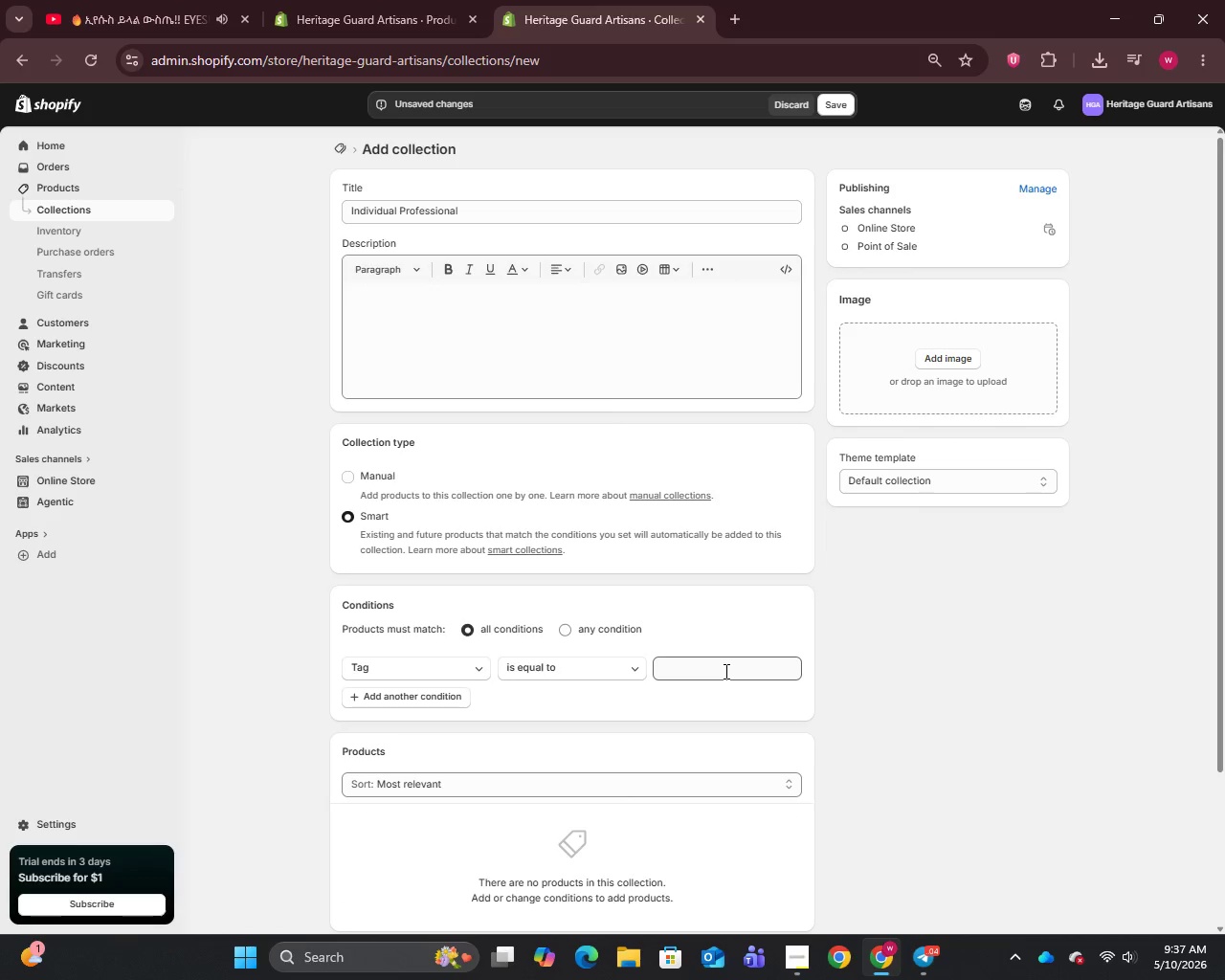 
key(Control+V)
 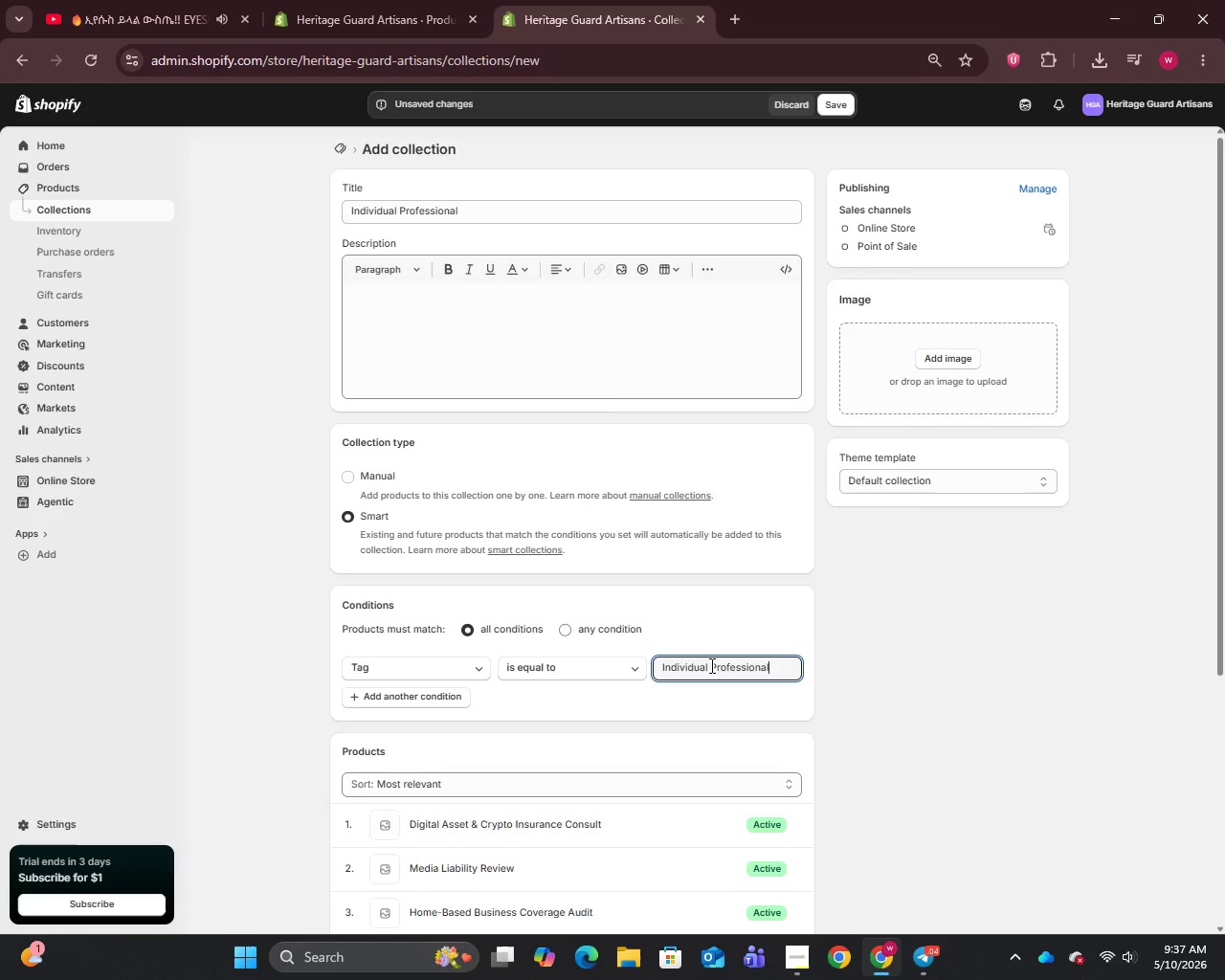 
scroll: coordinate [710, 665], scroll_direction: none, amount: 0.0
 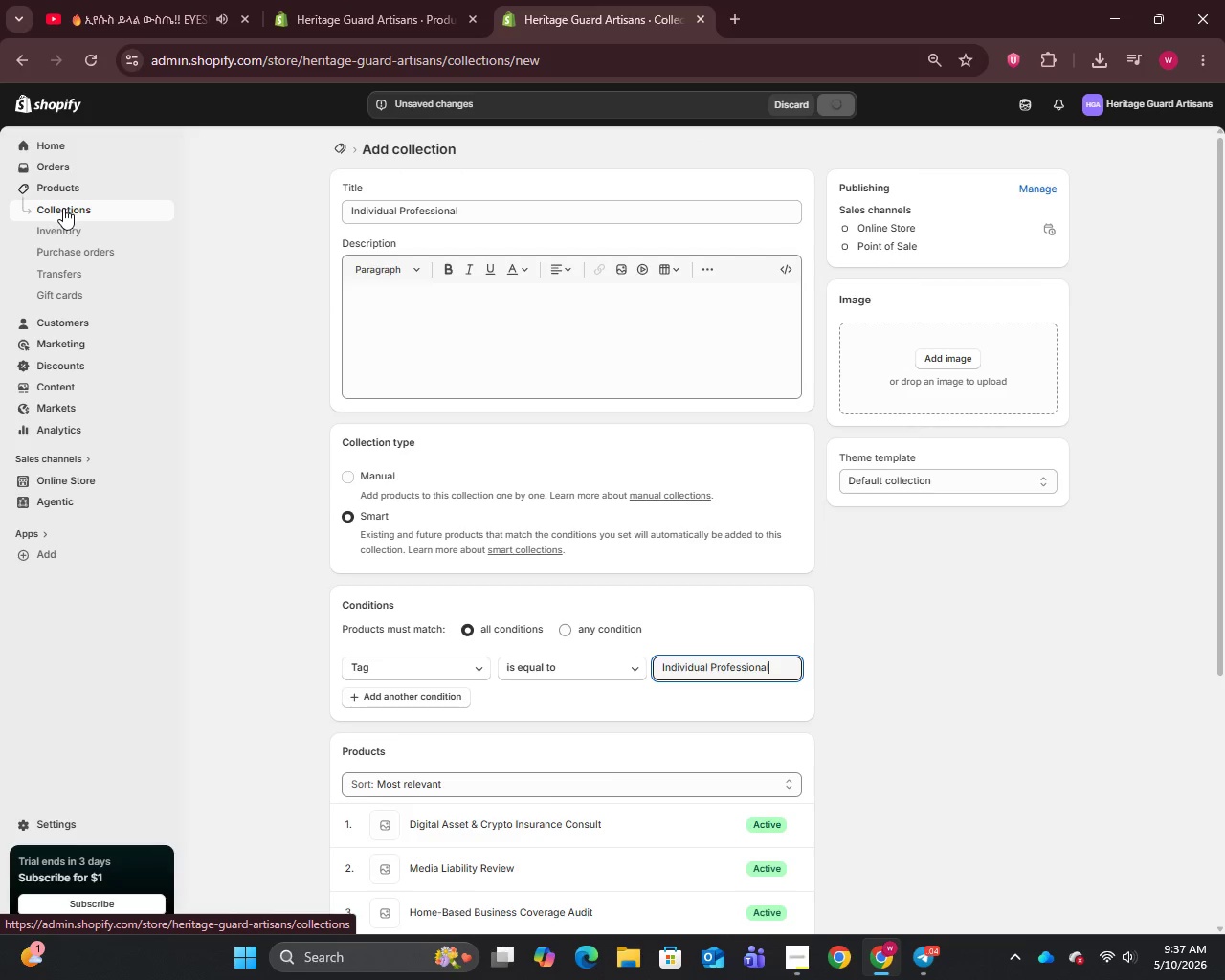 
left_click([63, 208])
 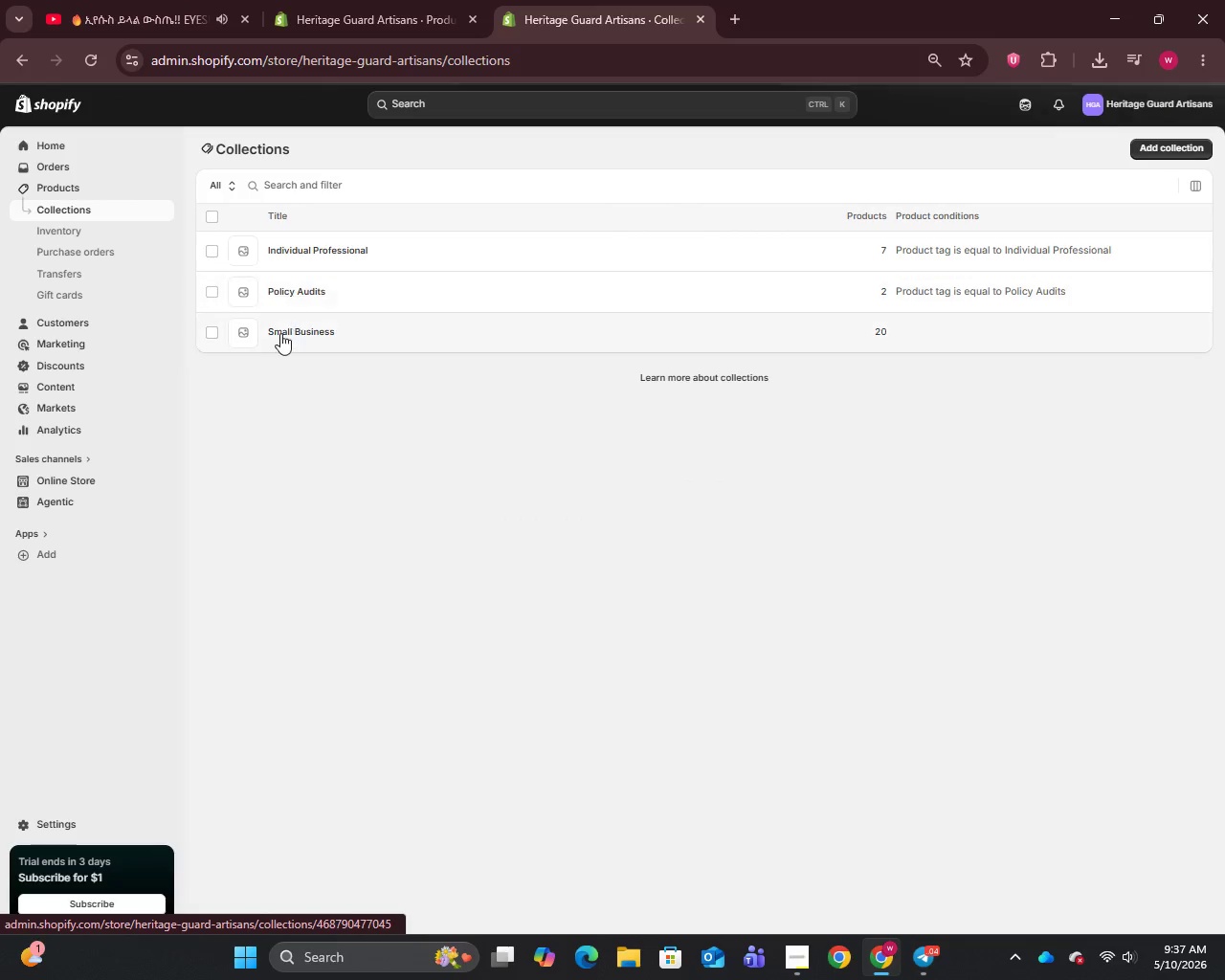 
double_click([282, 326])
 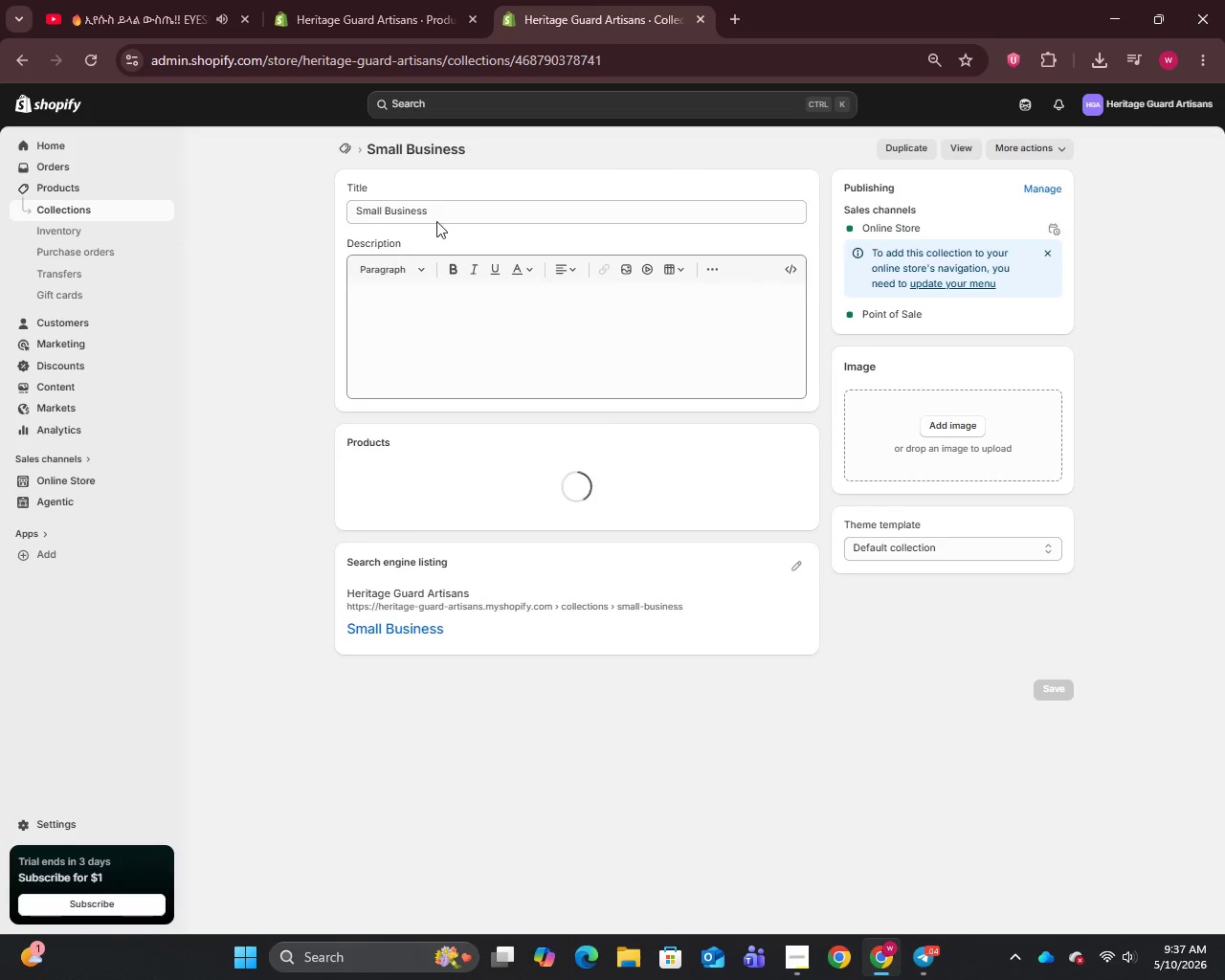 
left_click([457, 198])
 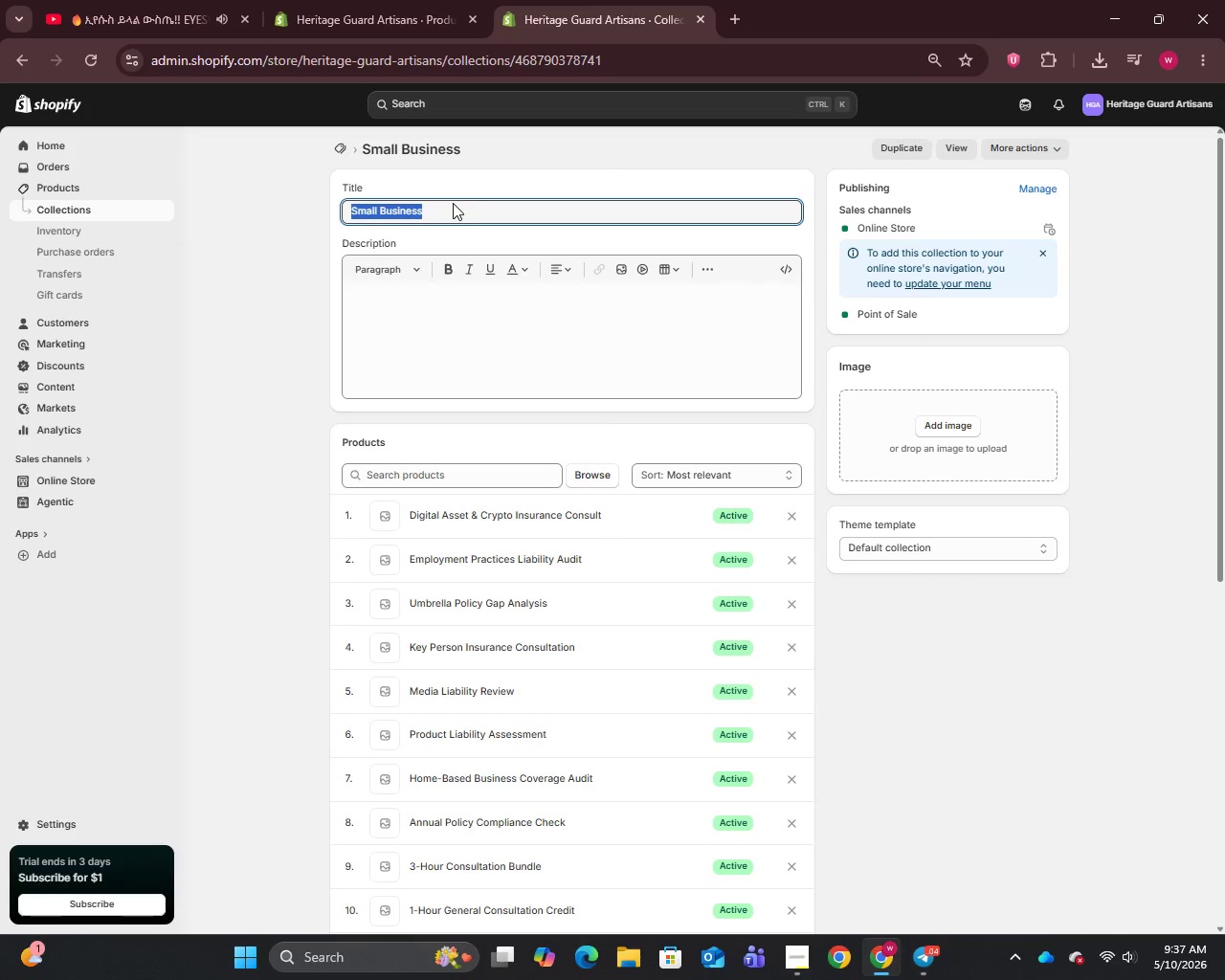 
key(Control+C)
 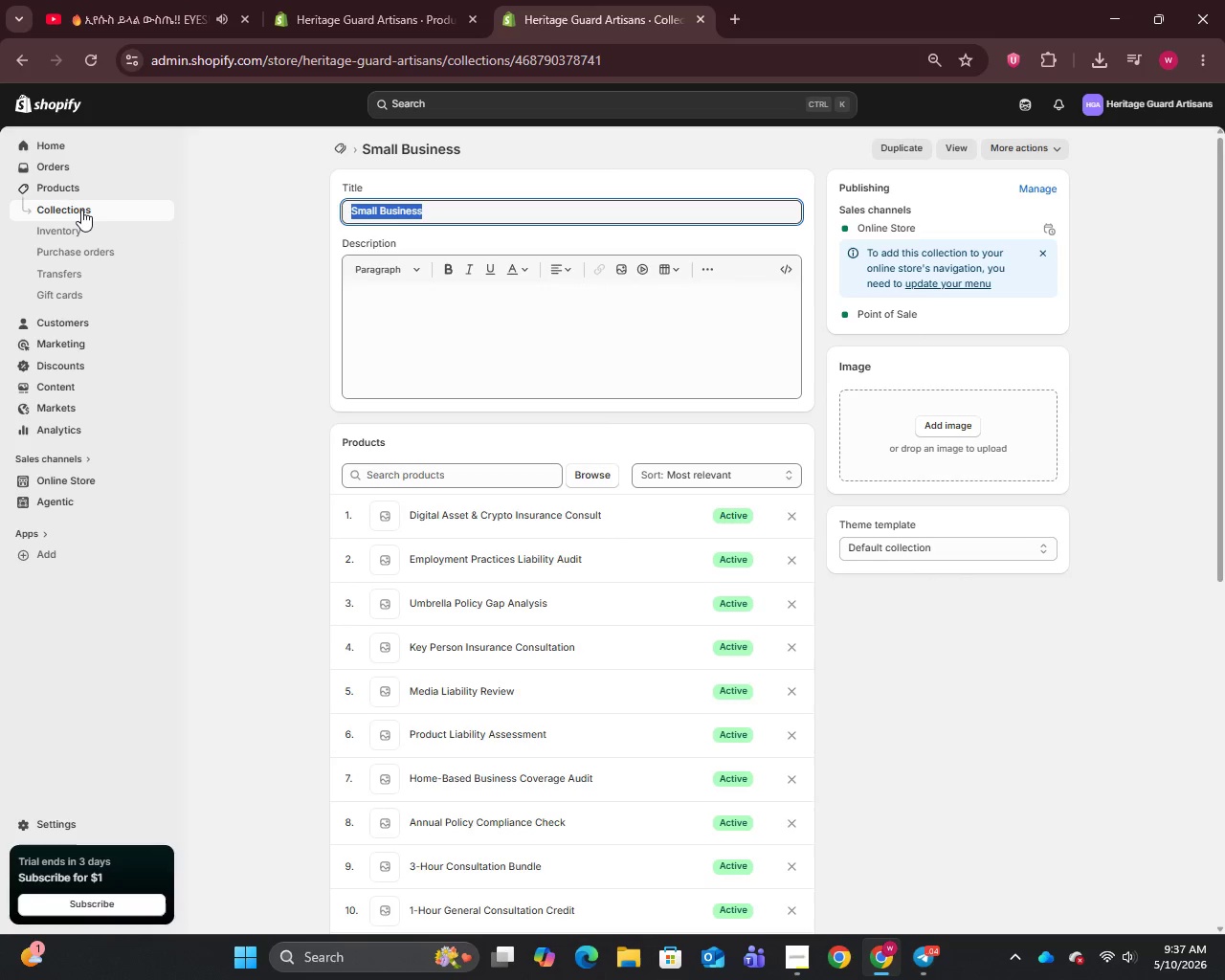 
left_click([81, 210])
 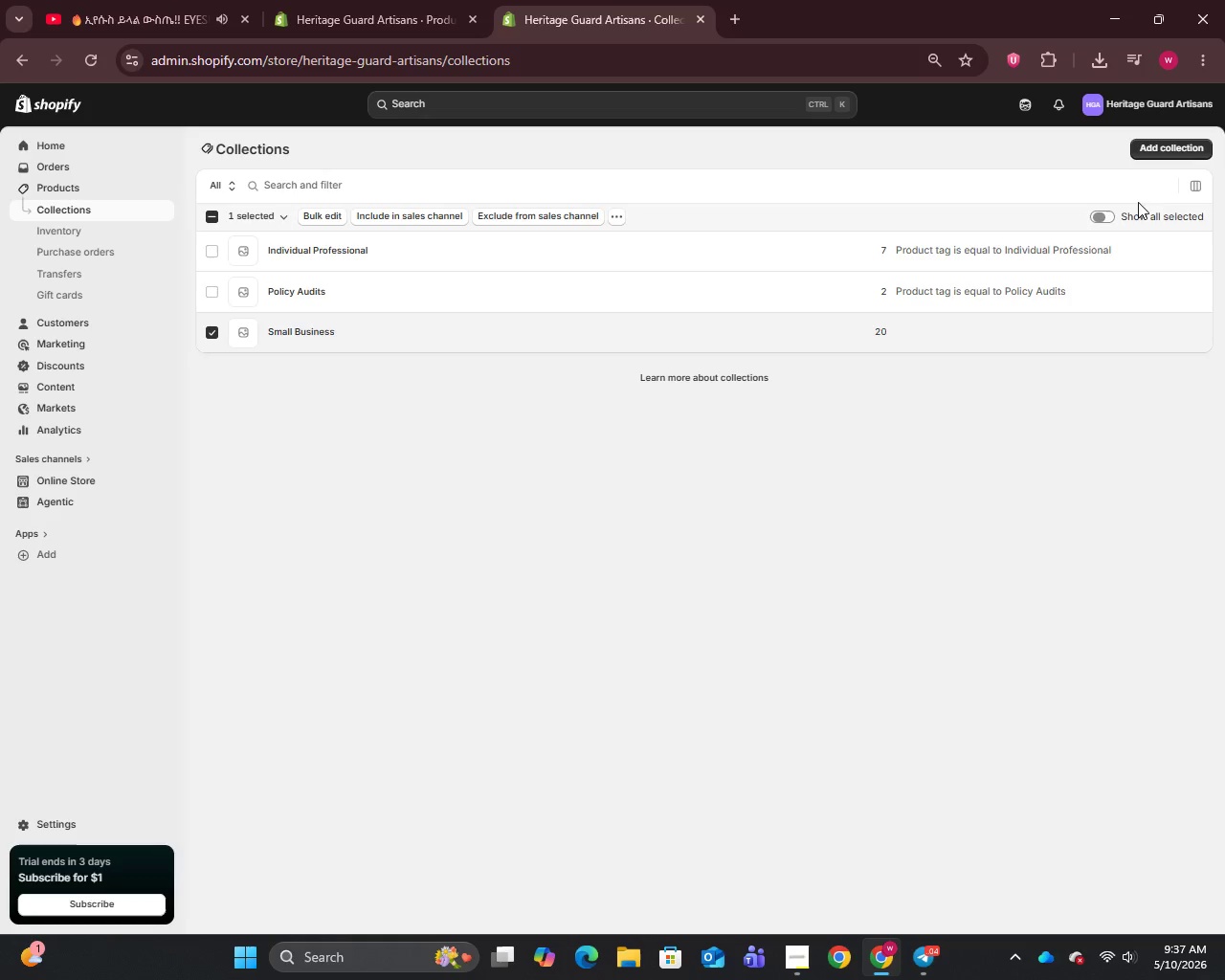 
left_click([612, 215])
 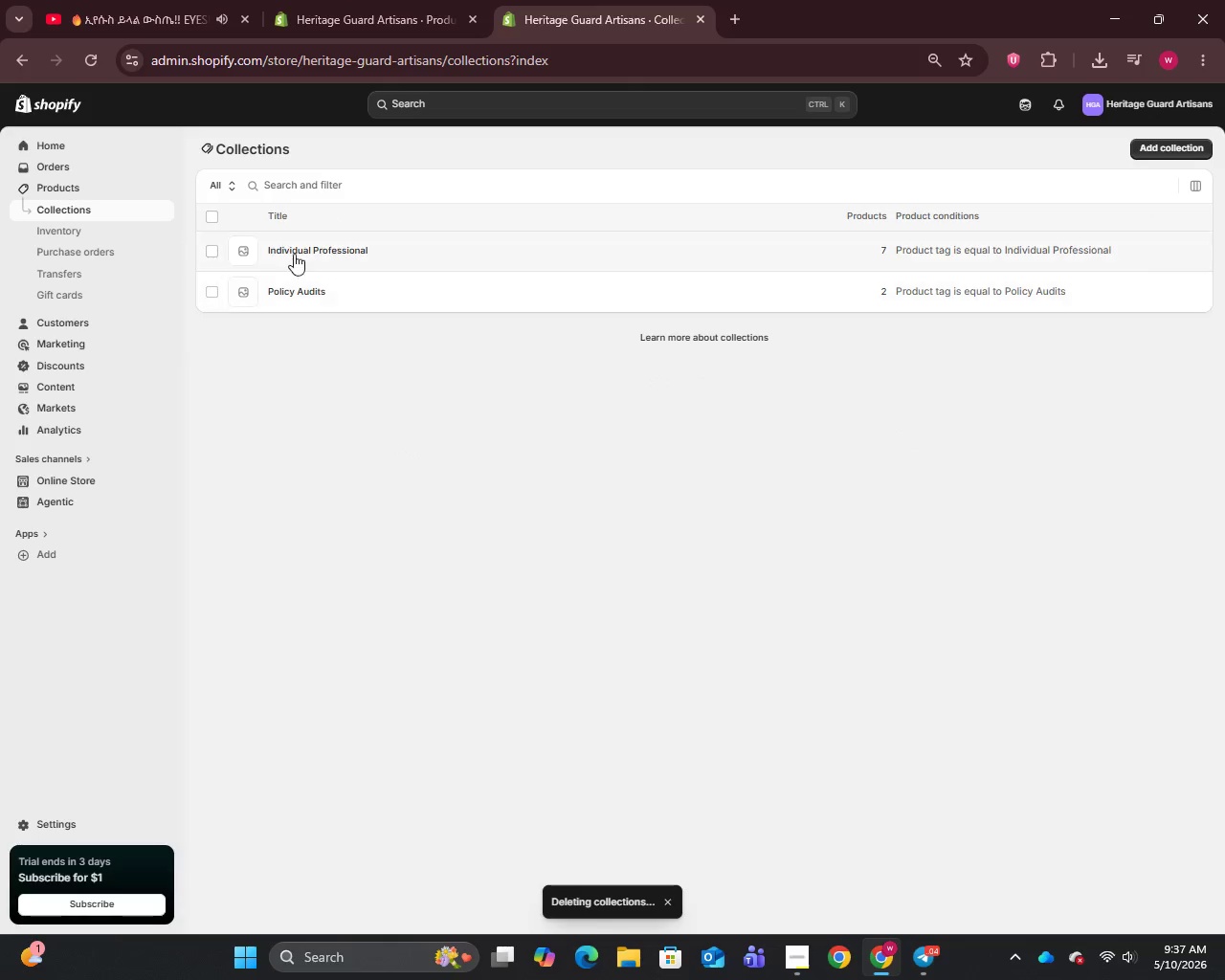 
left_click([1200, 140])
 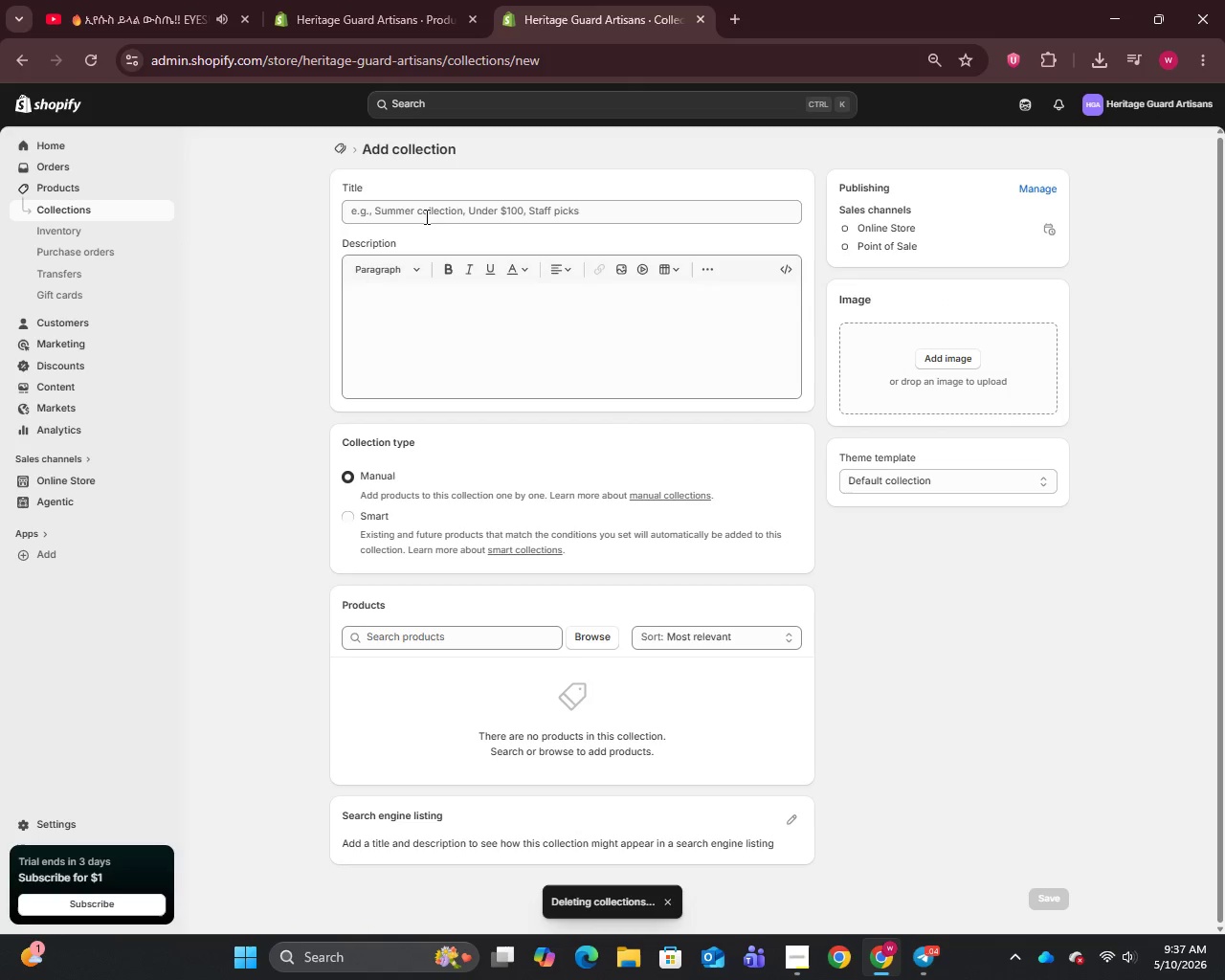 
left_click([425, 212])
 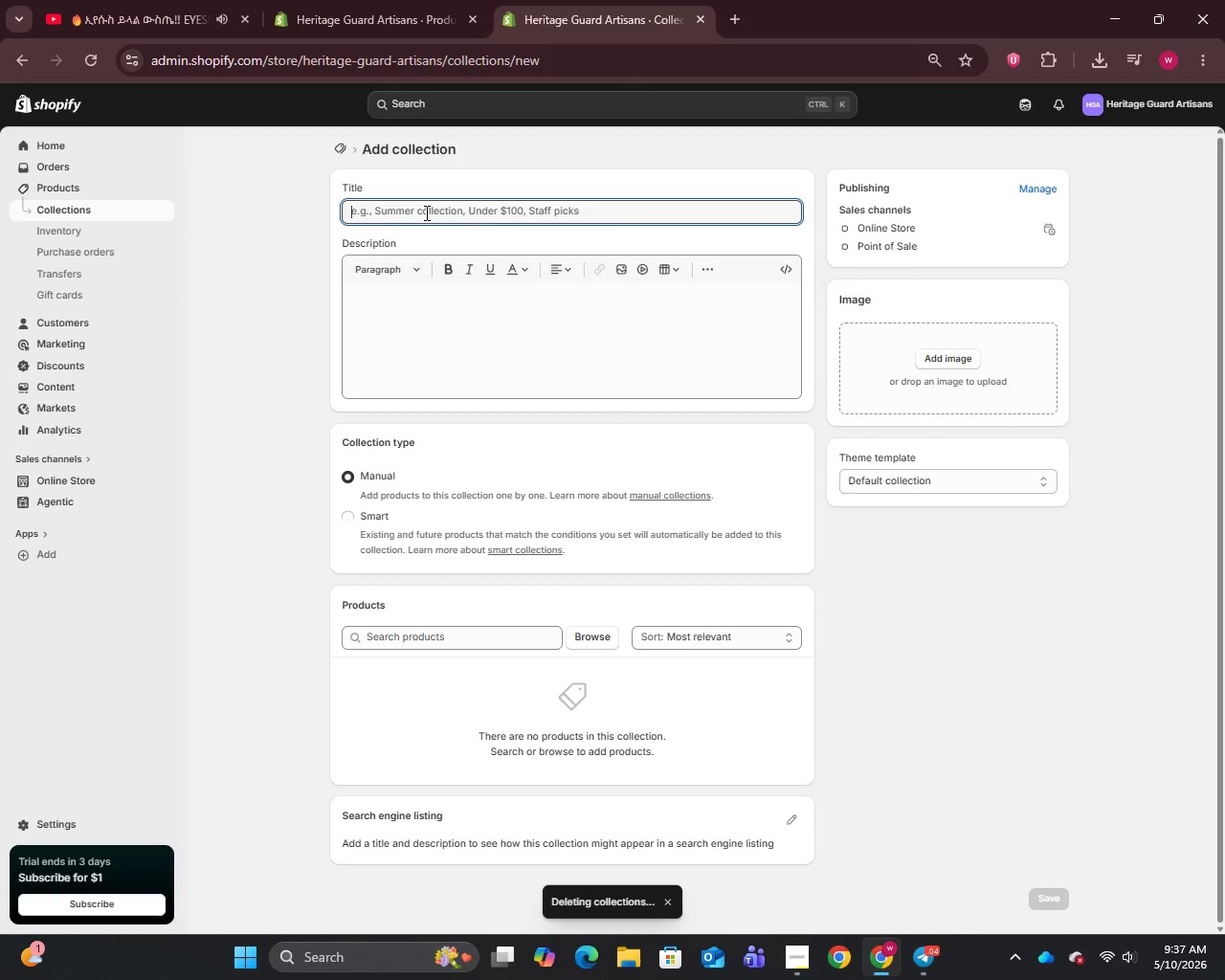 
key(Control+V)
 